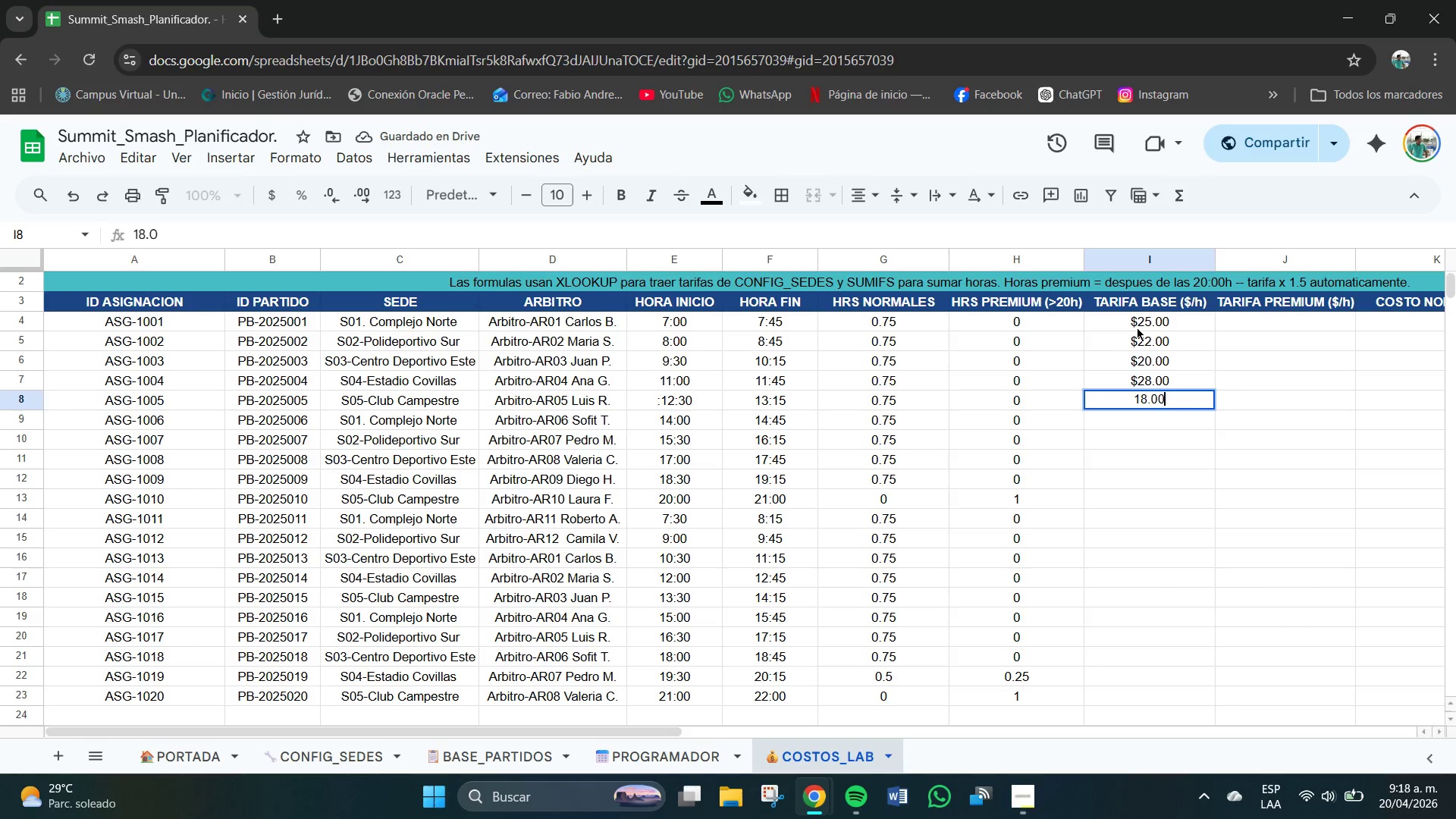 
key(NumpadEnter)
 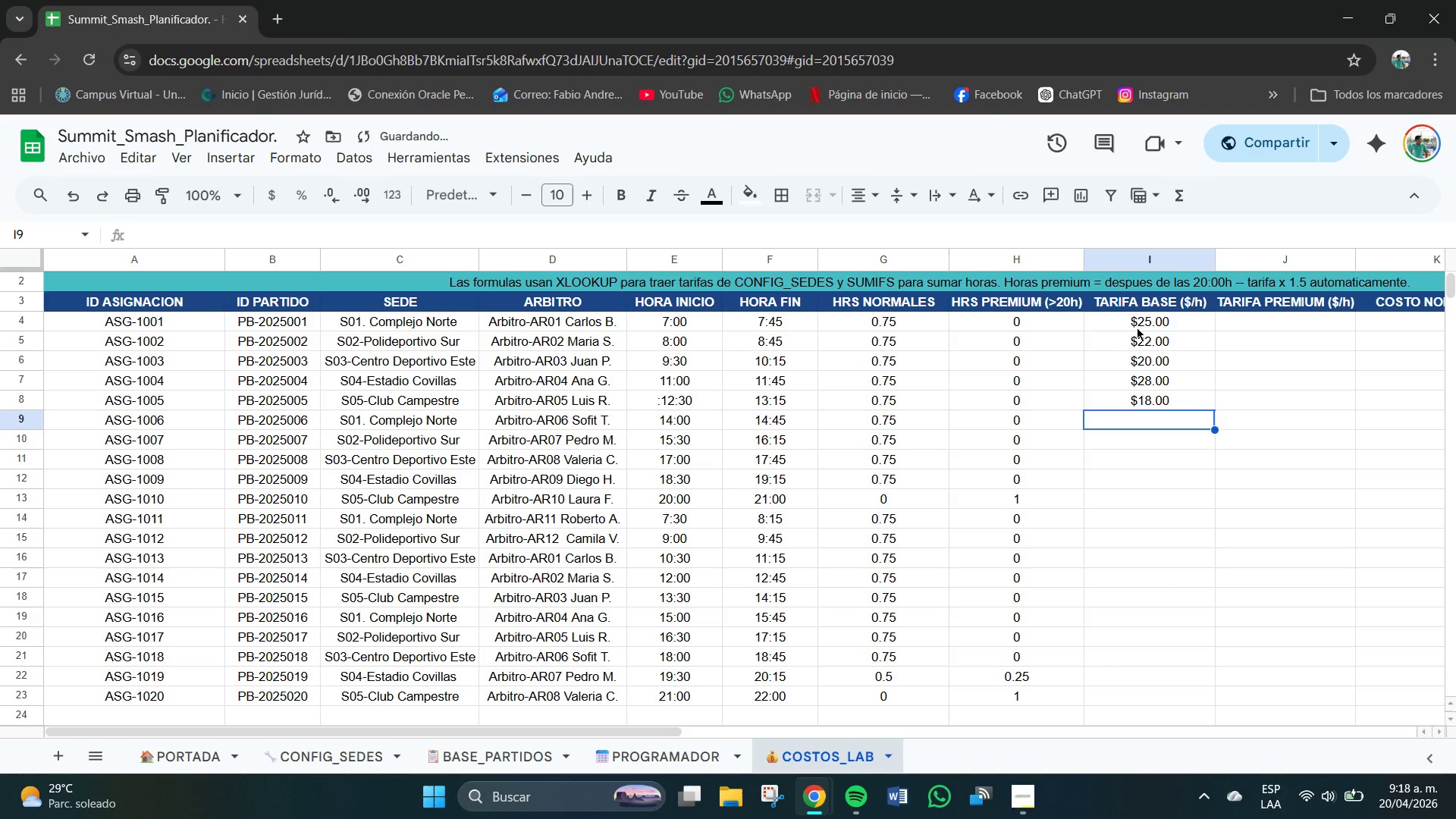 
key(Numpad2)
 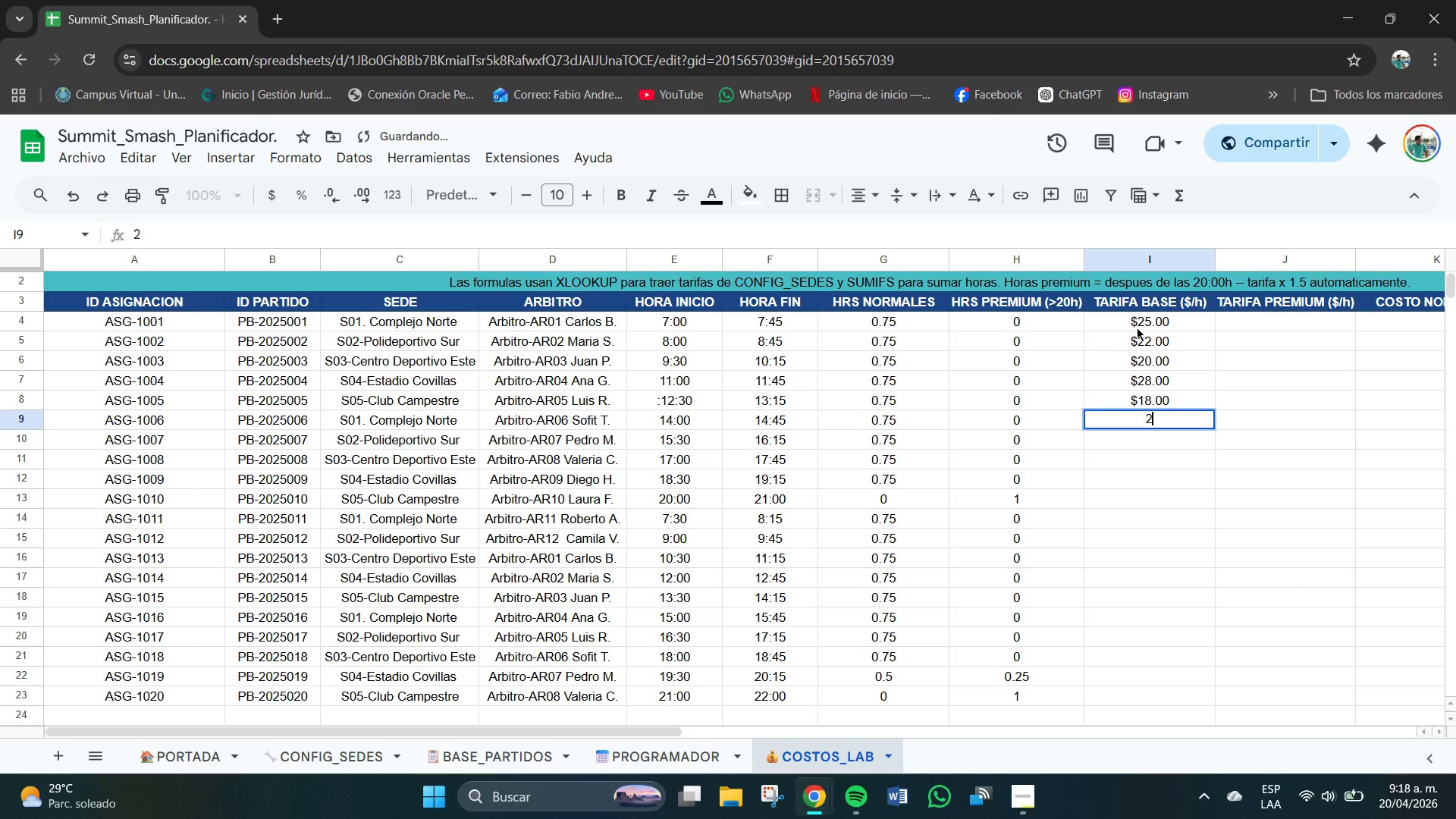 
key(Numpad5)
 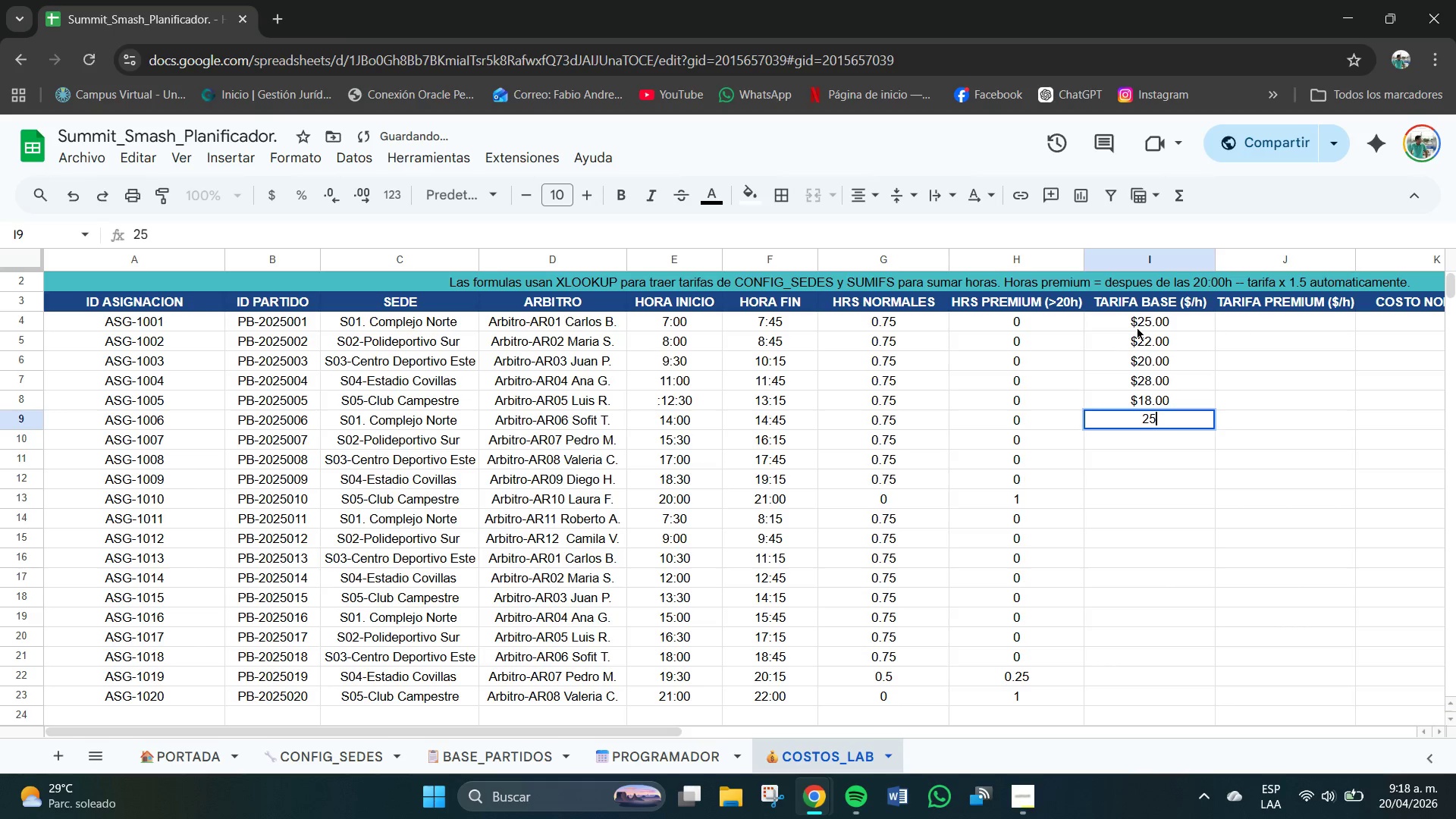 
key(NumpadDecimal)
 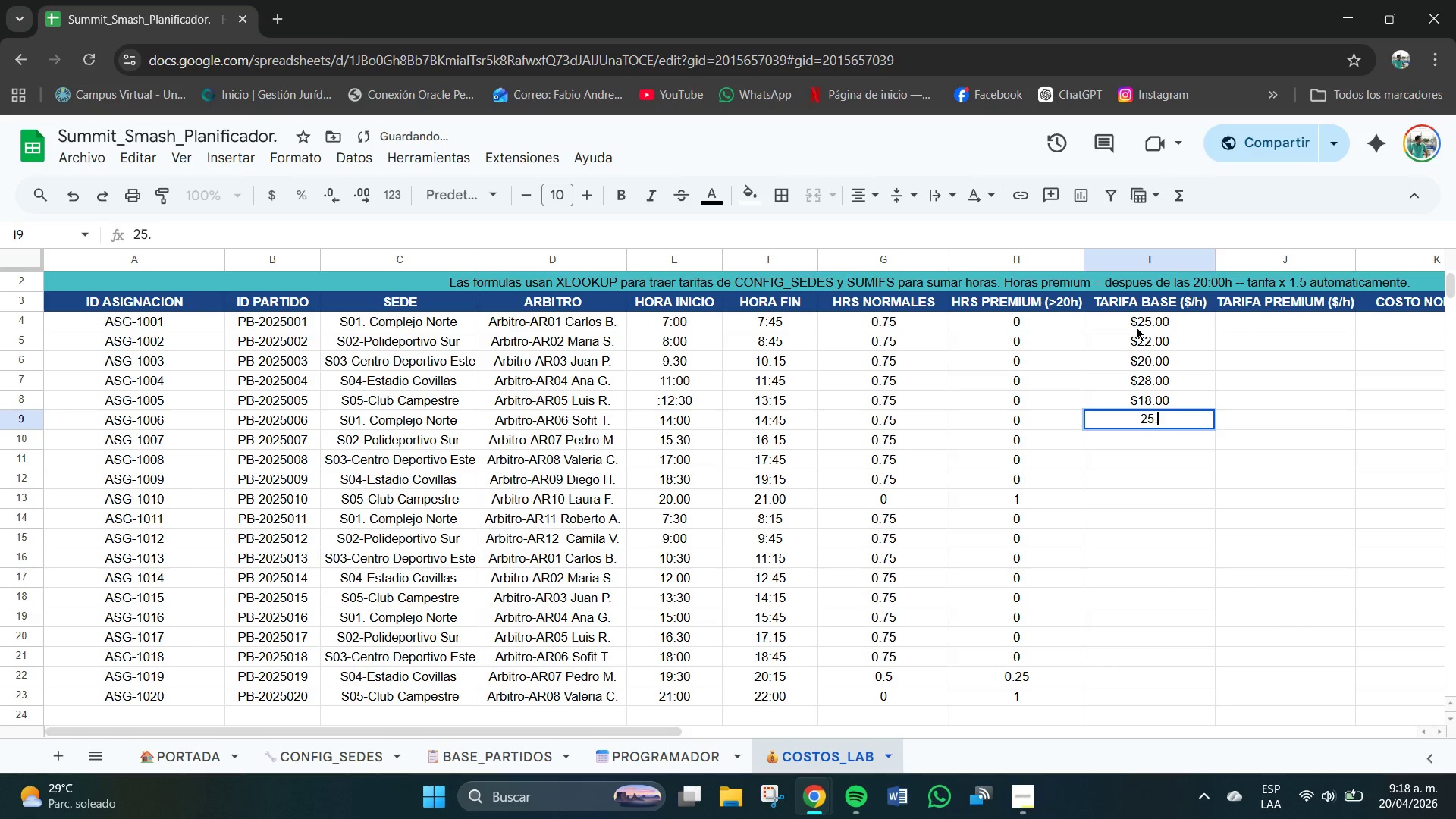 
key(Numpad0)
 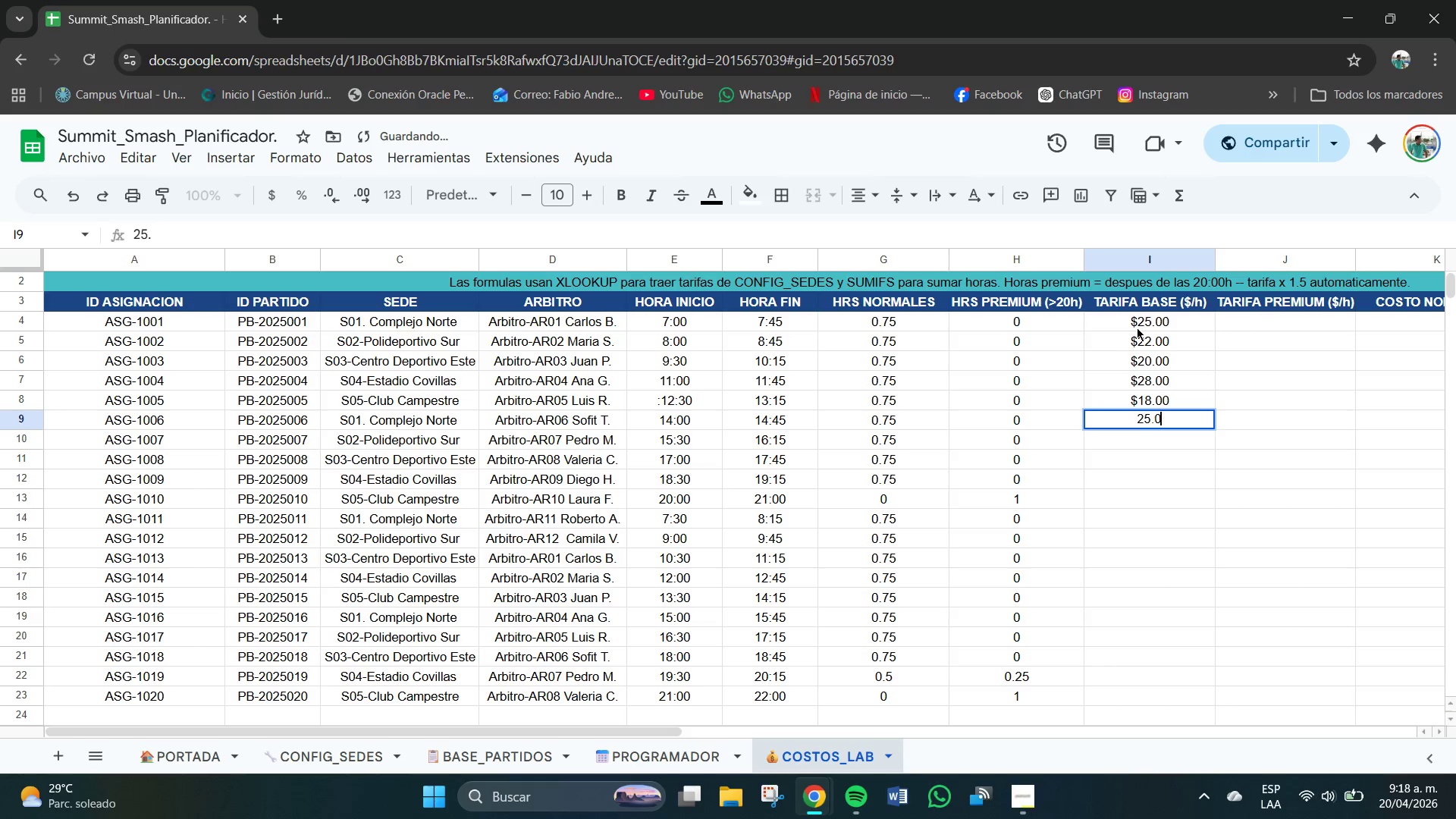 
key(Numpad0)
 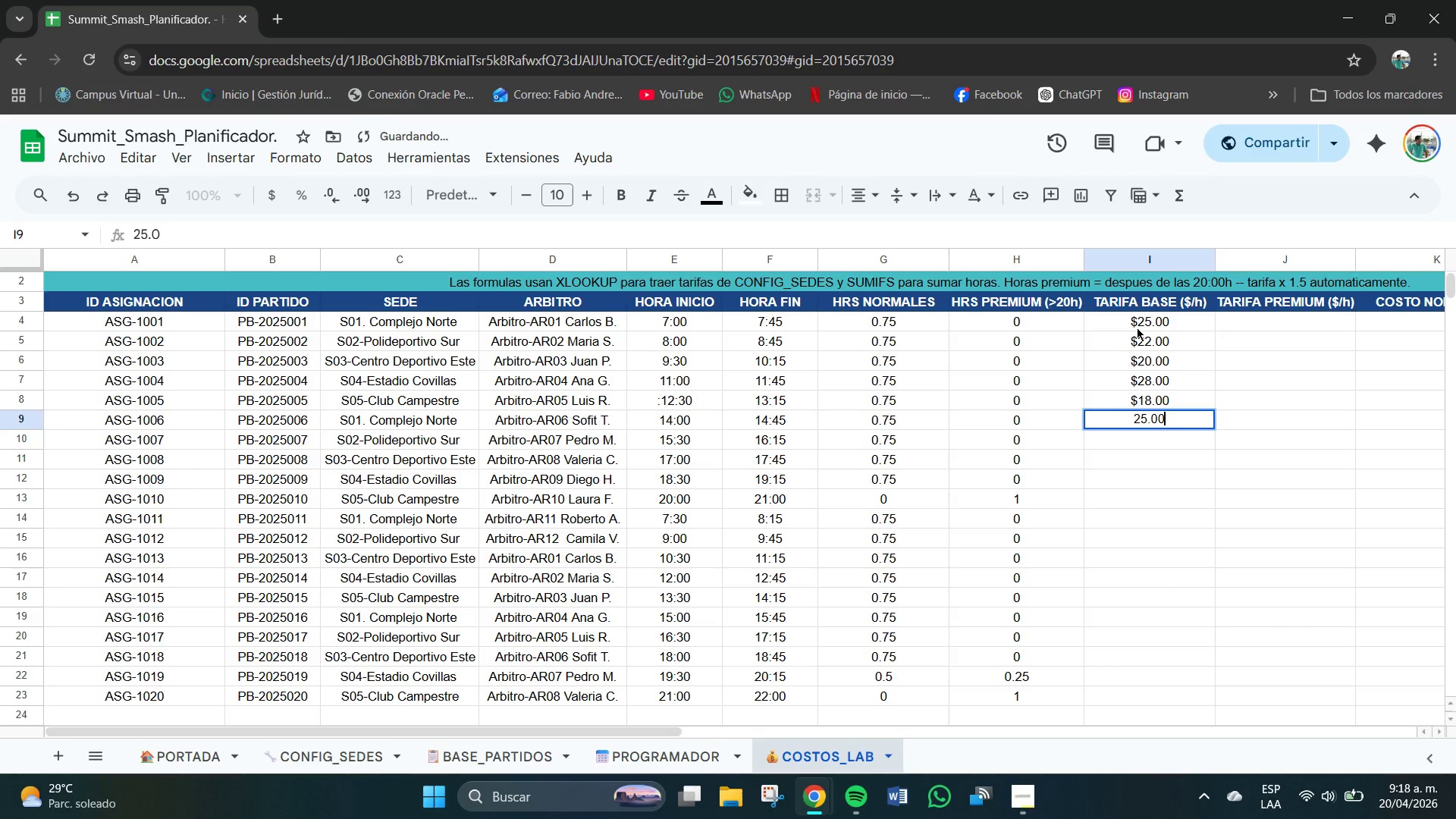 
key(NumpadEnter)
 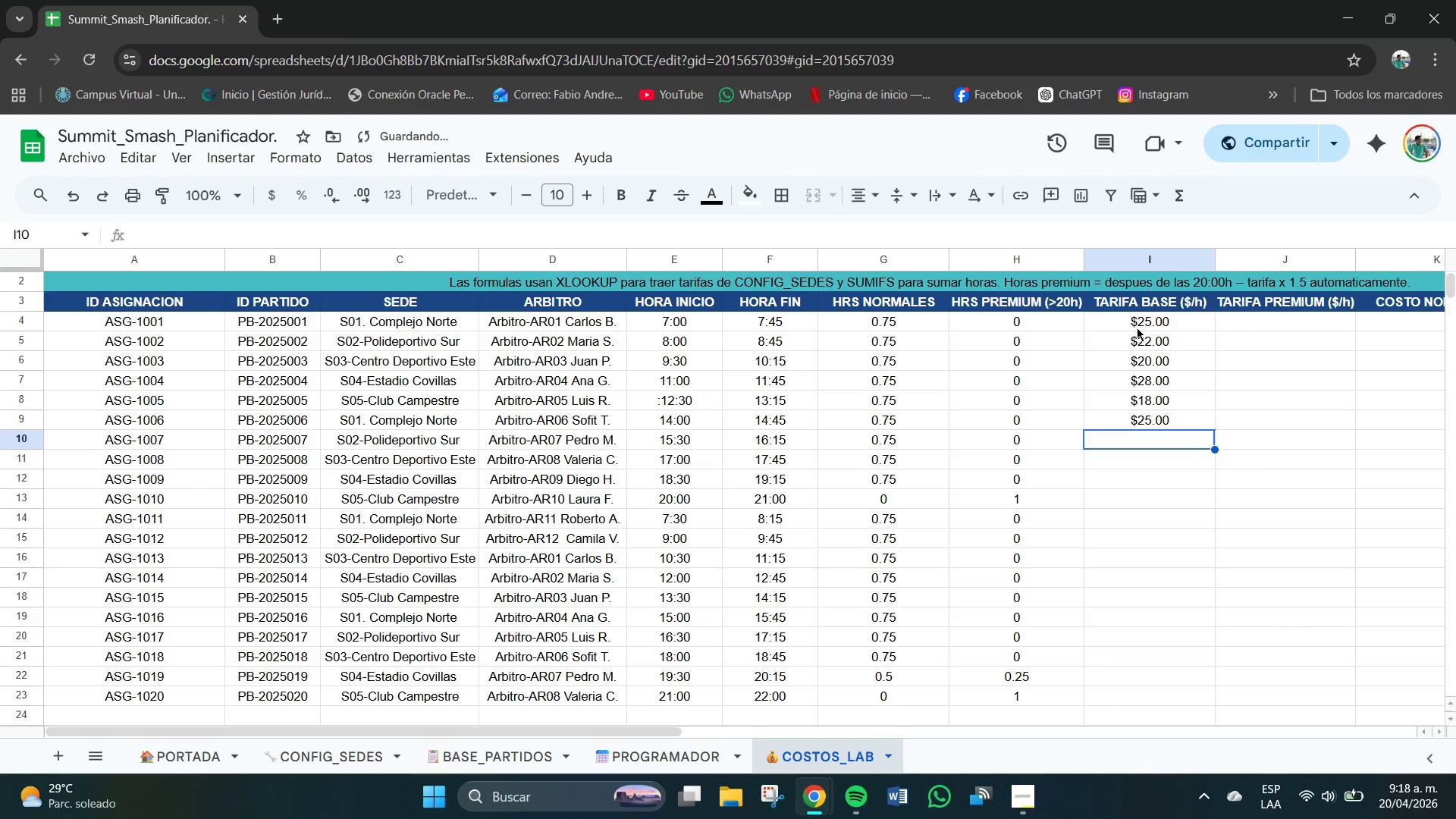 
key(Numpad2)
 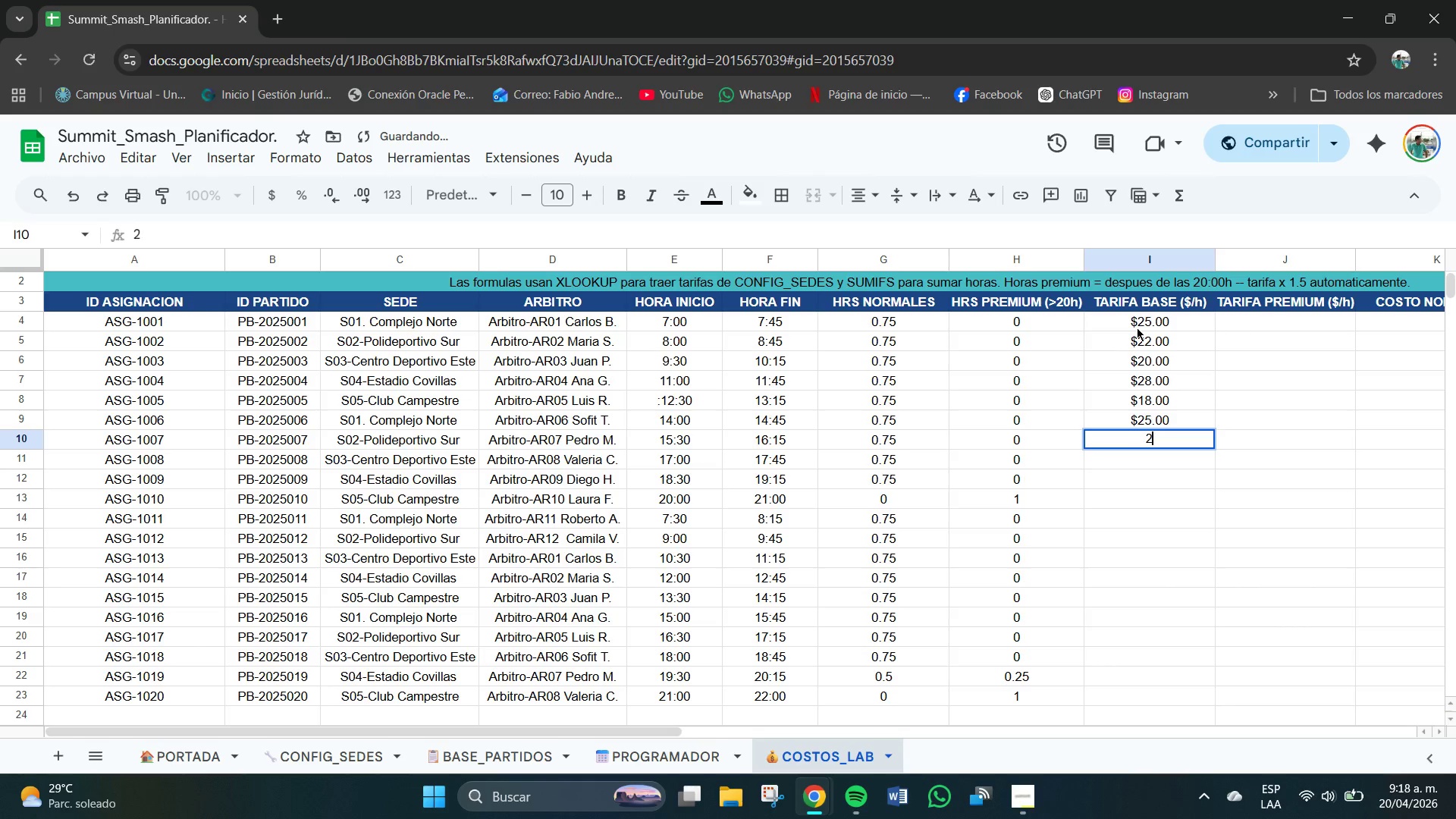 
key(Numpad2)
 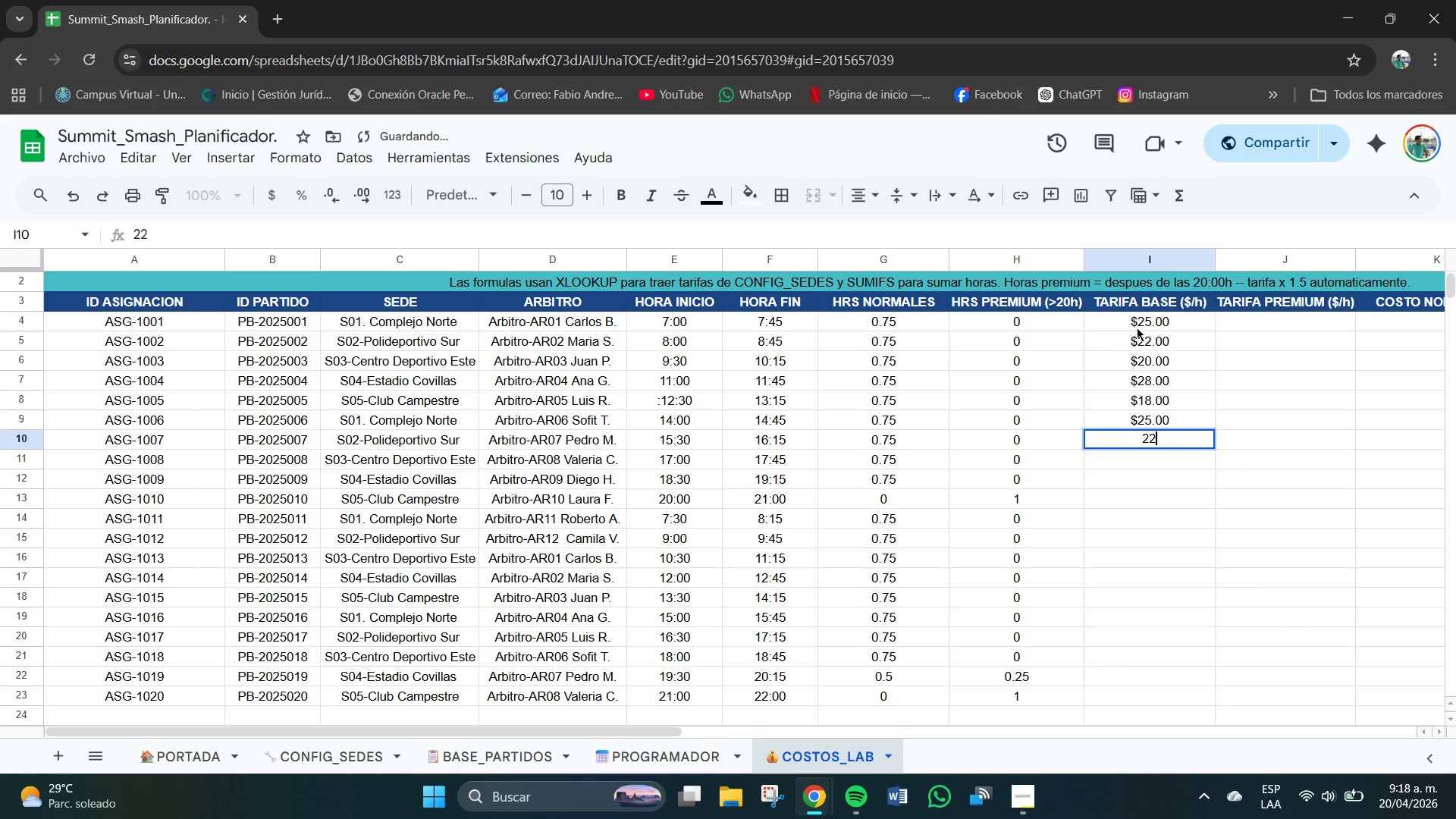 
key(NumpadDecimal)
 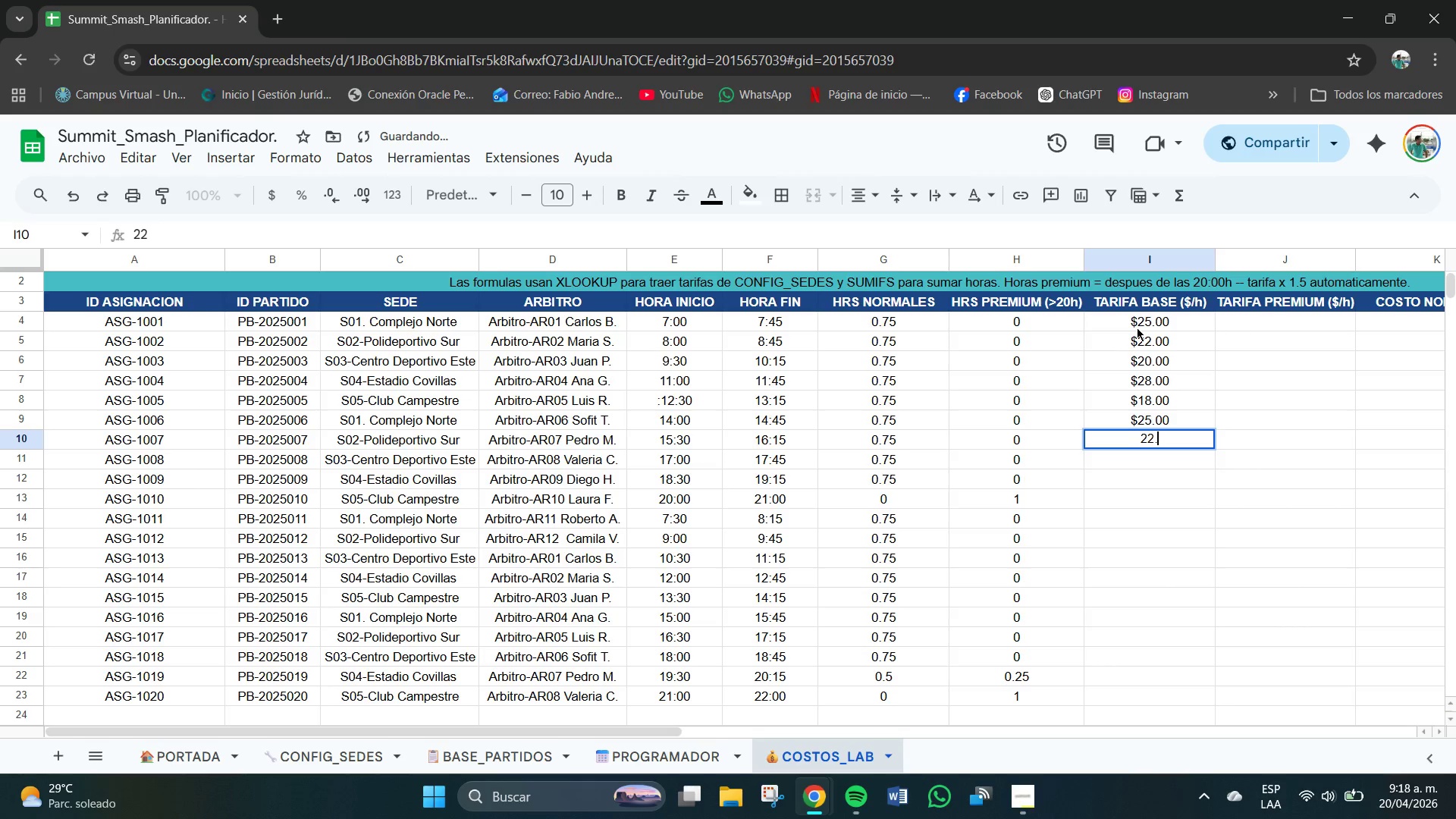 
key(Numpad0)
 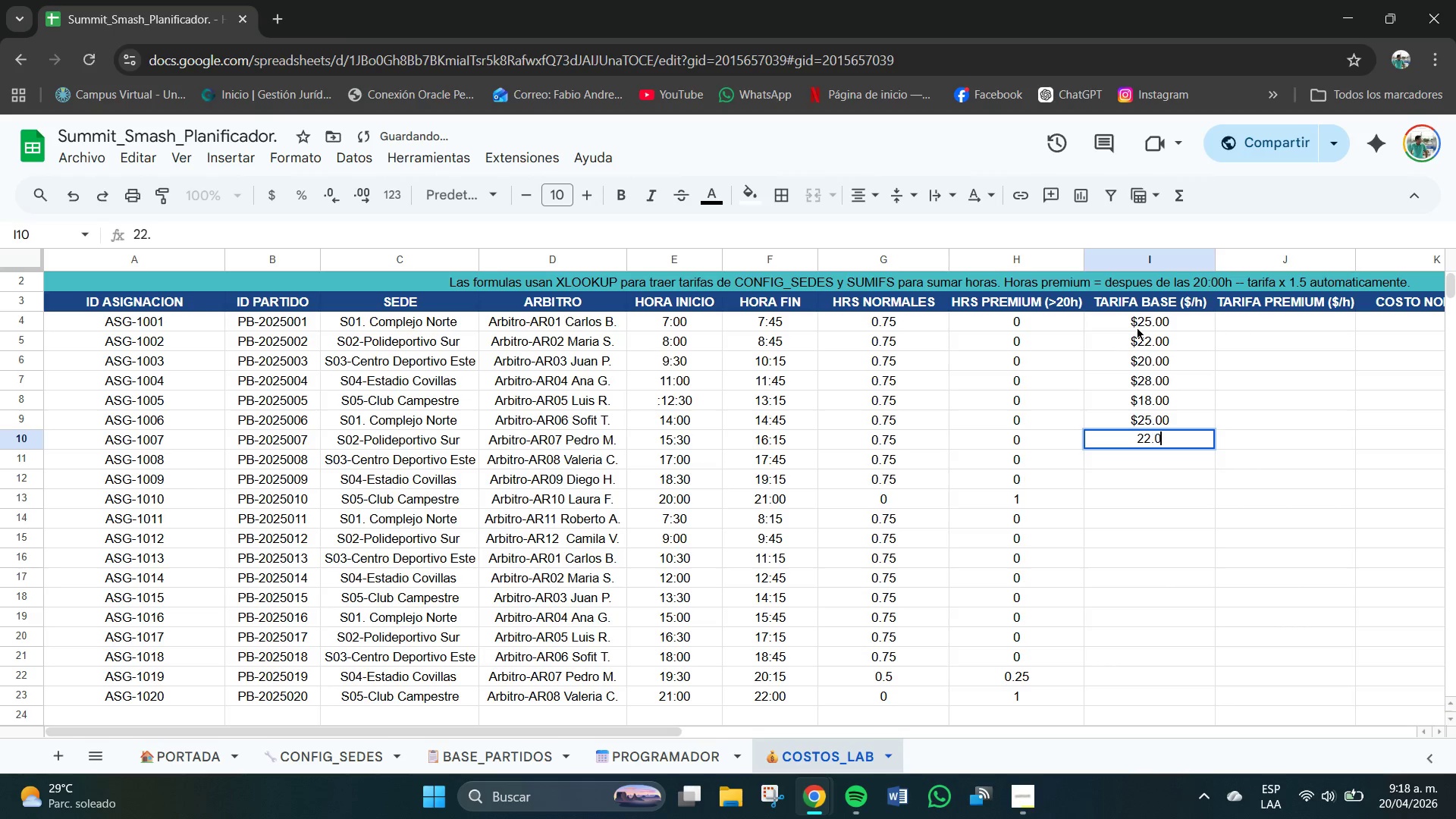 
key(Numpad0)
 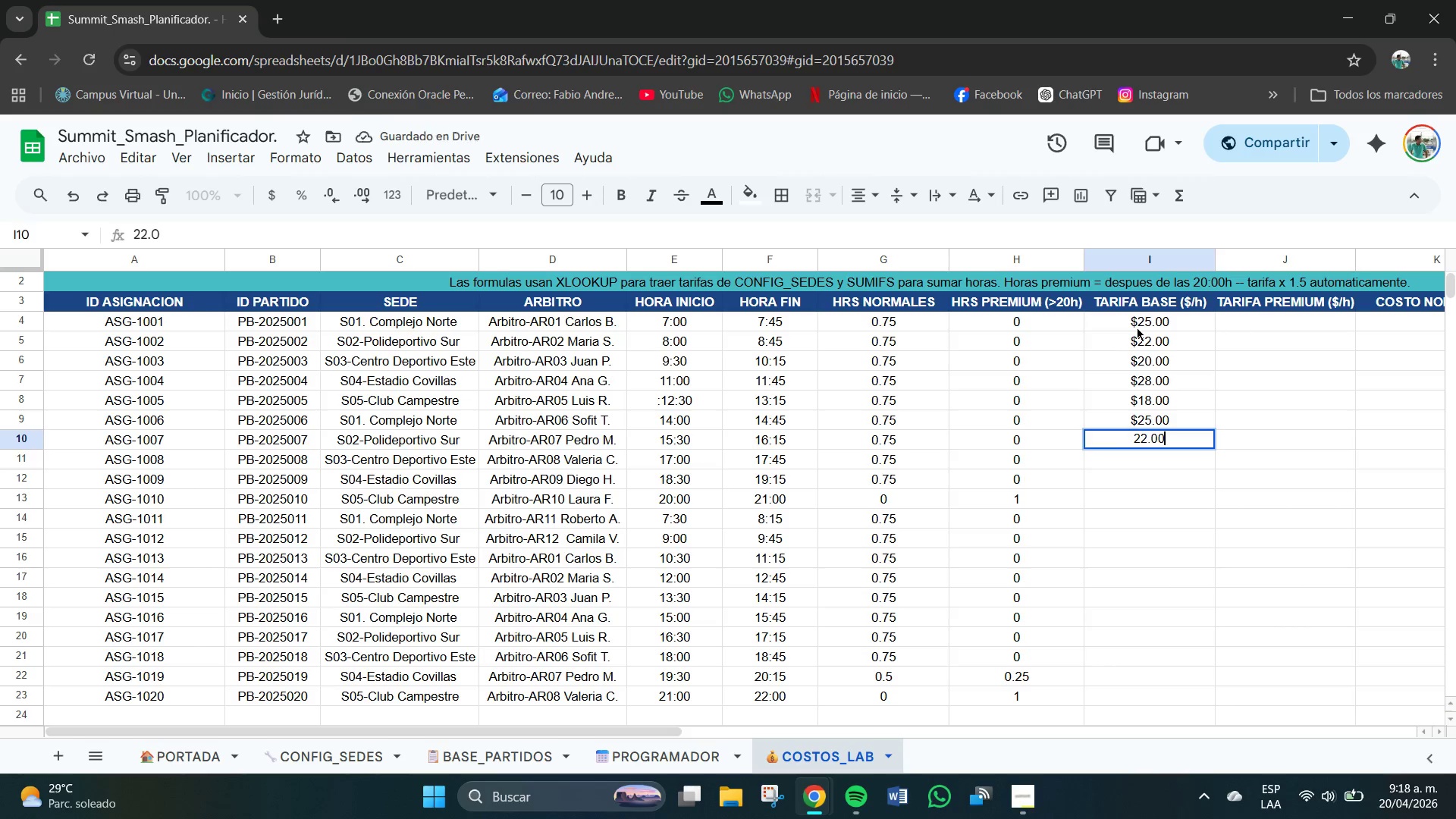 
key(NumpadEnter)
 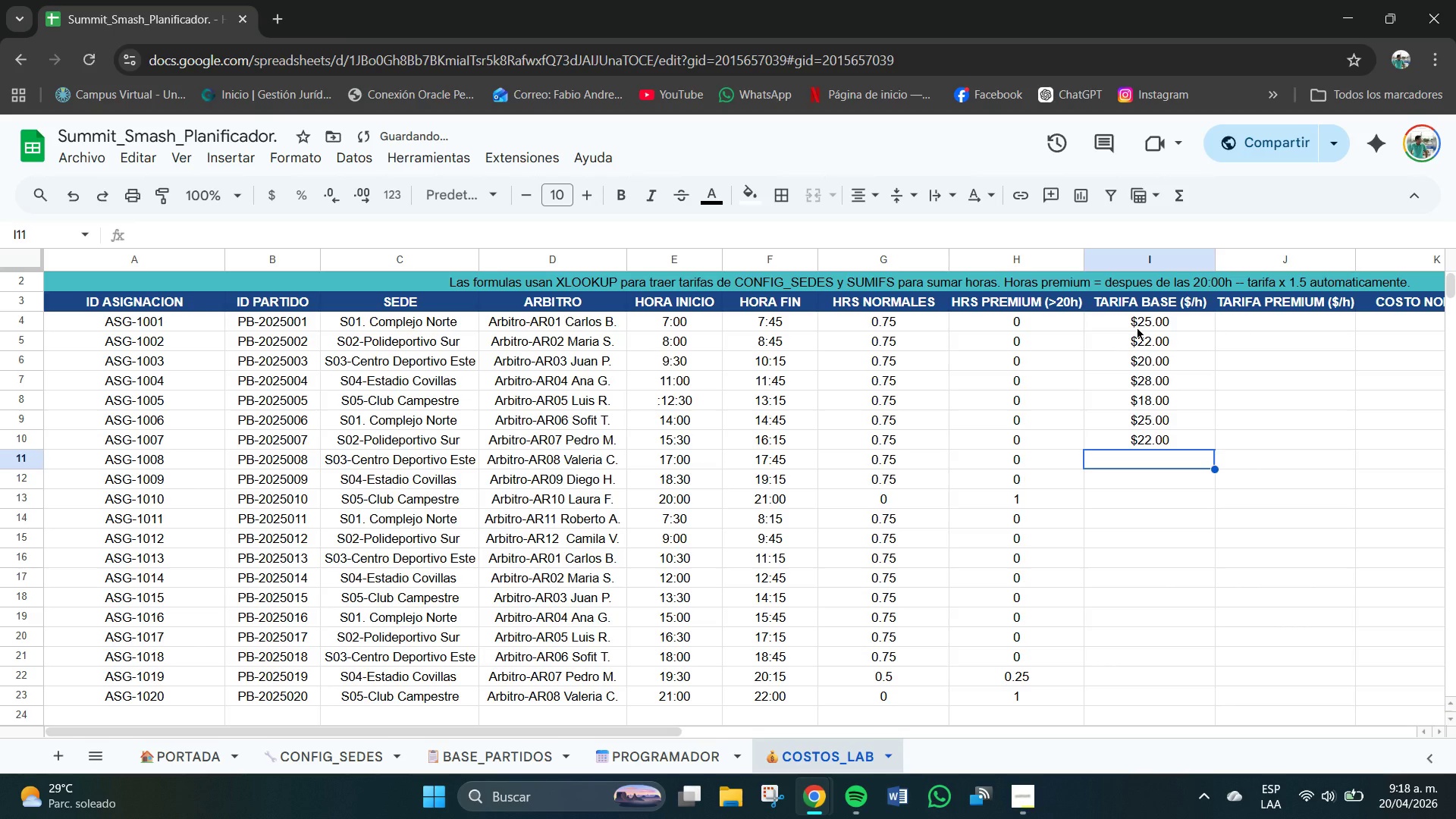 
key(Numpad2)
 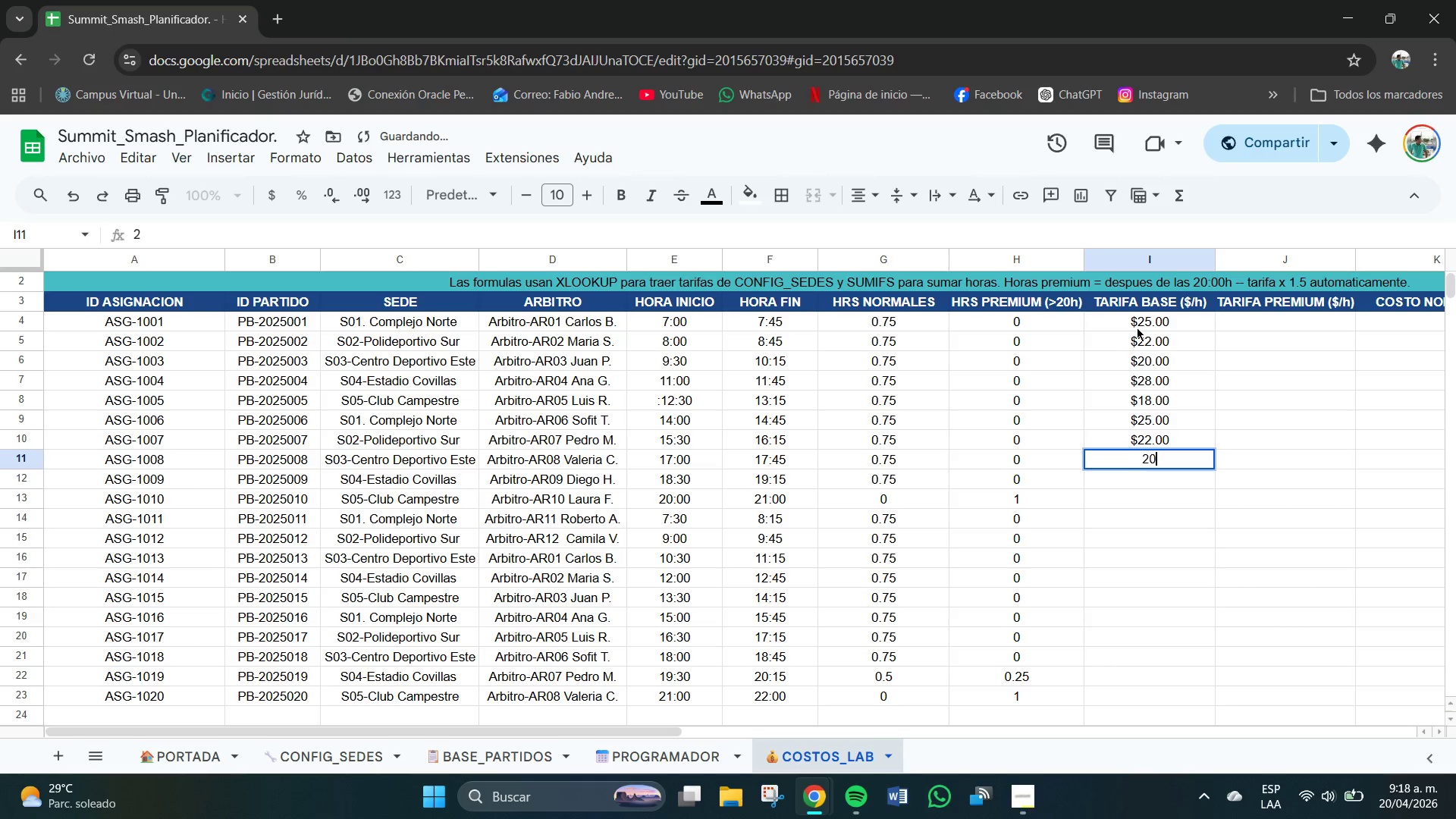 
key(Numpad0)
 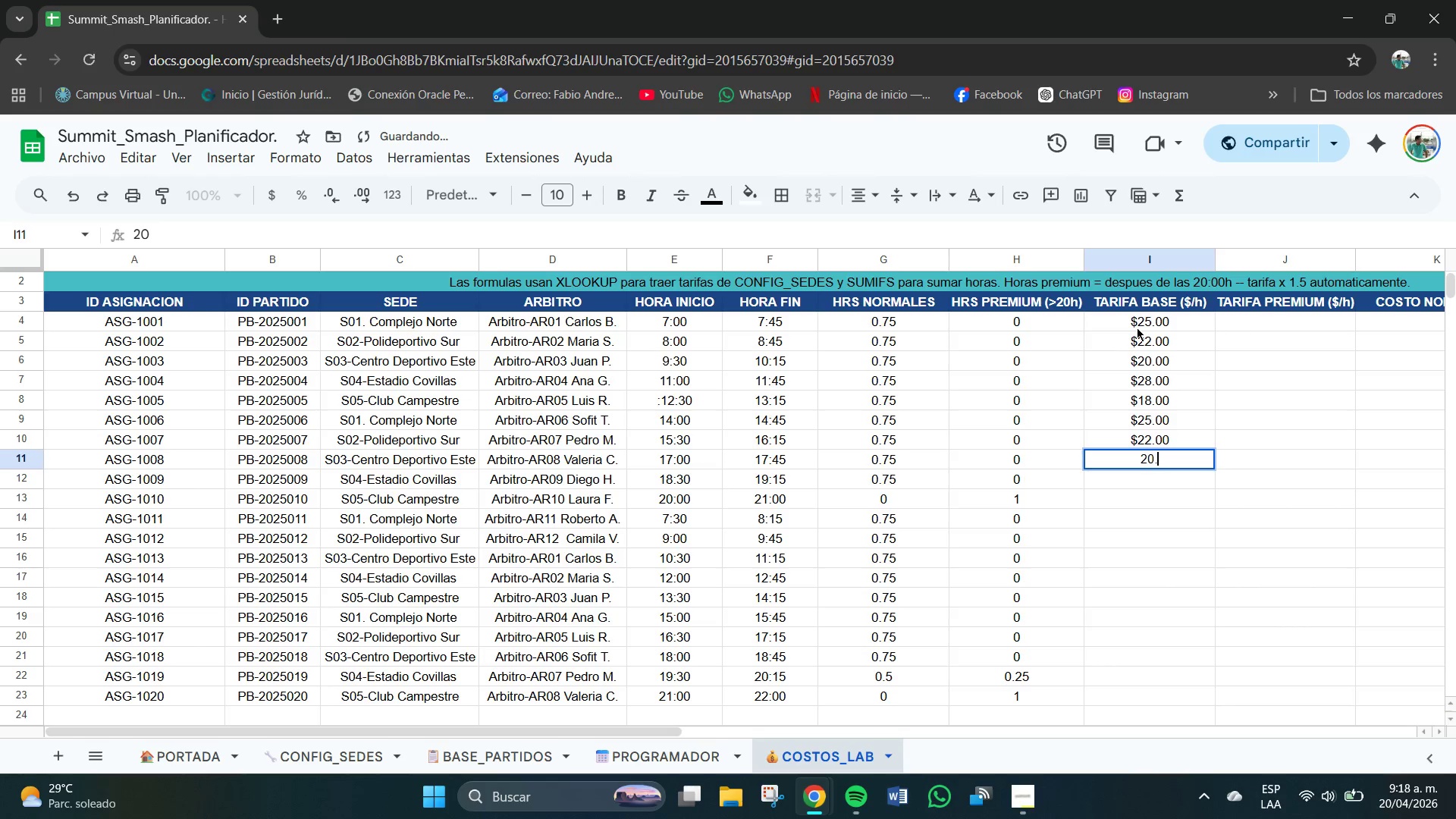 
key(NumpadDecimal)
 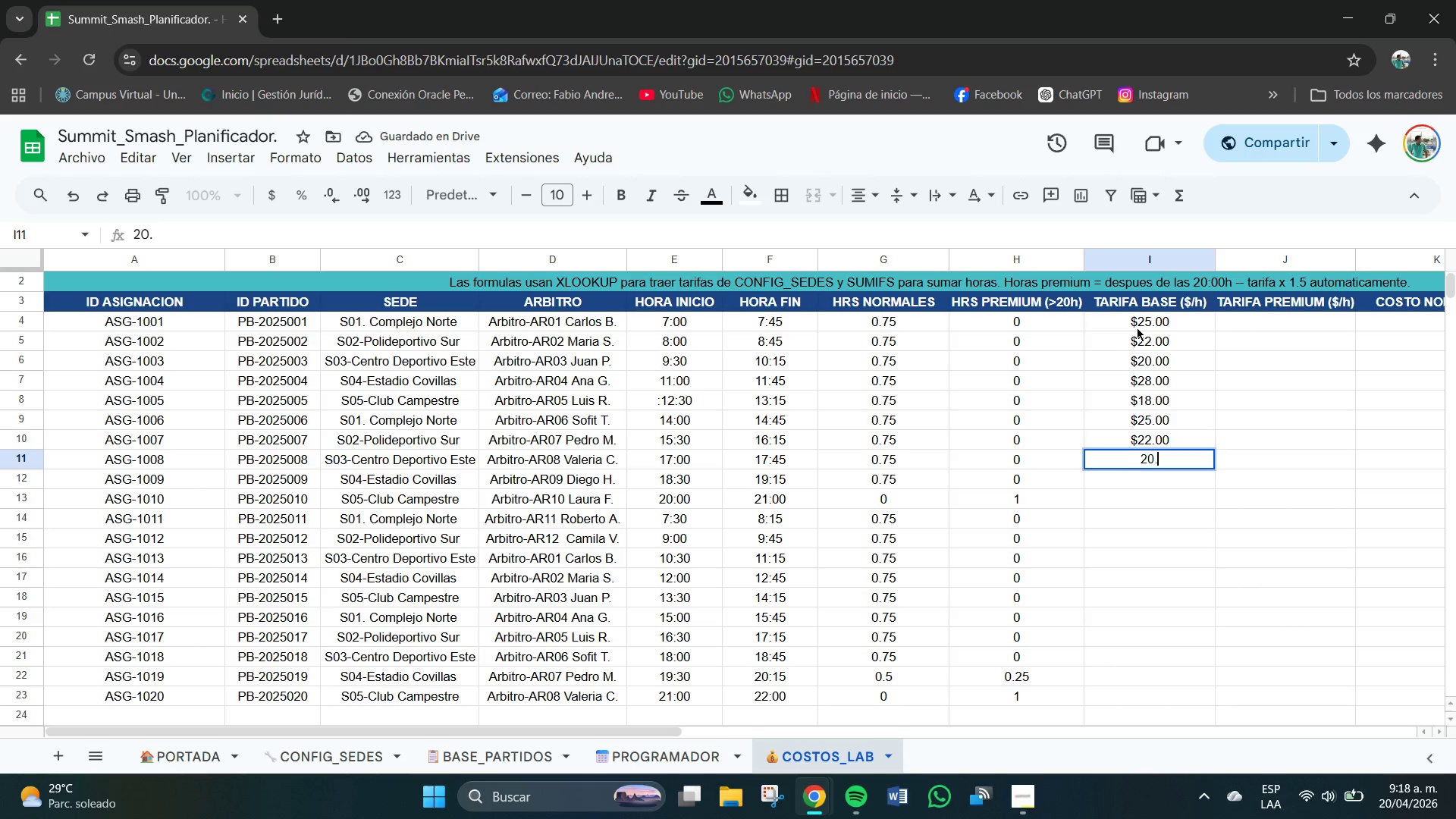 
key(Numpad0)
 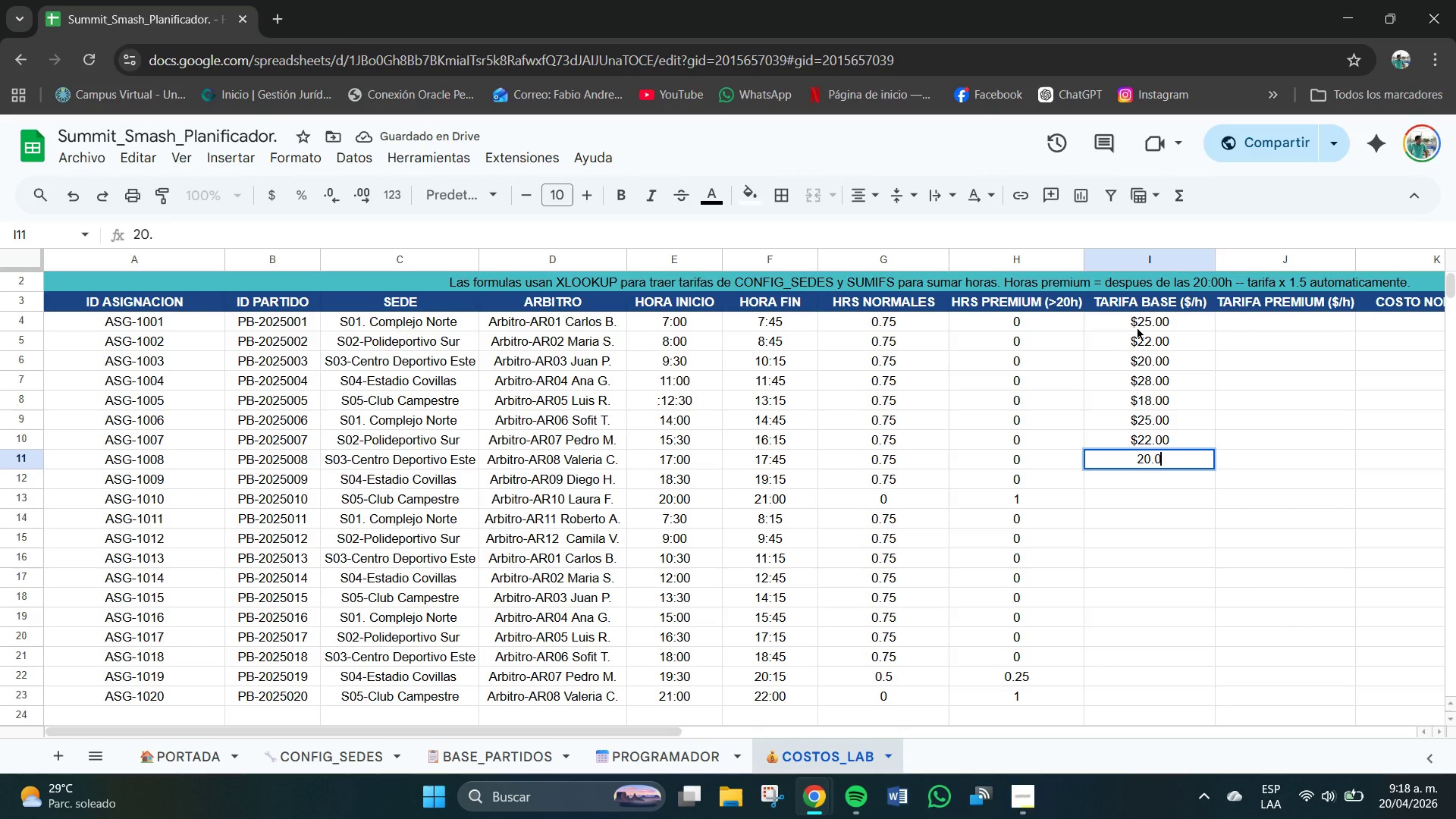 
key(Numpad0)
 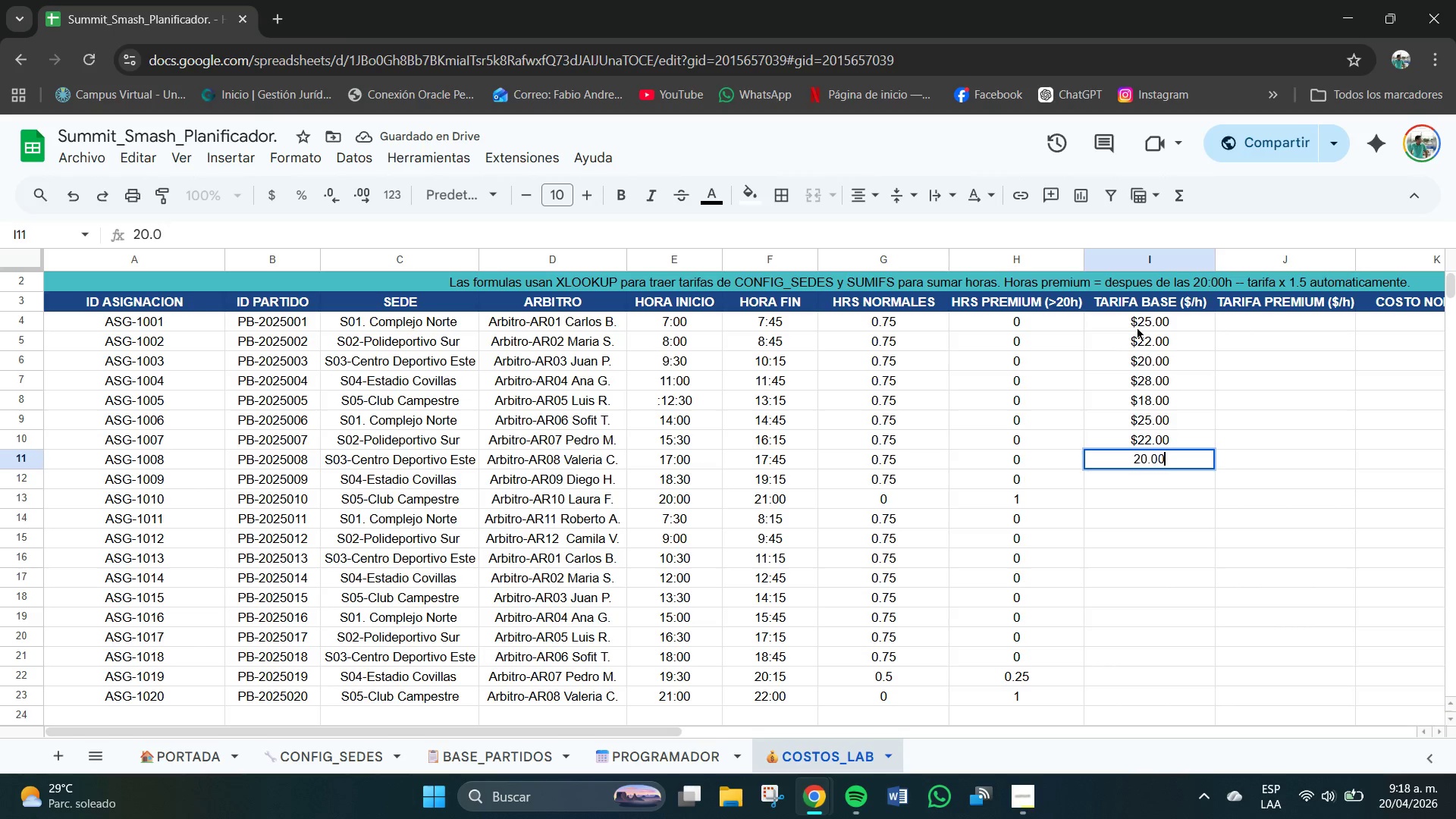 
key(NumpadEnter)
 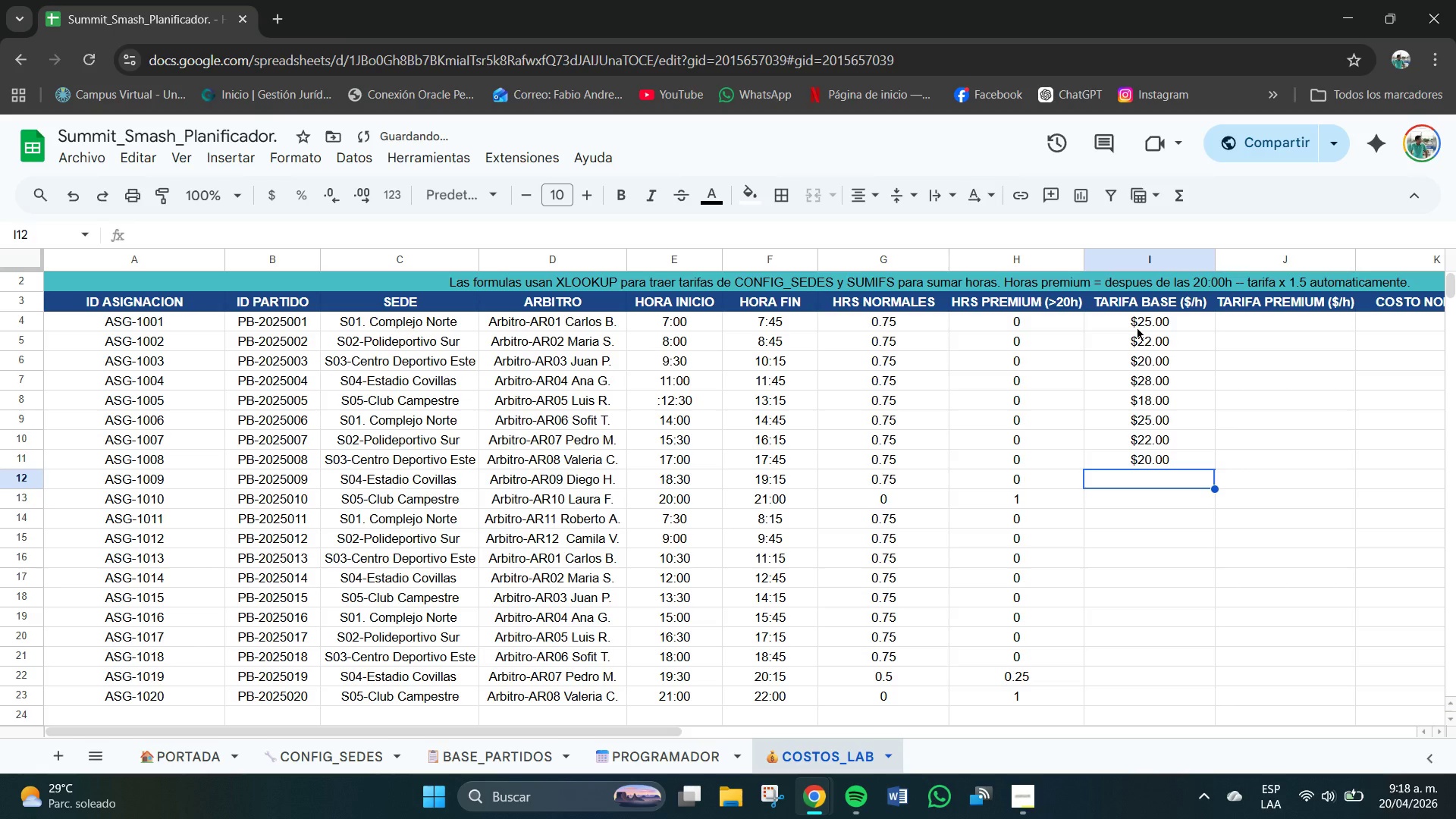 
key(Numpad2)
 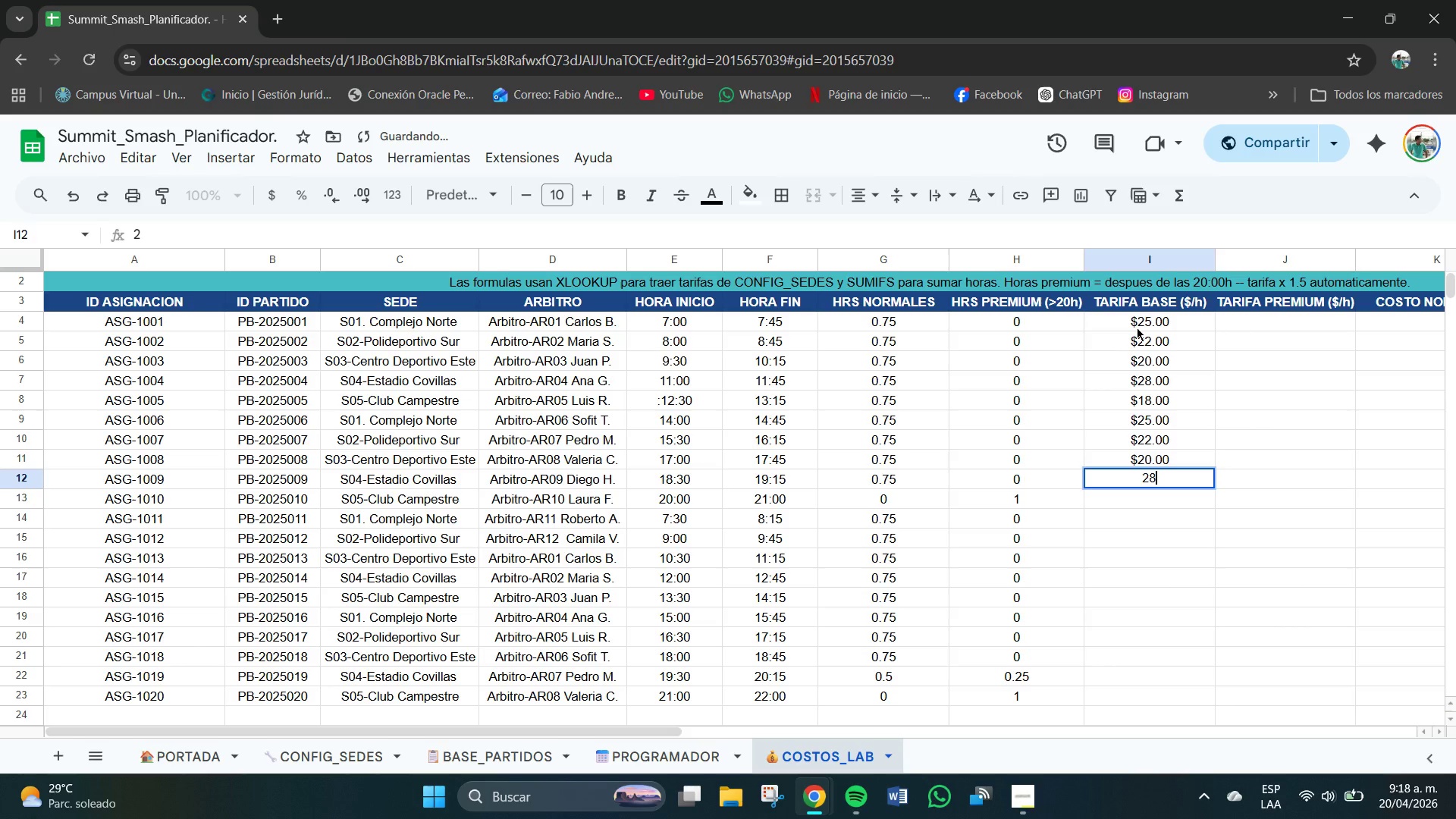 
key(Numpad8)
 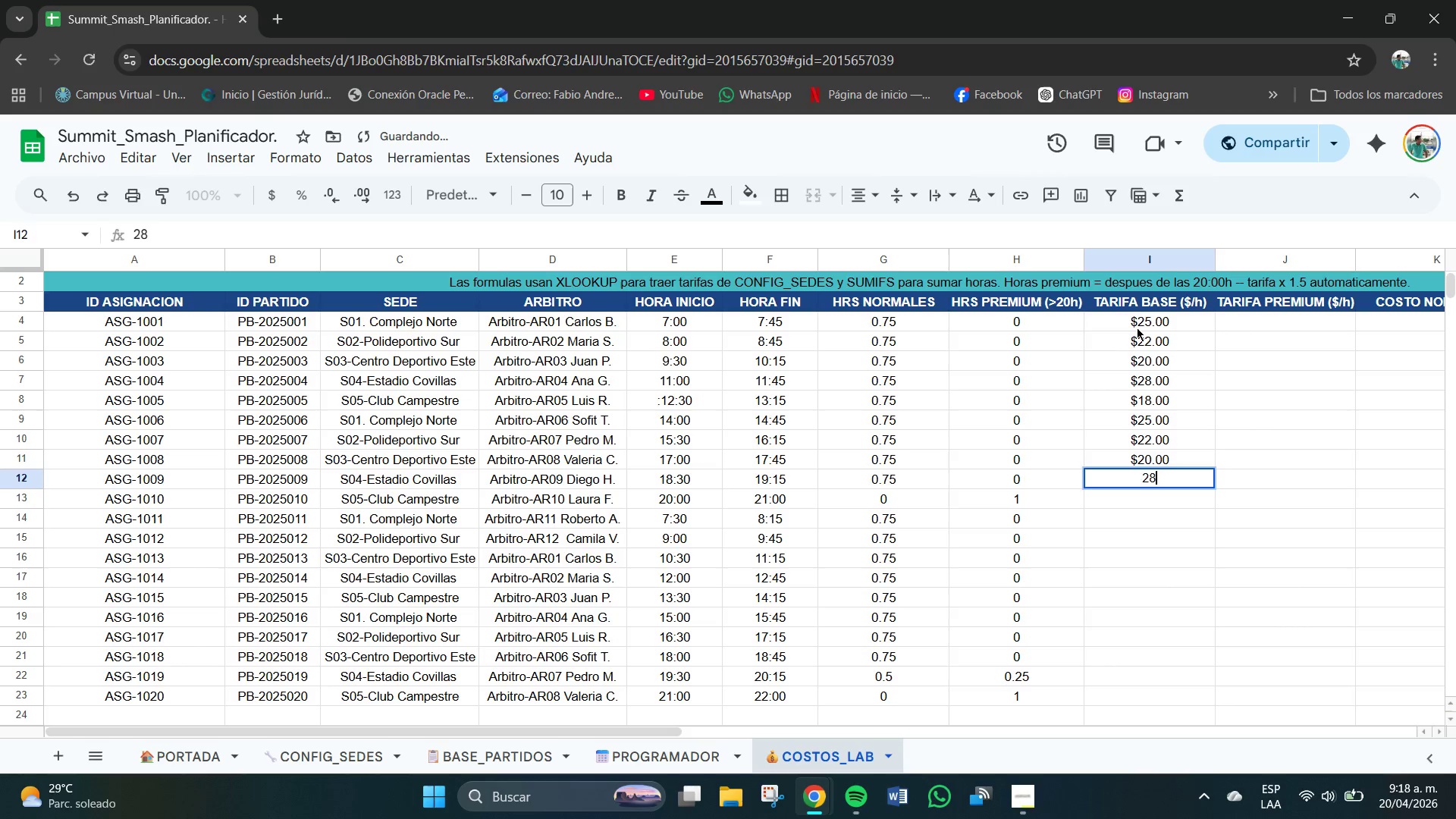 
key(NumpadDecimal)
 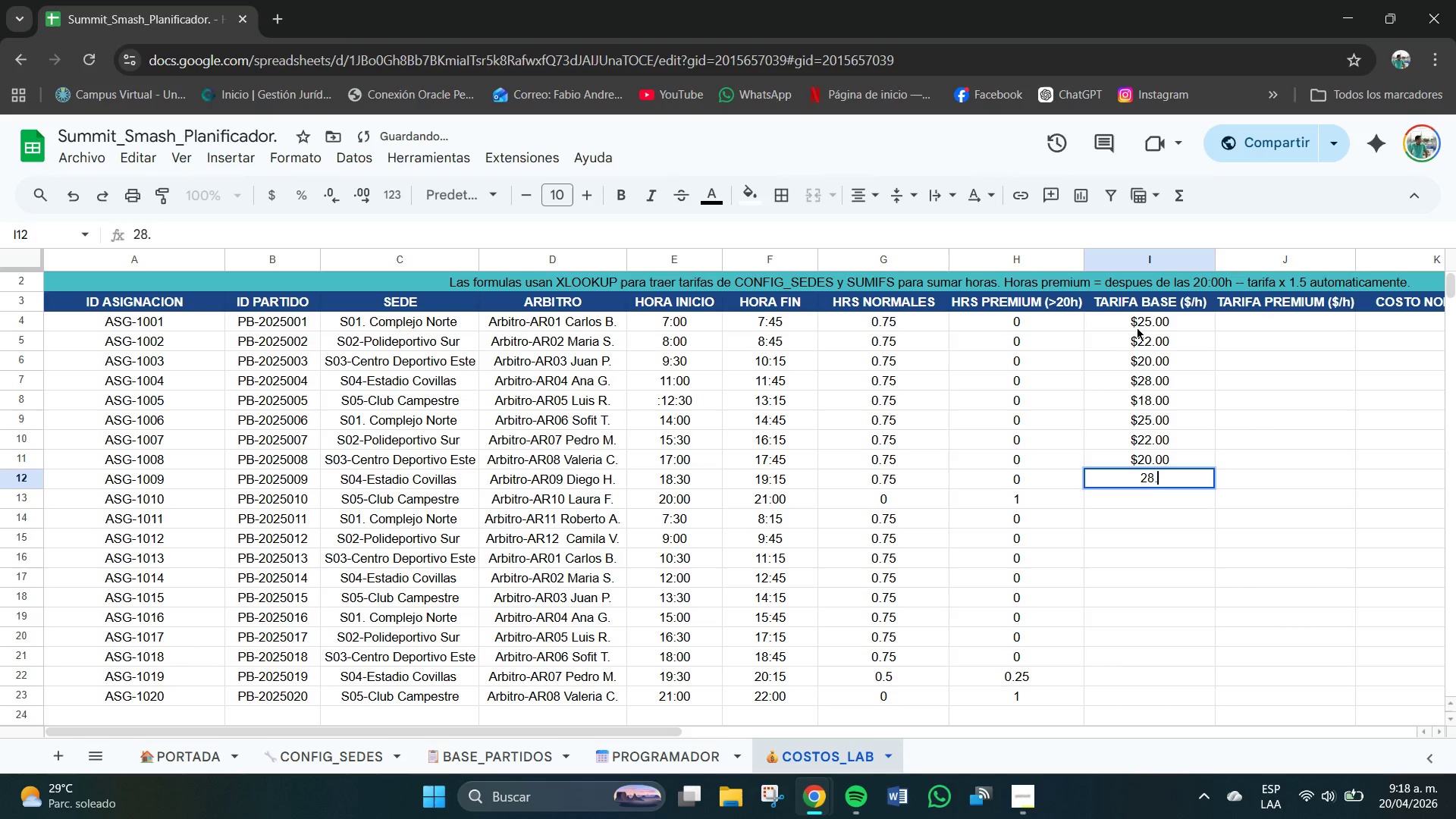 
key(Numpad0)
 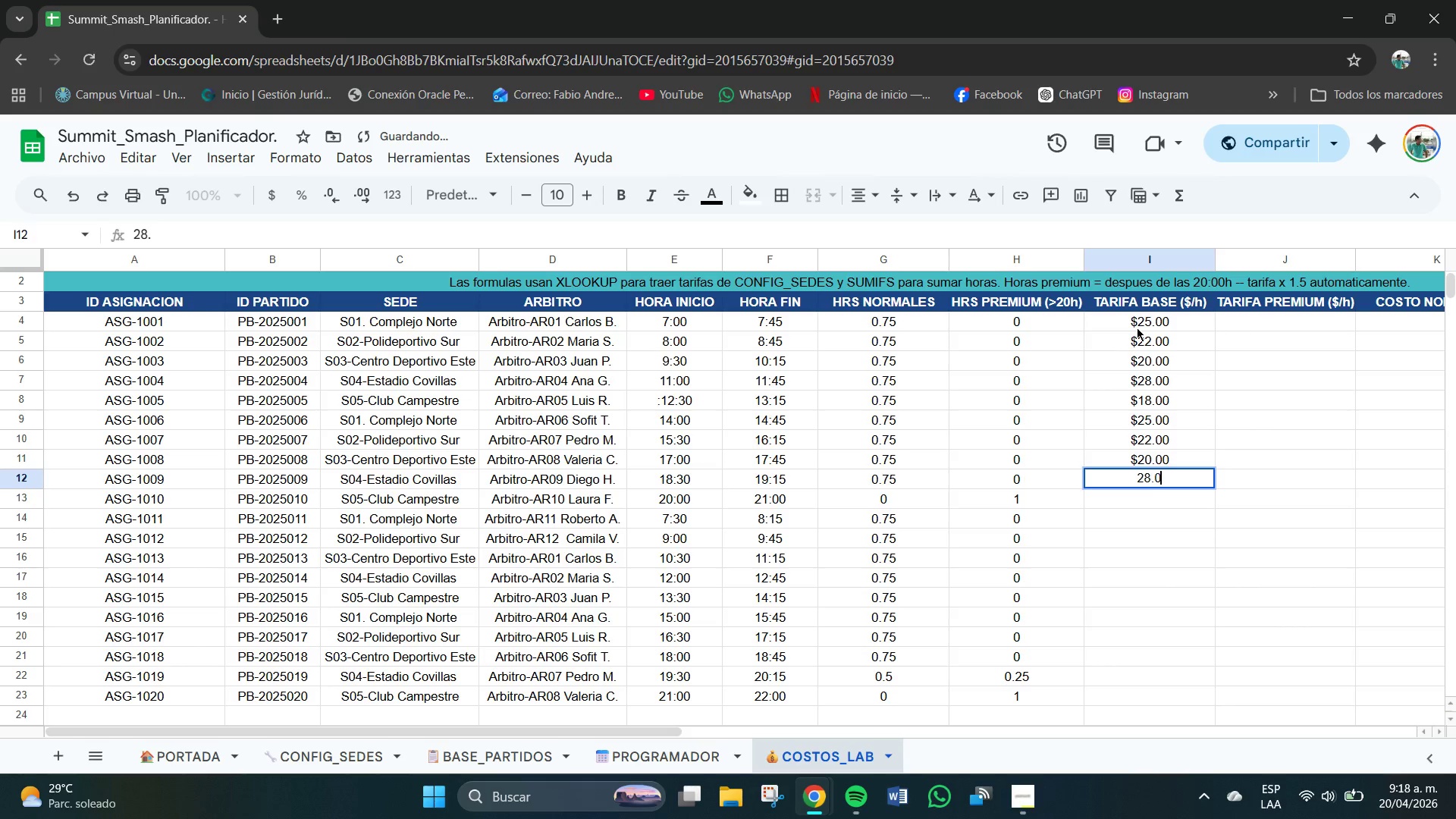 
key(Numpad0)
 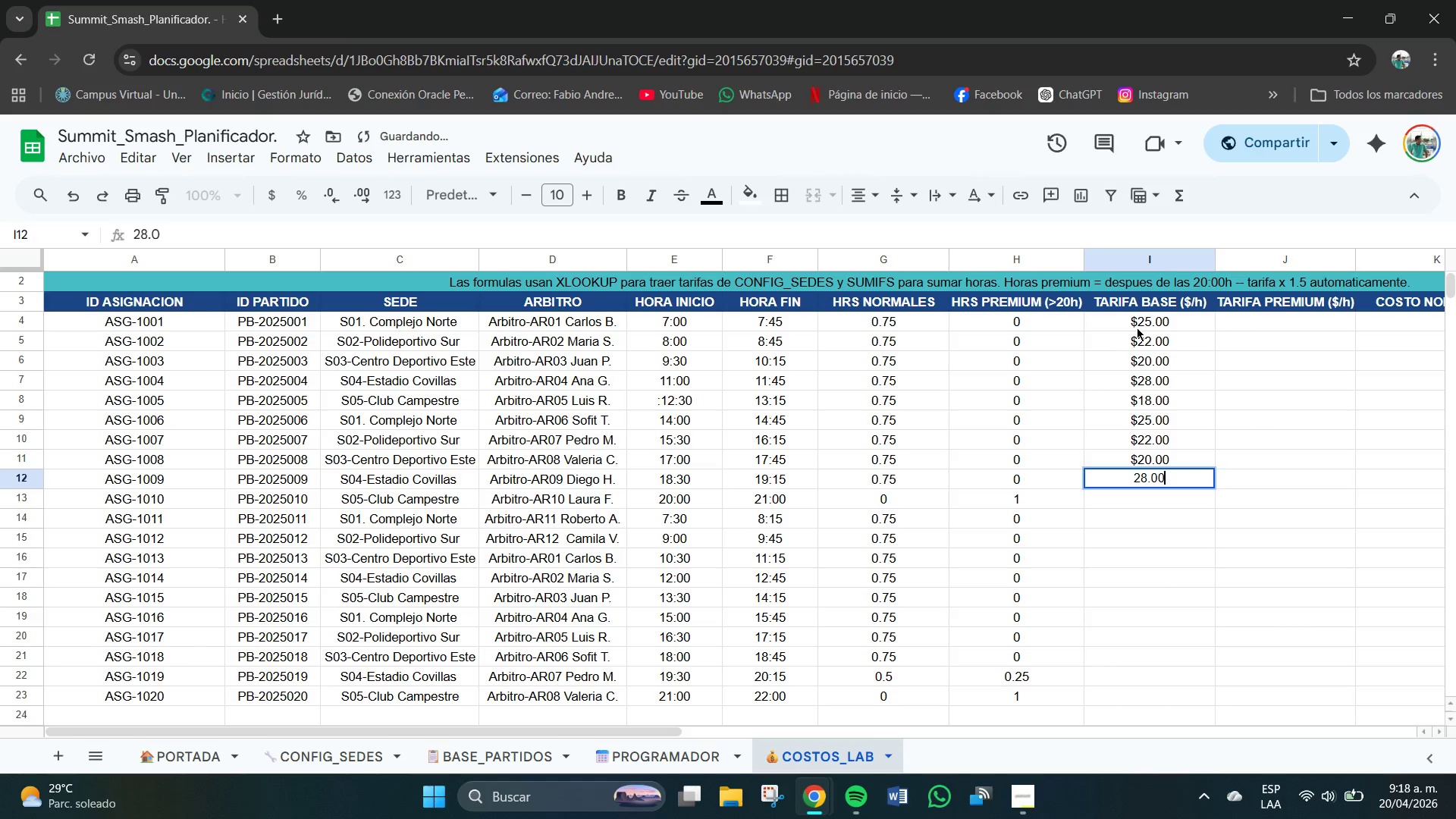 
key(NumpadEnter)
 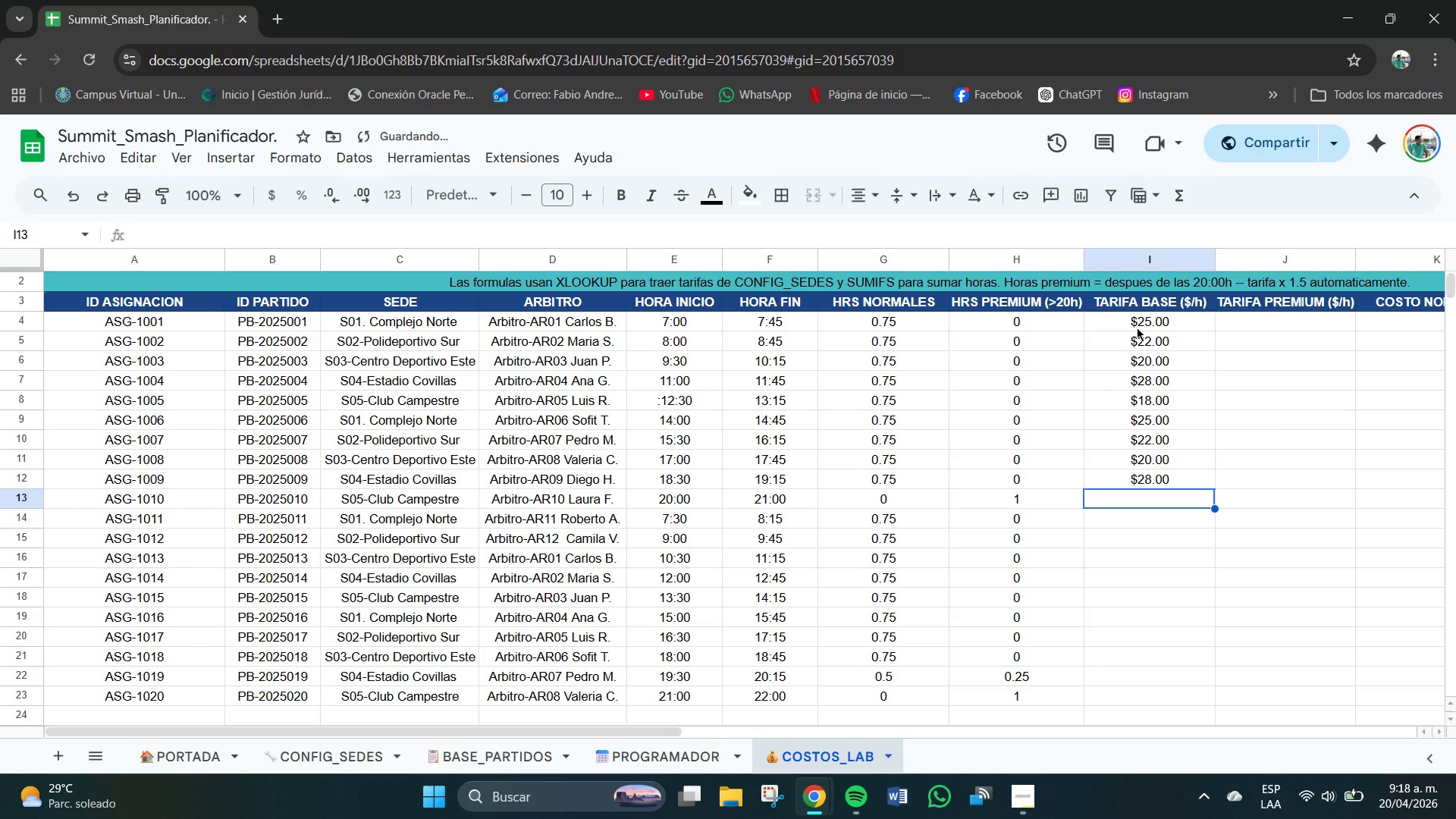 
key(Numpad1)
 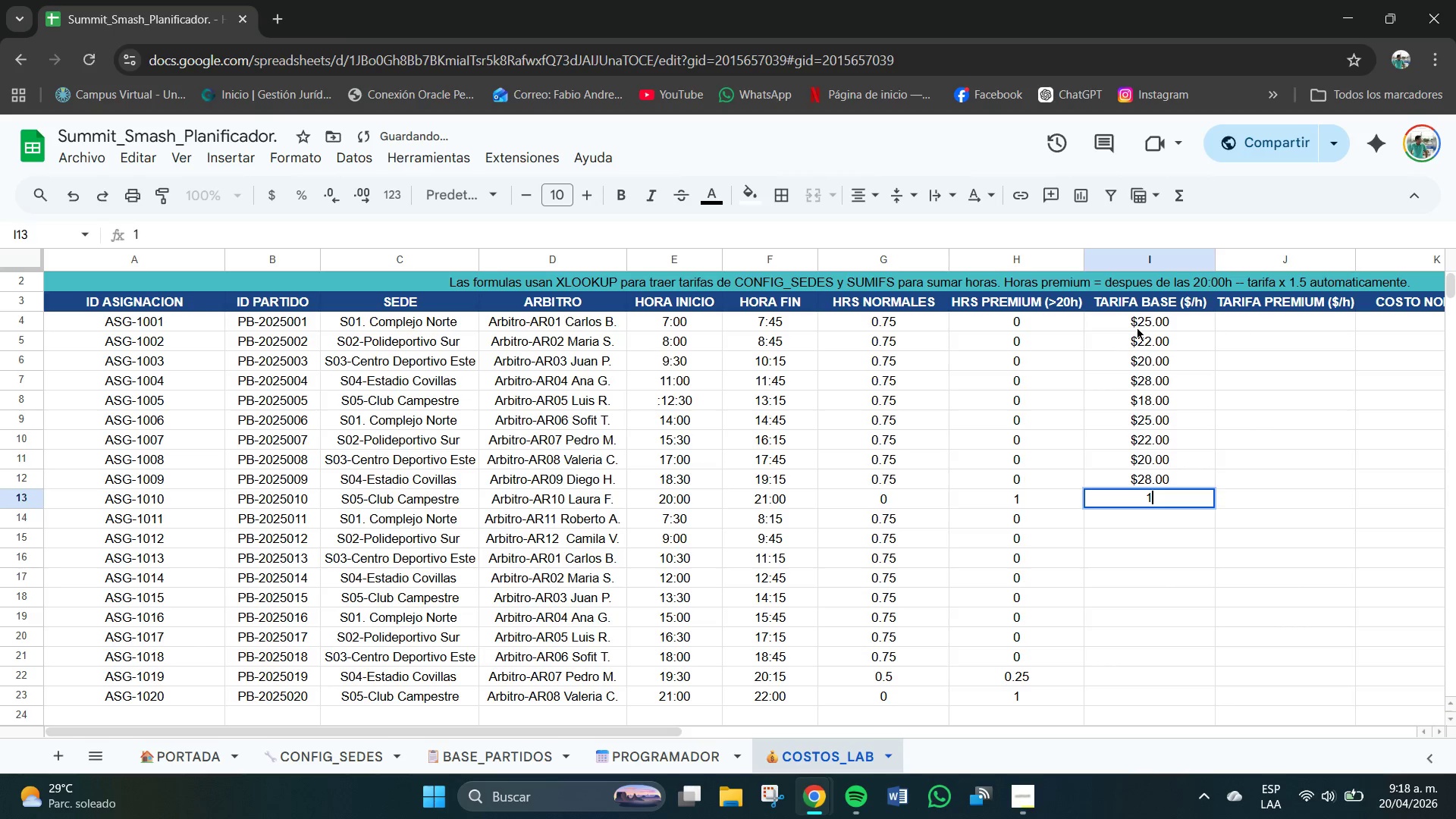 
key(Numpad8)
 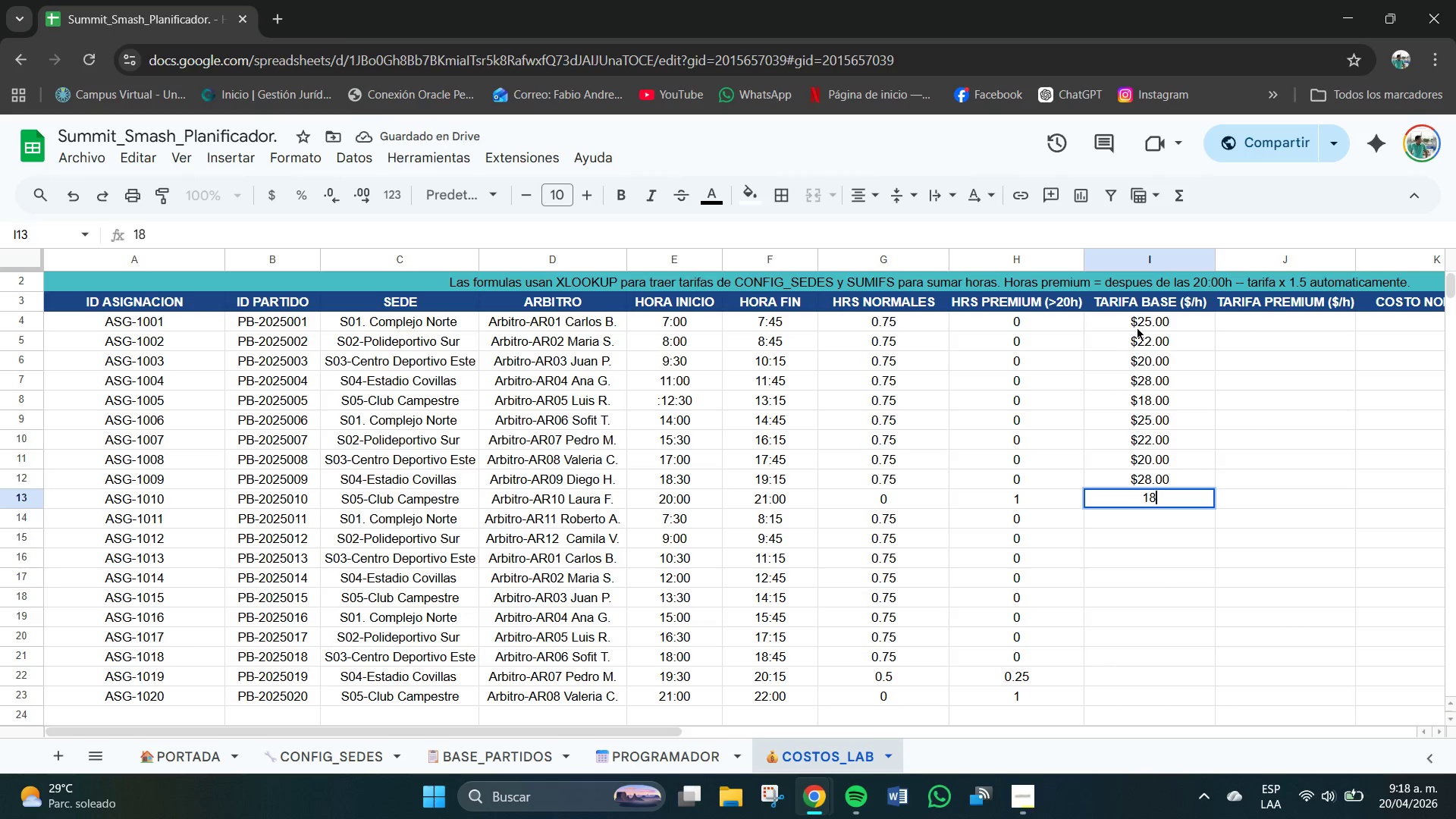 
key(NumpadDecimal)
 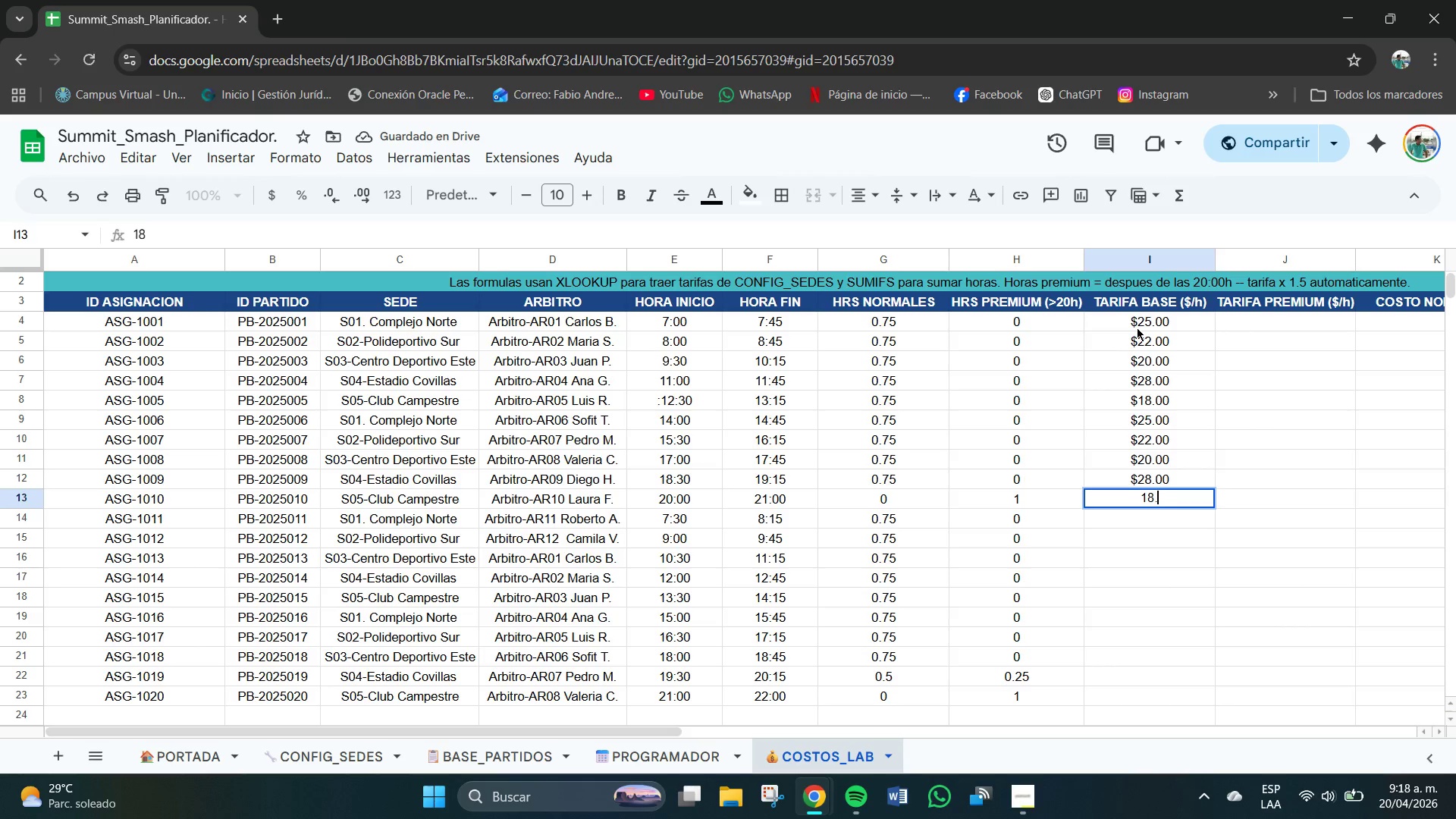 
key(Numpad0)
 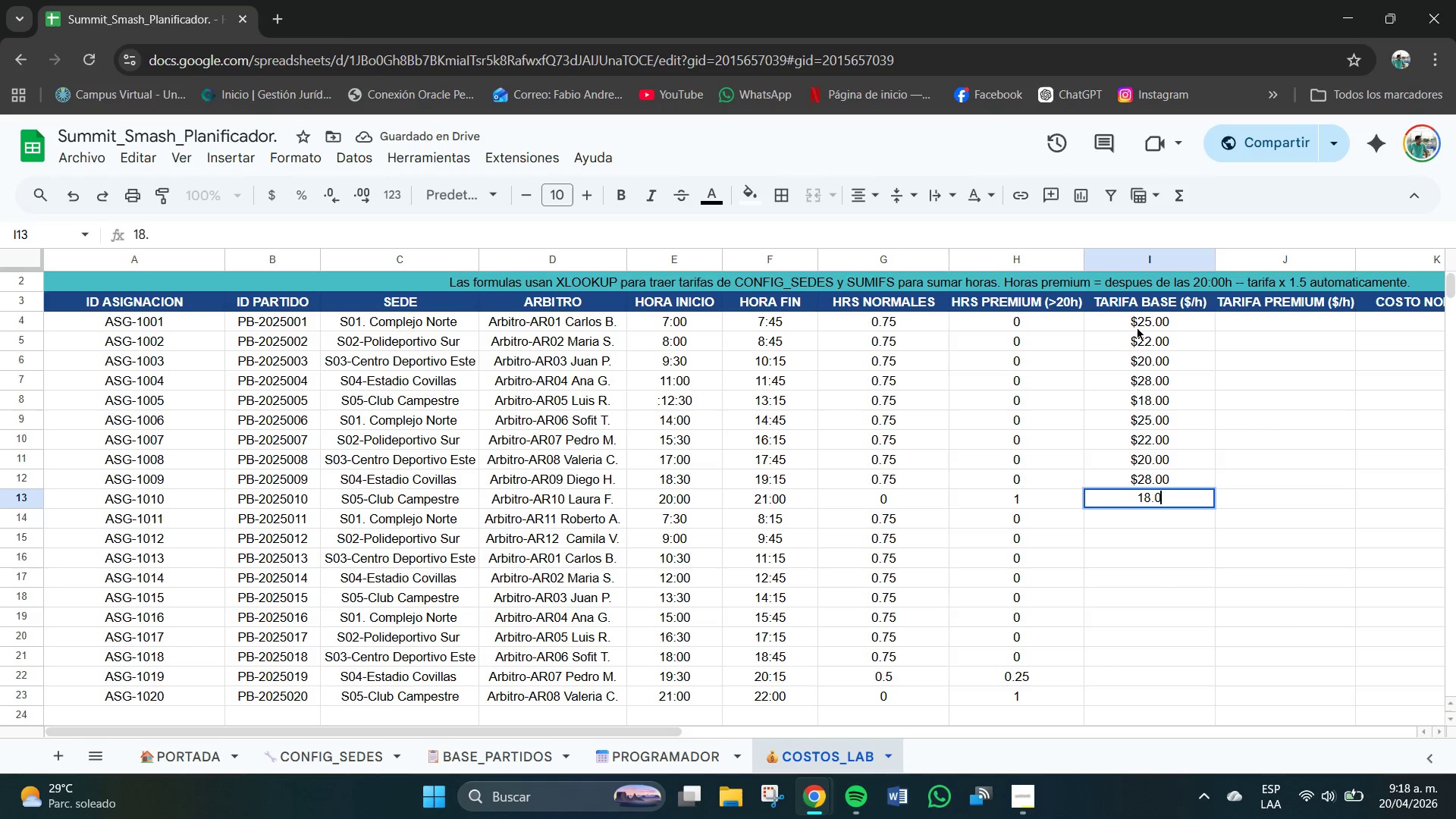 
key(Numpad0)
 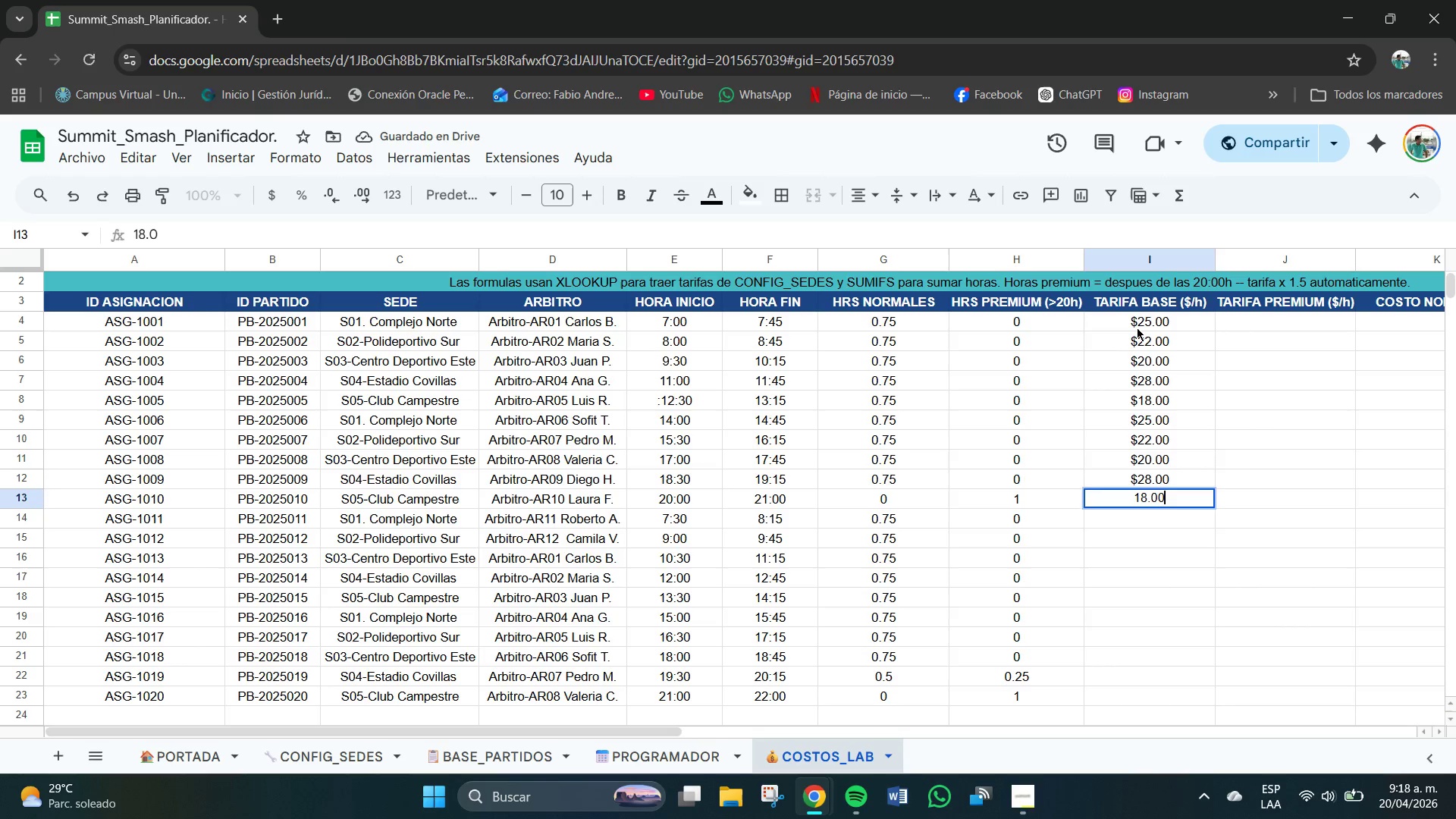 
key(NumpadEnter)
 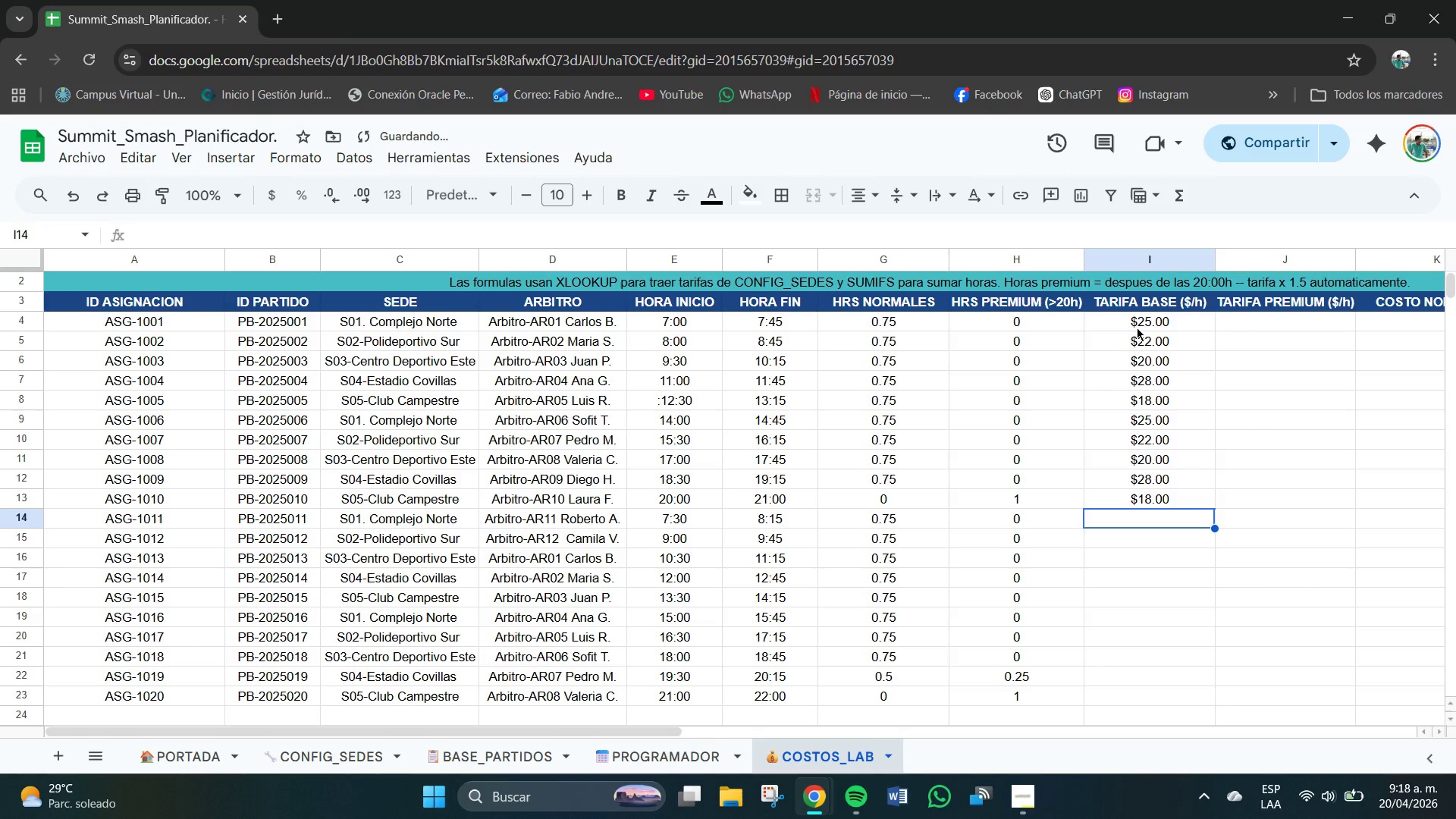 
key(Numpad2)
 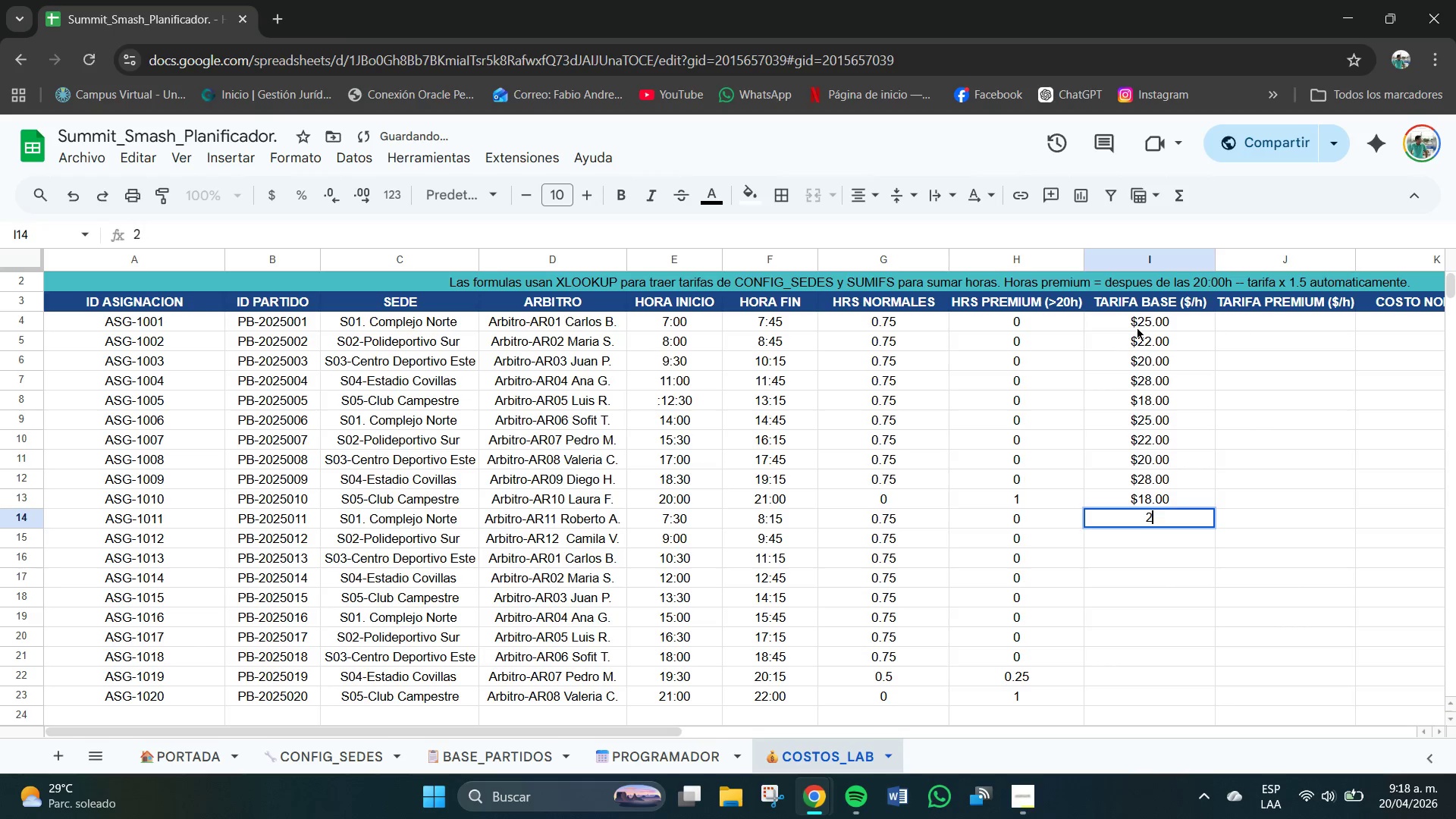 
key(Numpad5)
 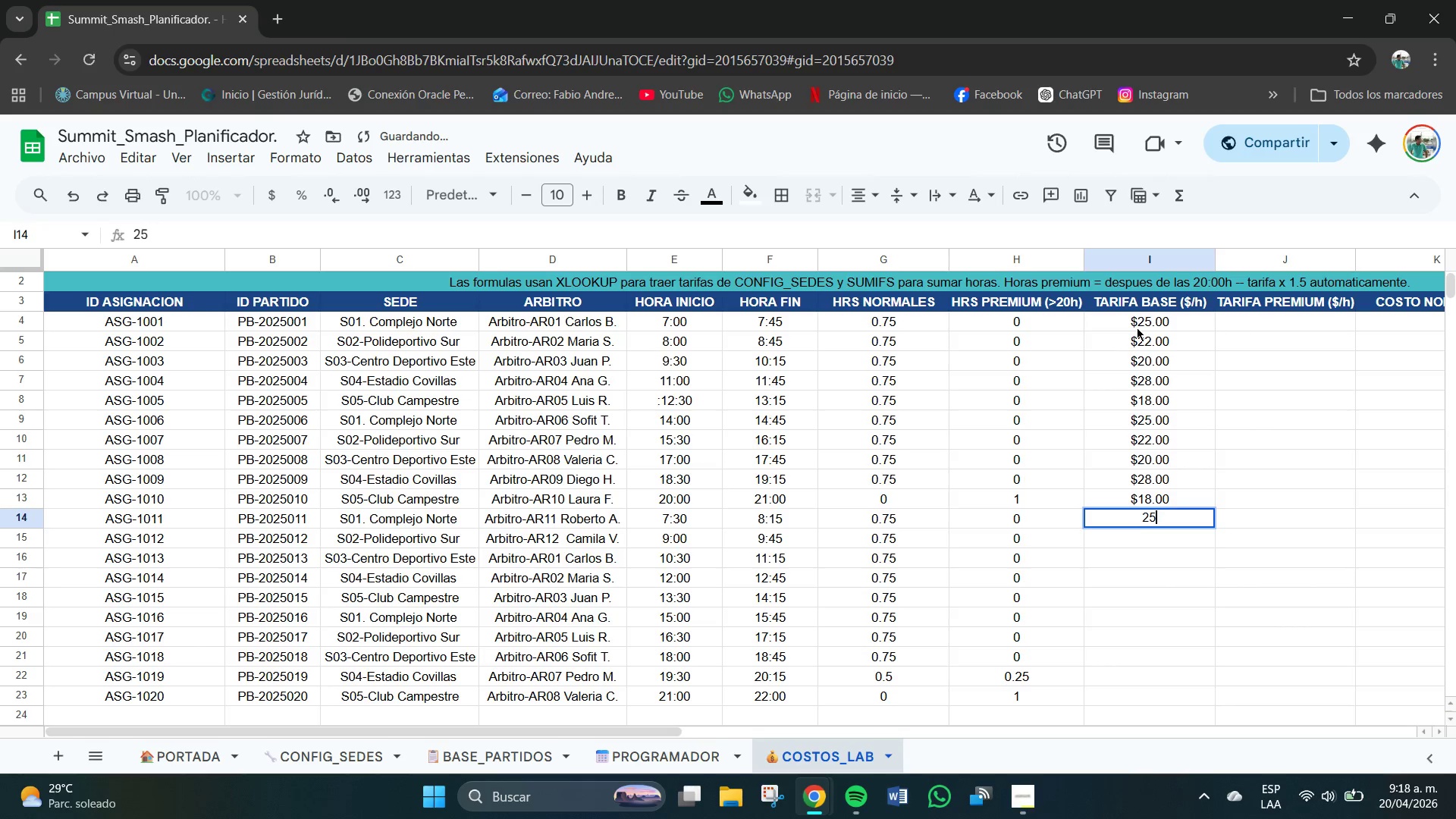 
key(NumpadDecimal)
 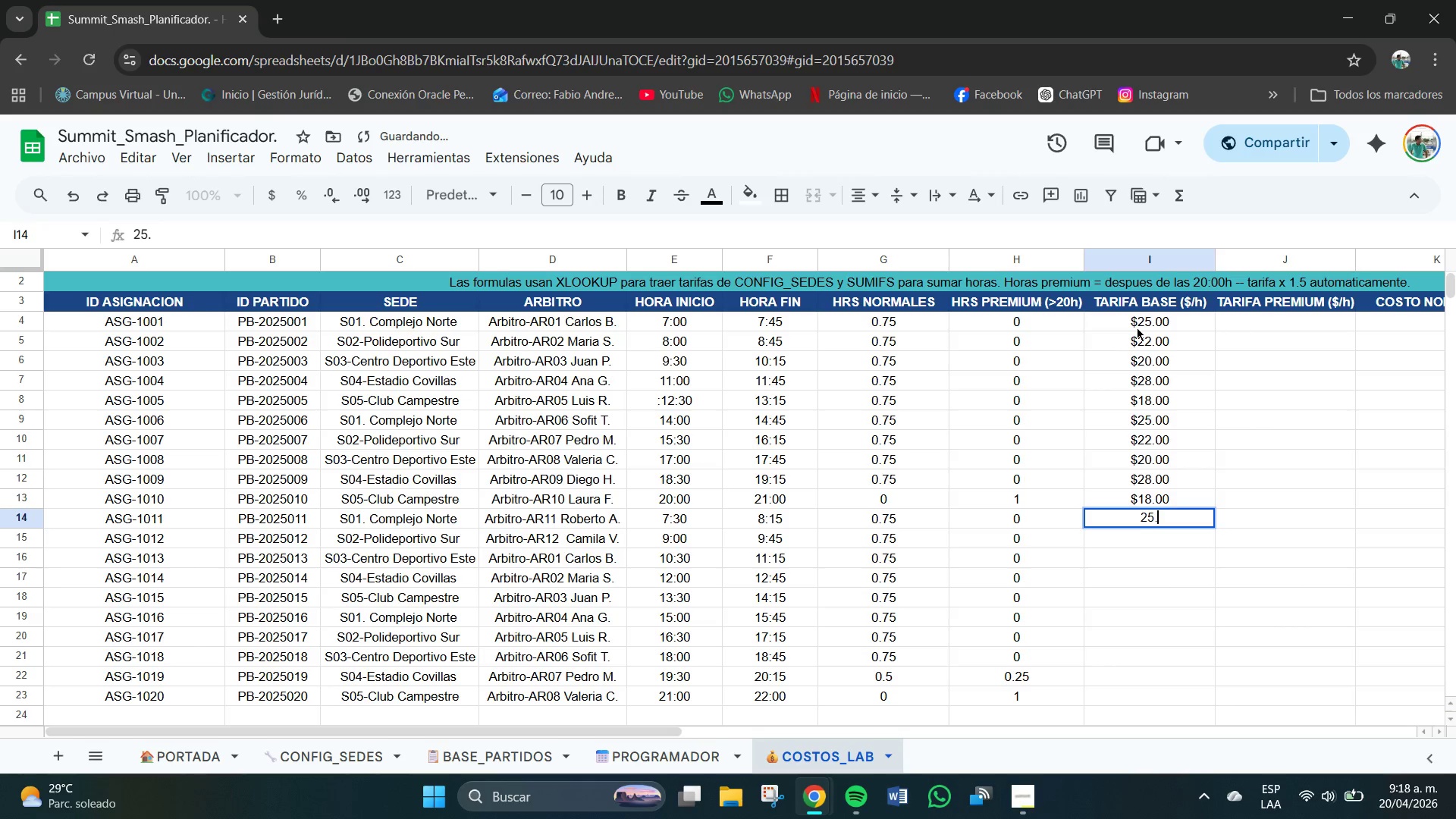 
key(Numpad0)
 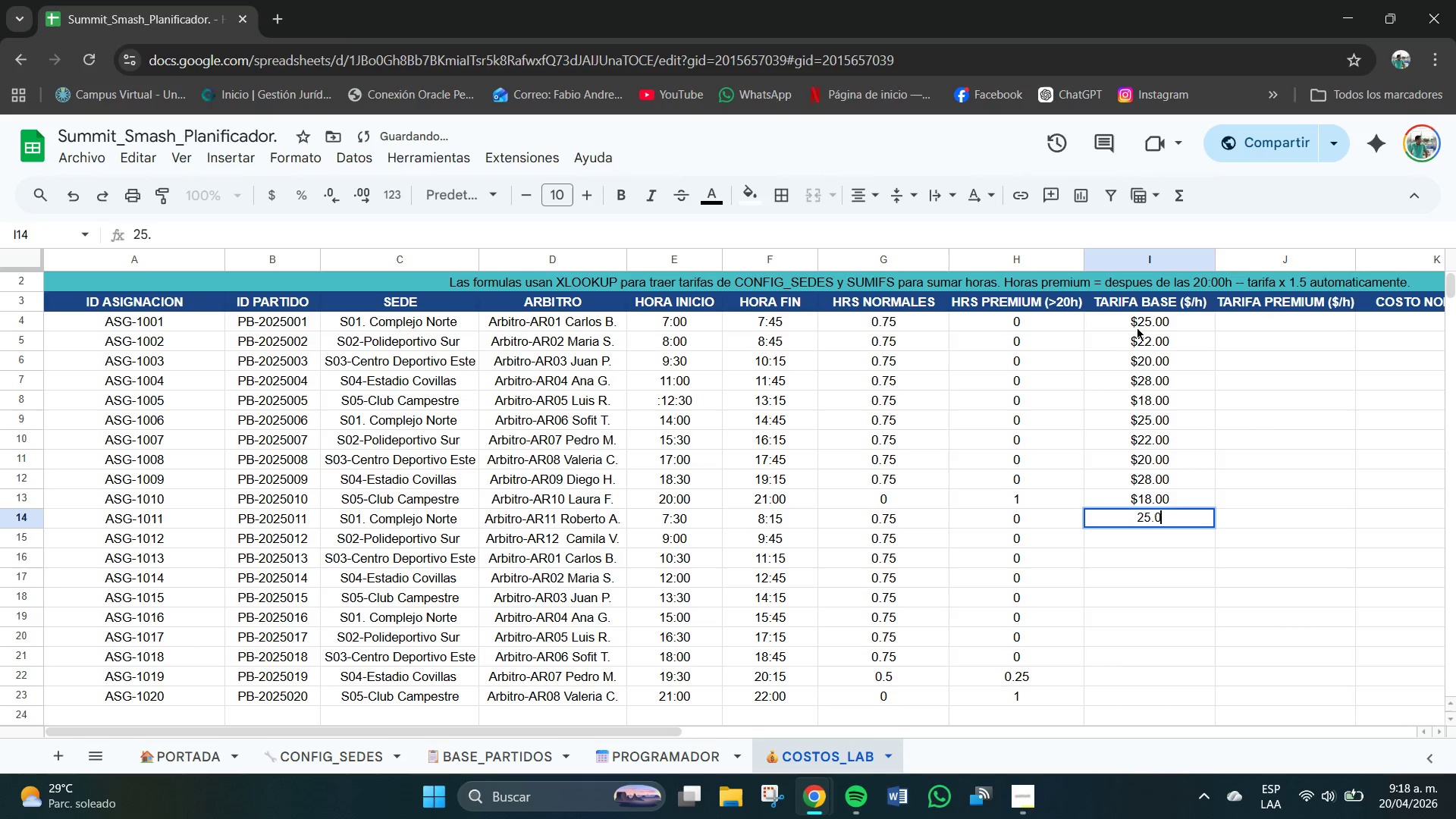 
key(Numpad0)
 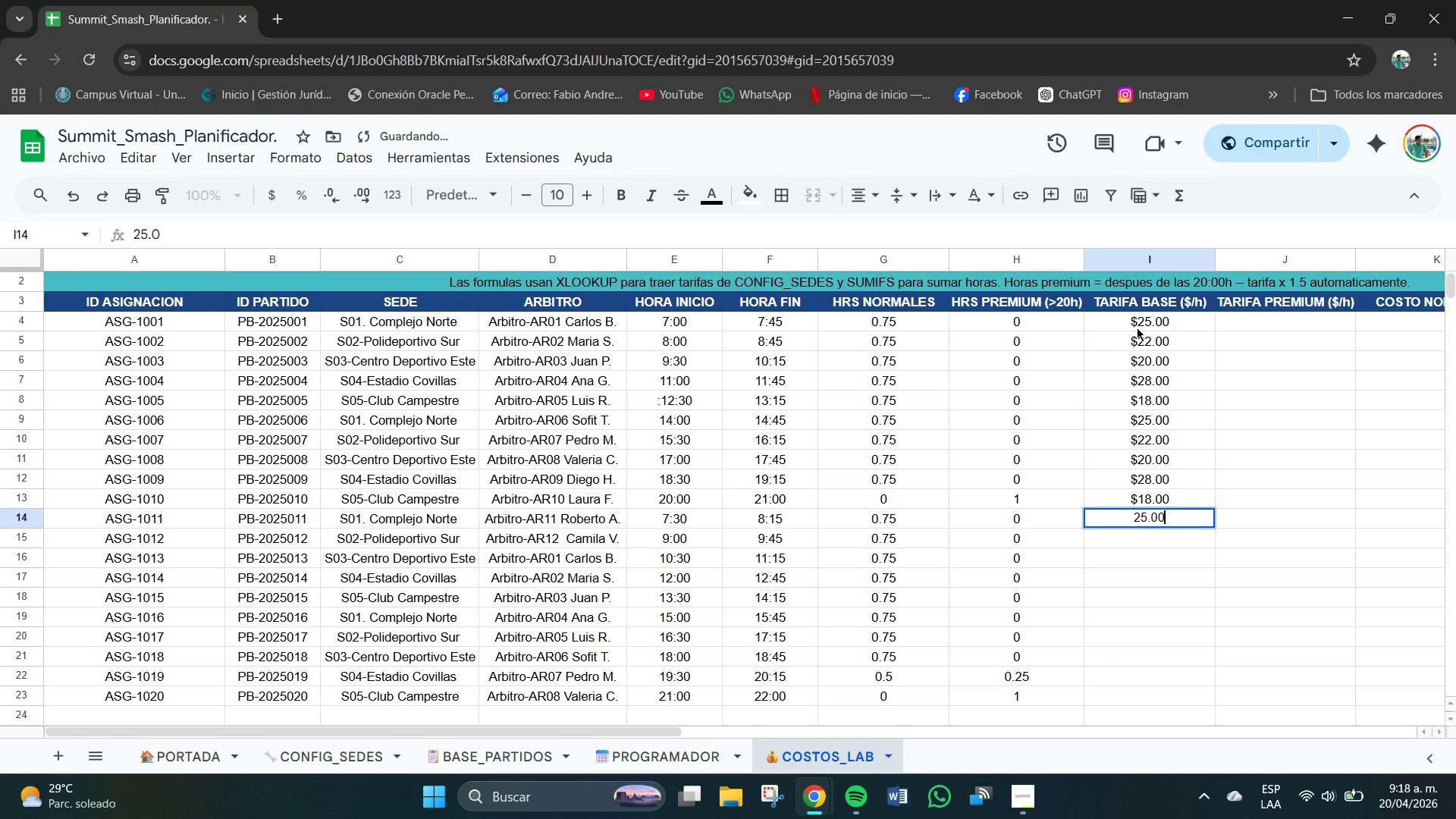 
key(NumpadEnter)
 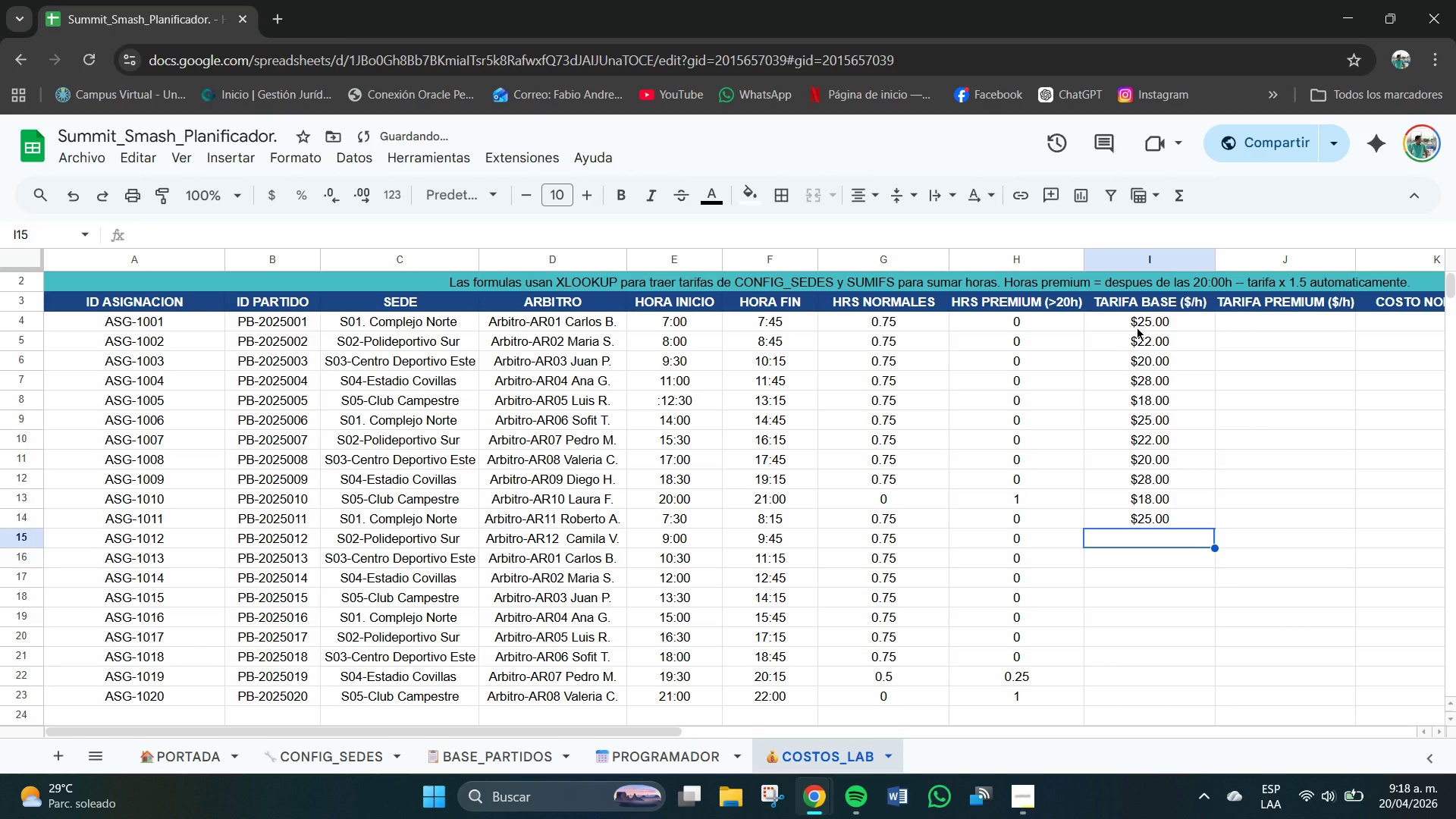 
key(Numpad2)
 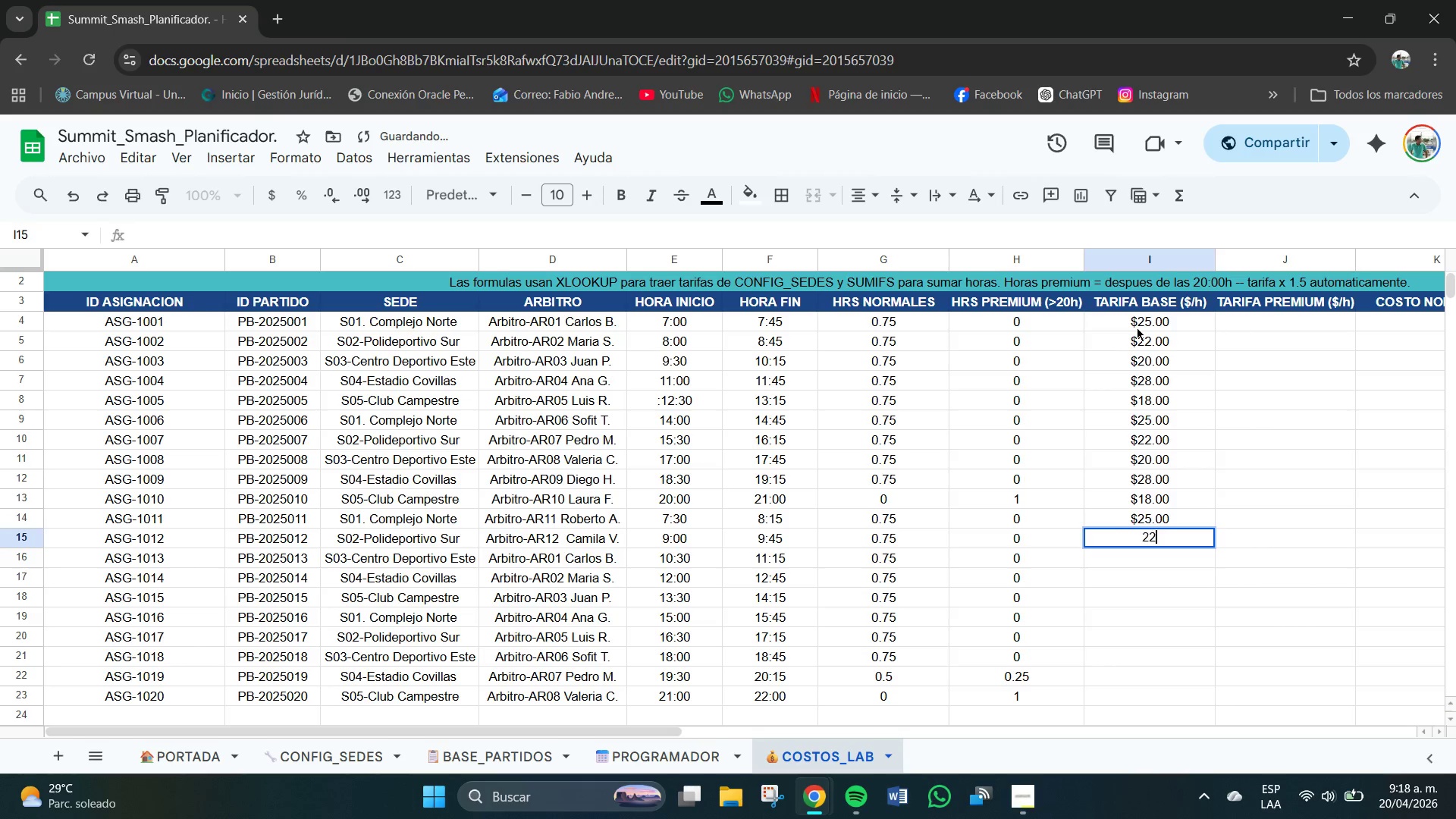 
key(Numpad2)
 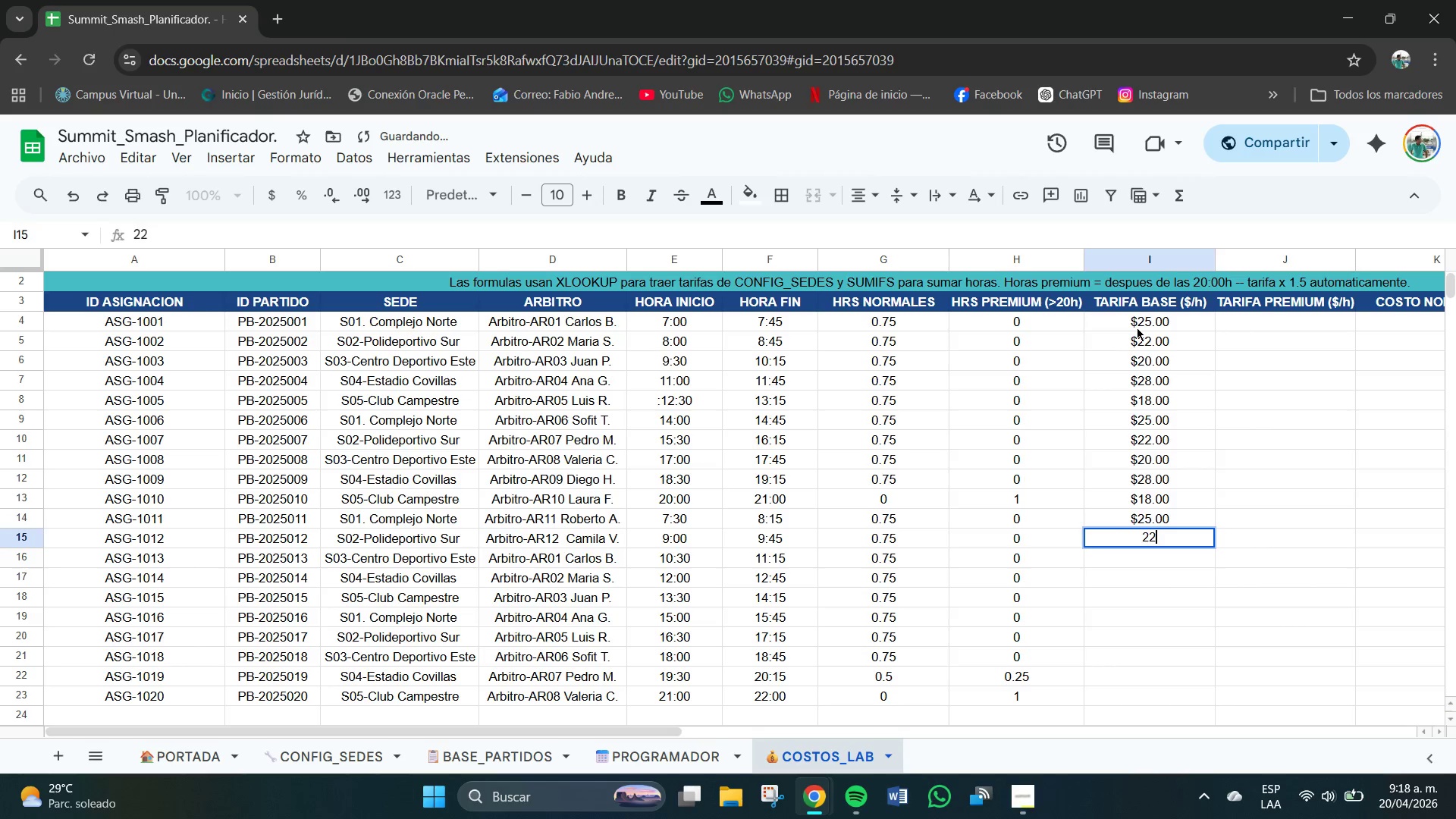 
key(NumpadDecimal)
 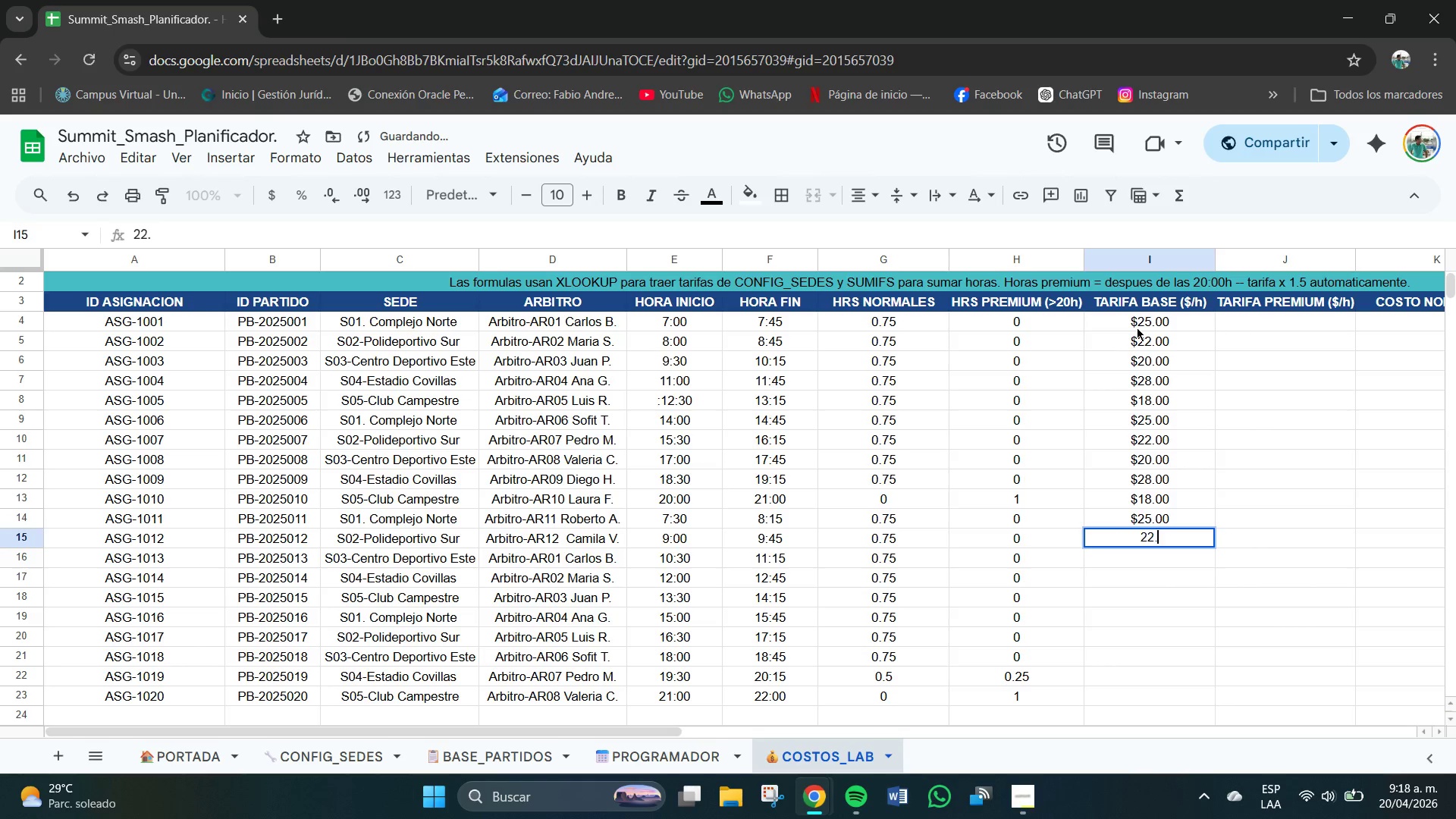 
key(Numpad0)
 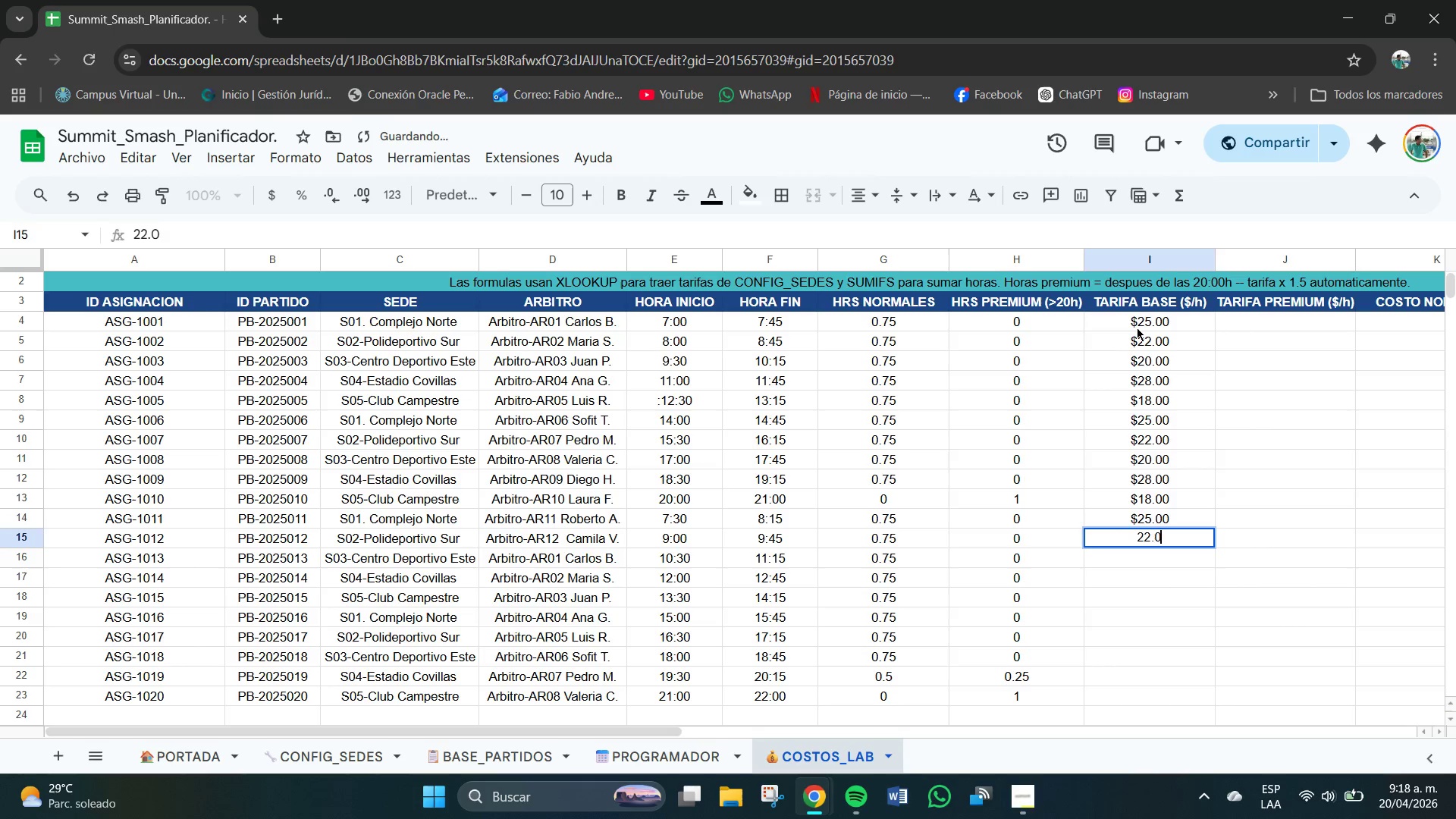 
key(Numpad0)
 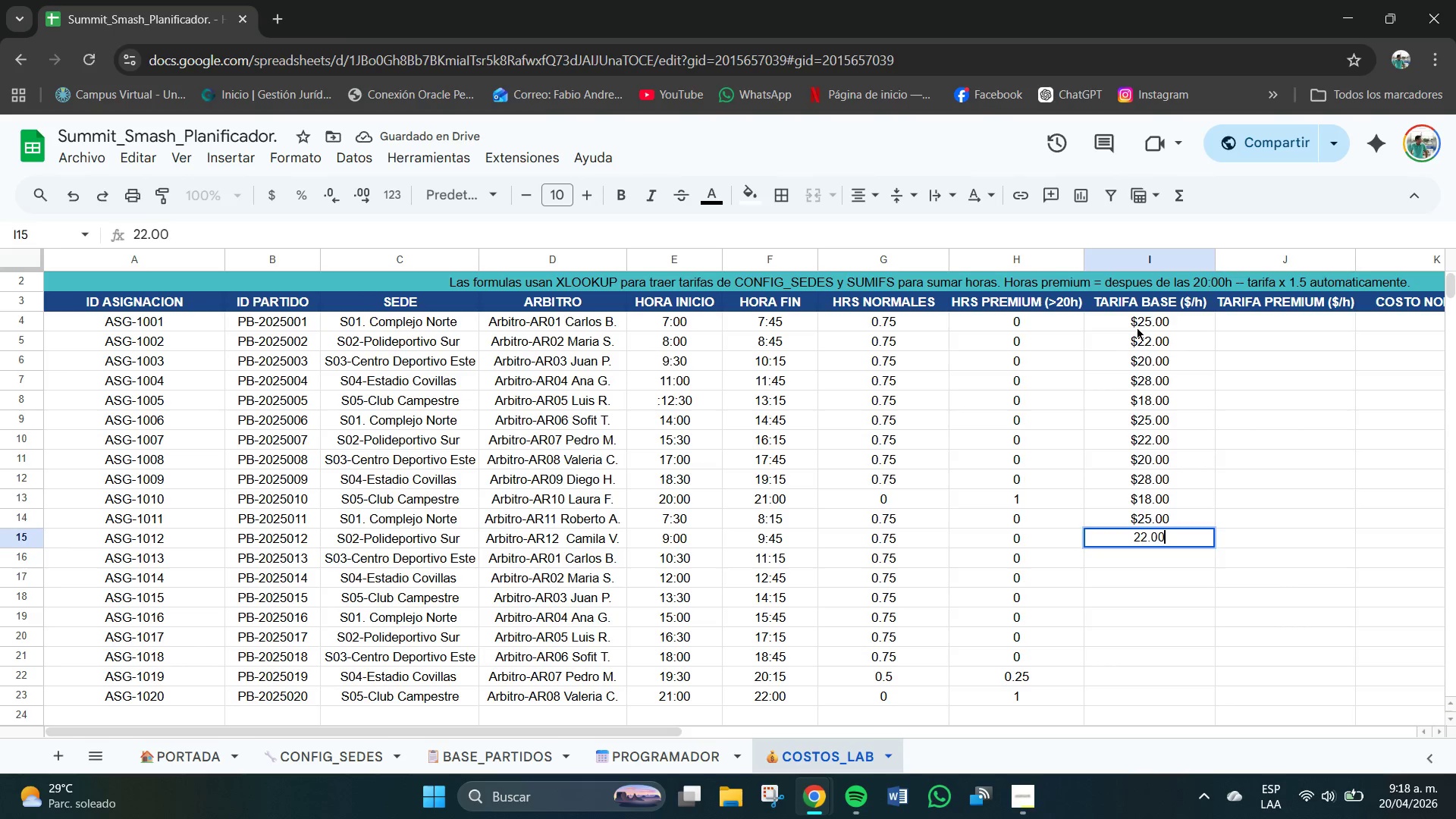 
key(NumpadEnter)
 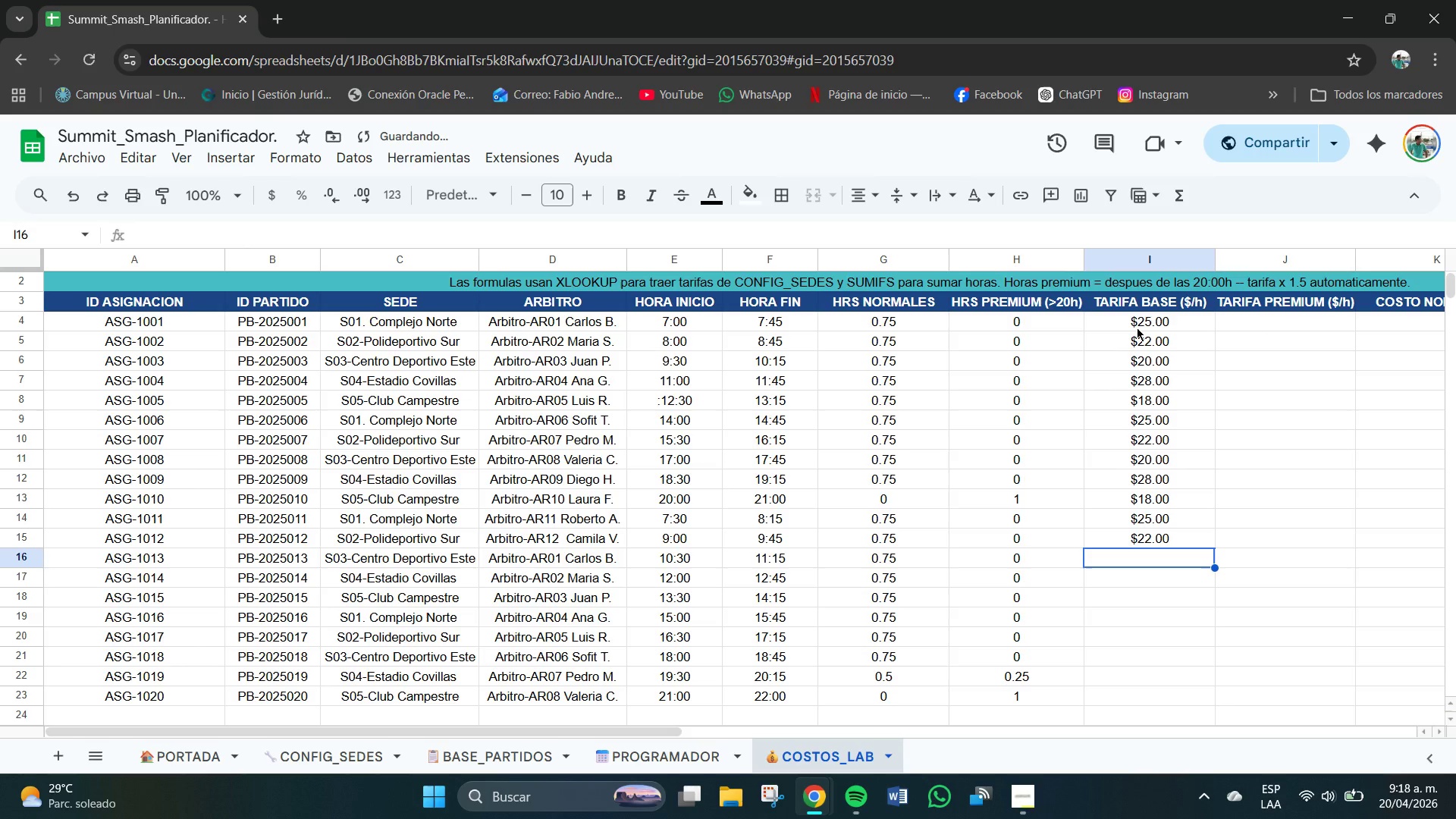 
key(Numpad2)
 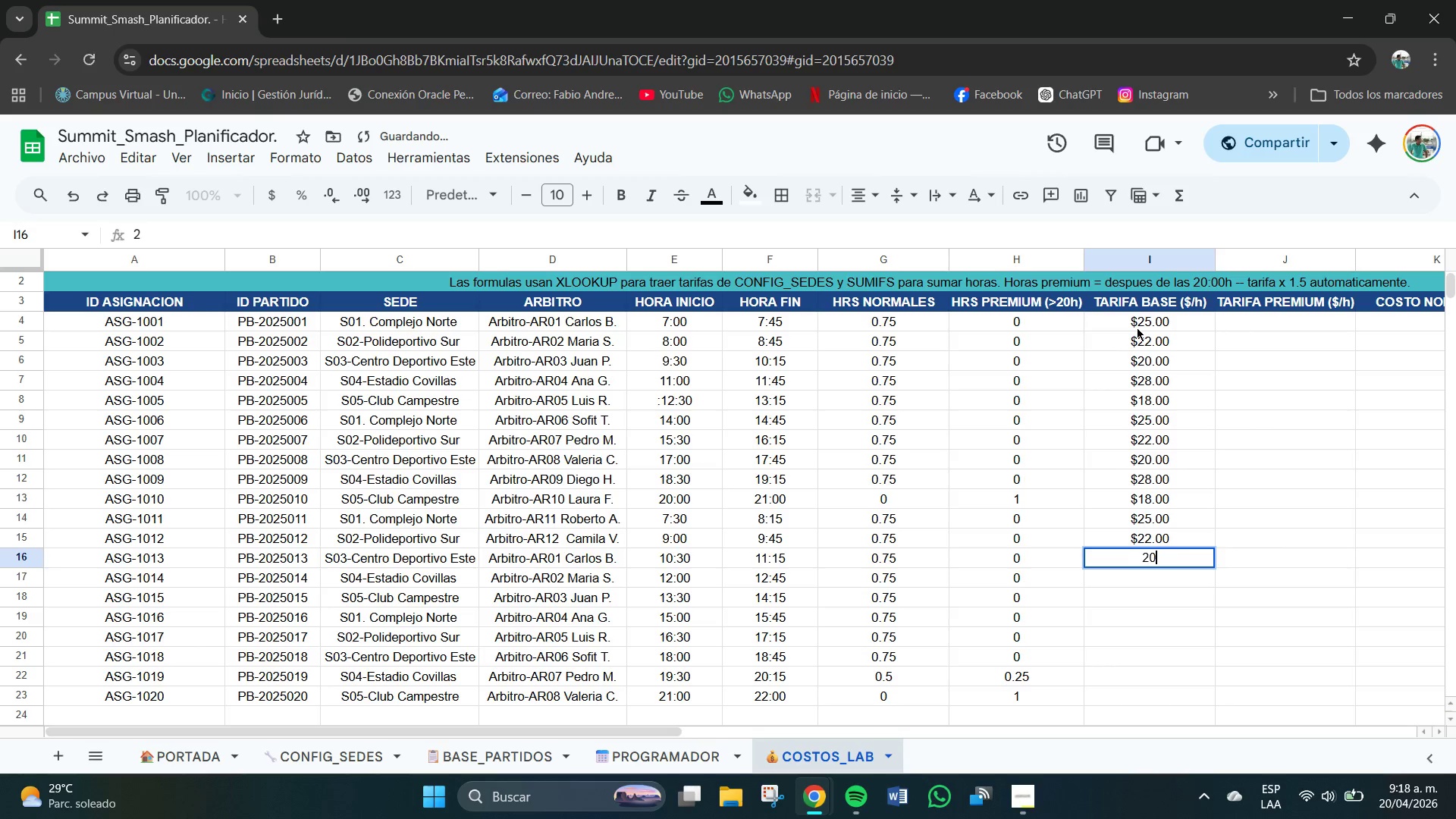 
key(Numpad0)
 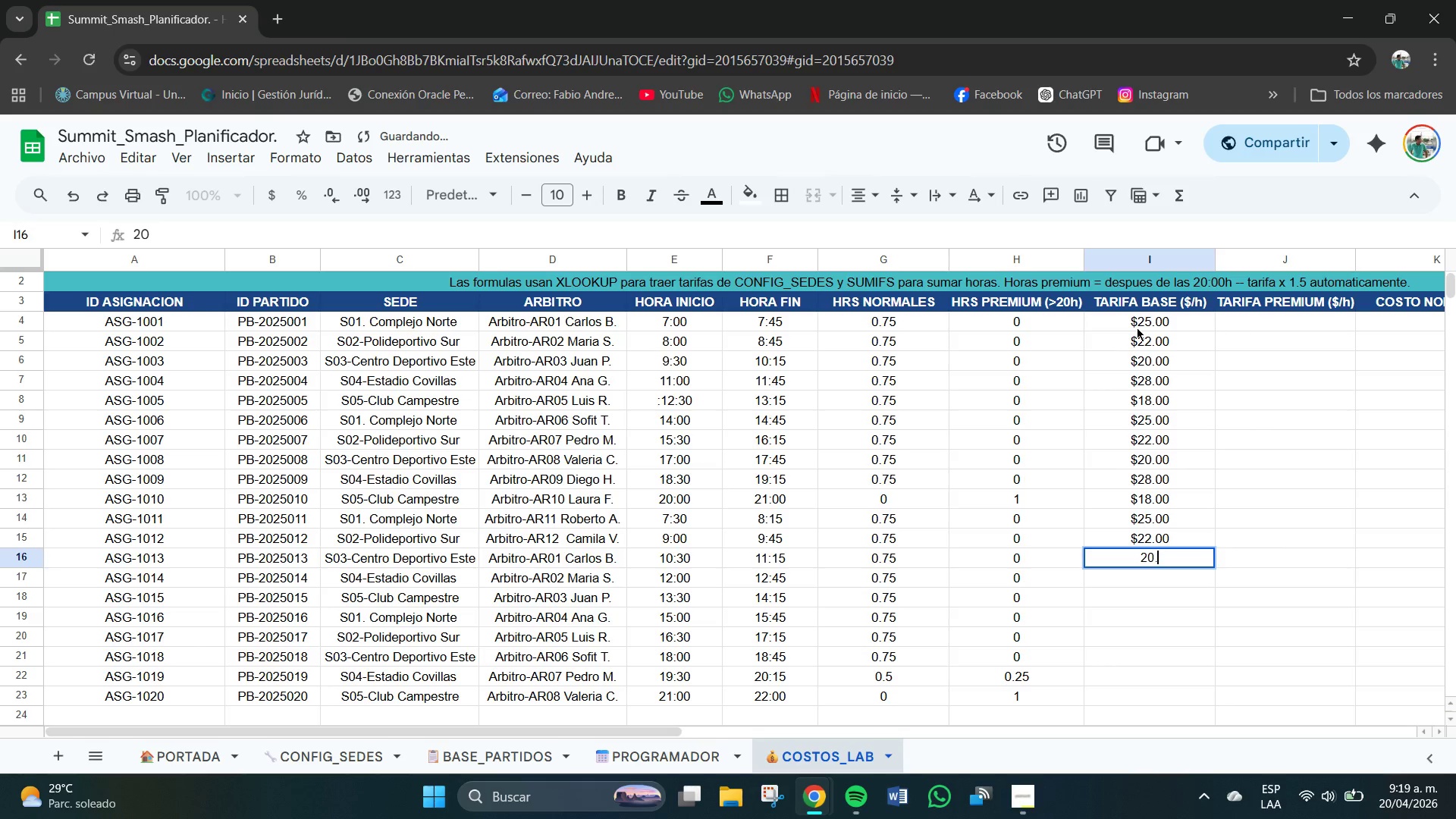 
key(NumpadDecimal)
 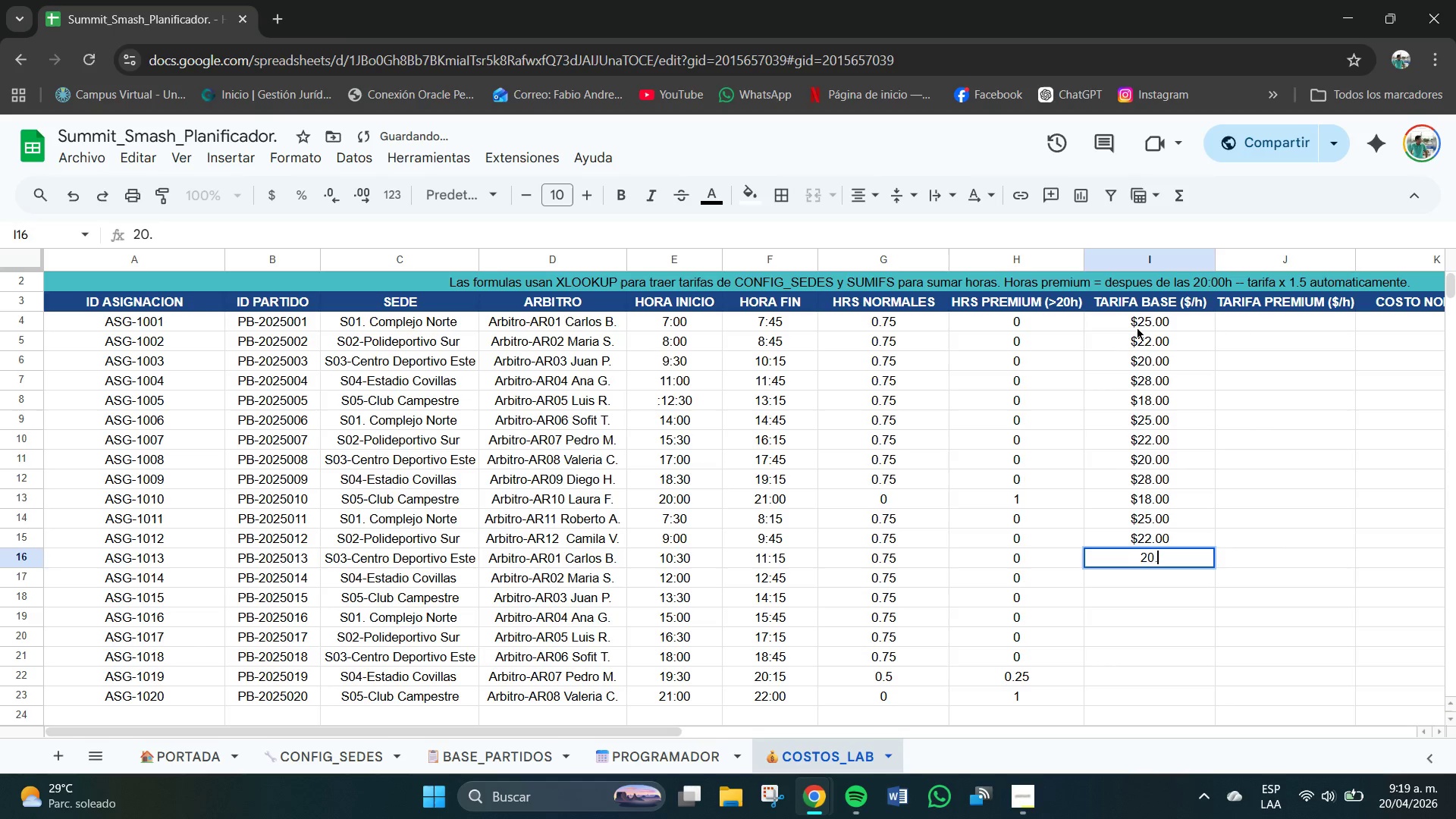 
key(Numpad0)
 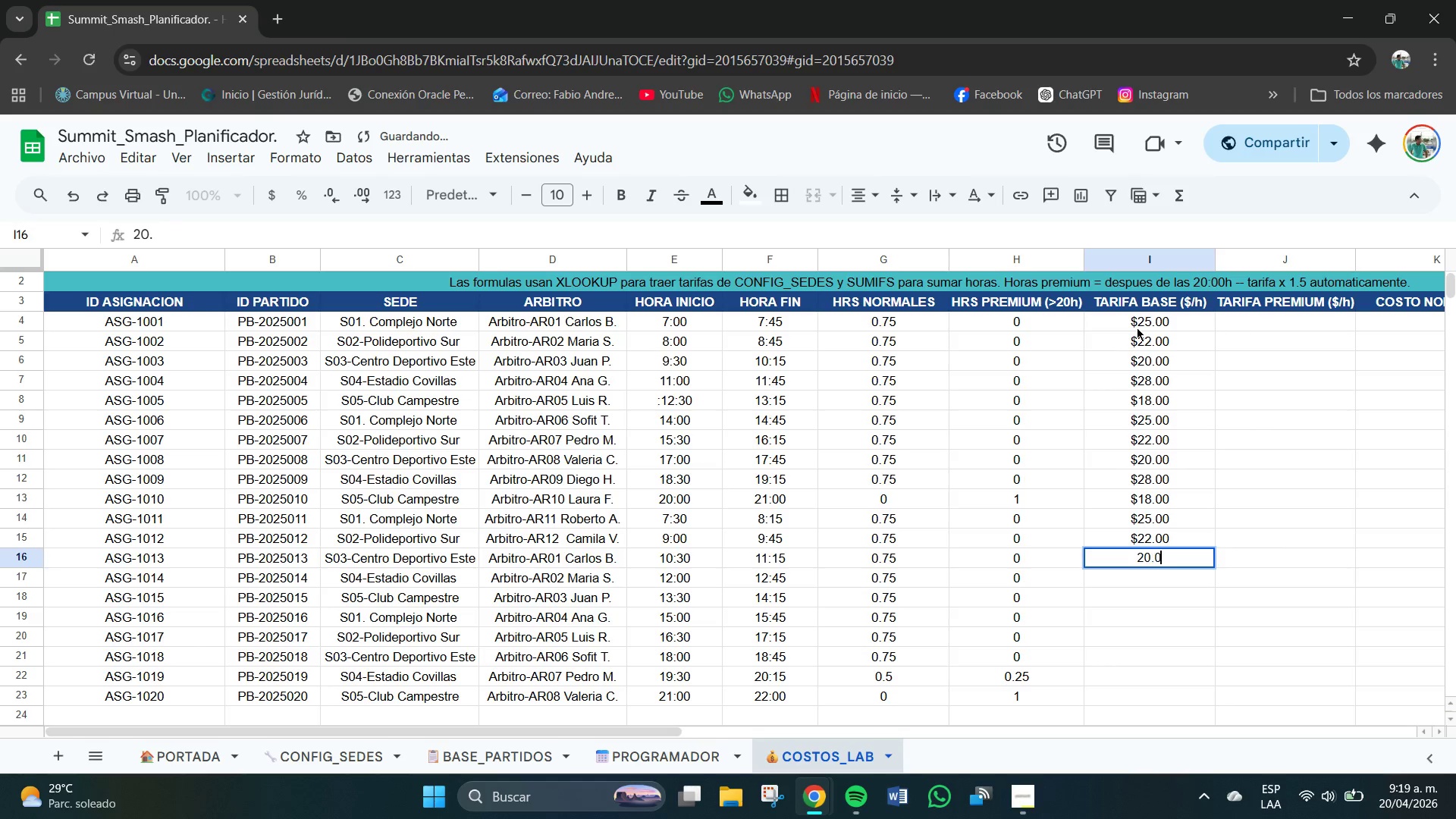 
key(Numpad0)
 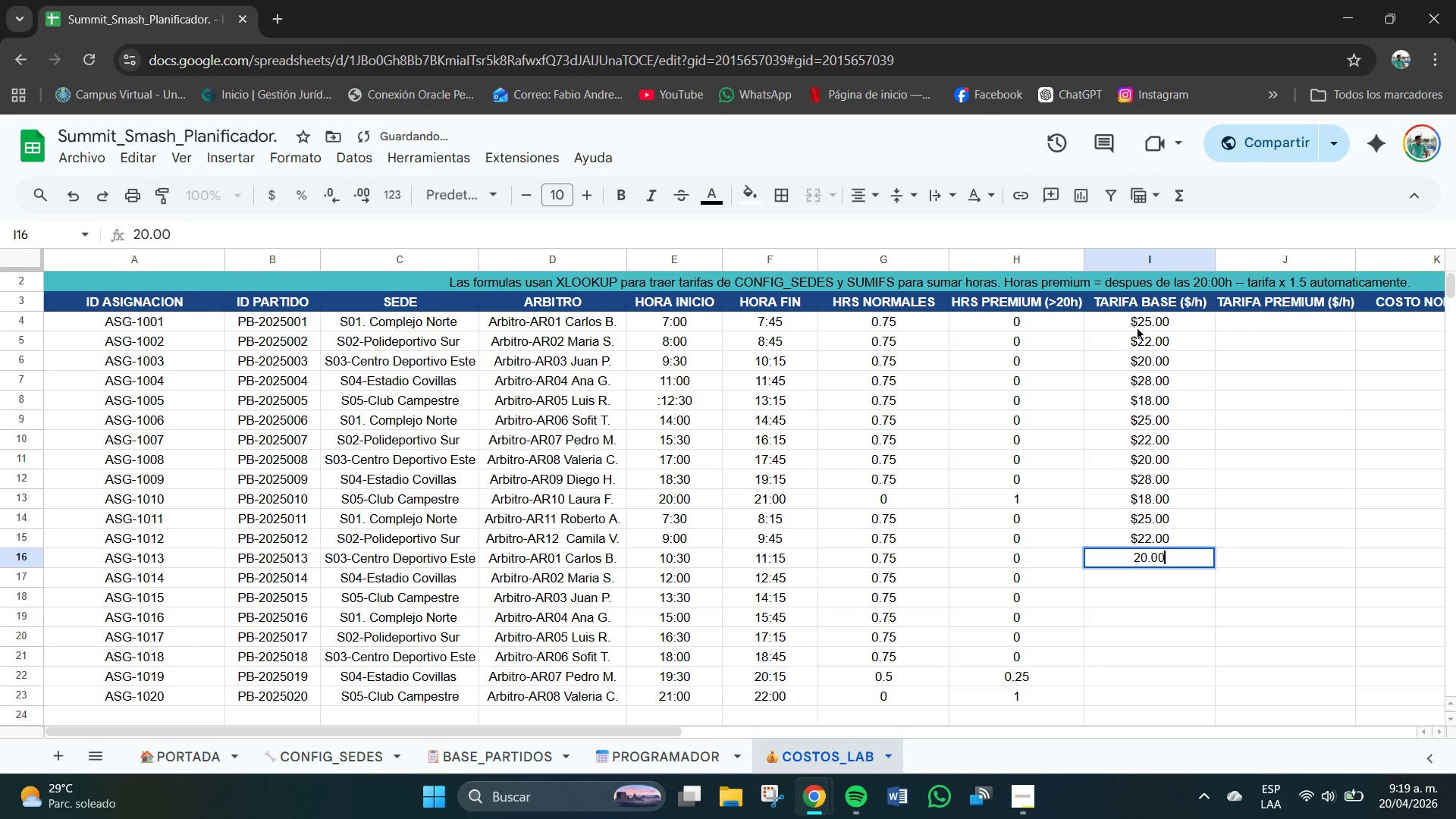 
key(NumpadEnter)
 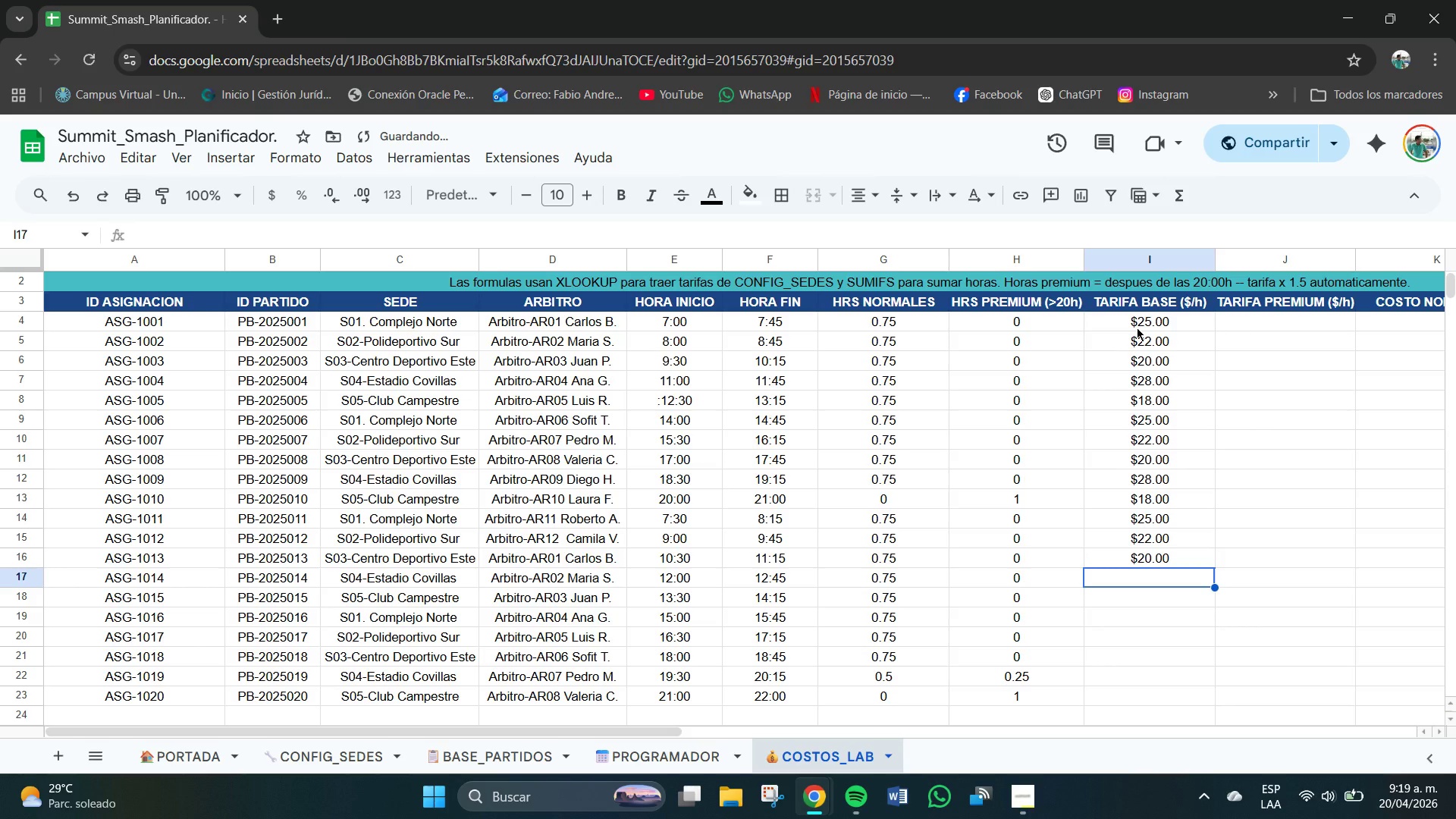 
key(Numpad2)
 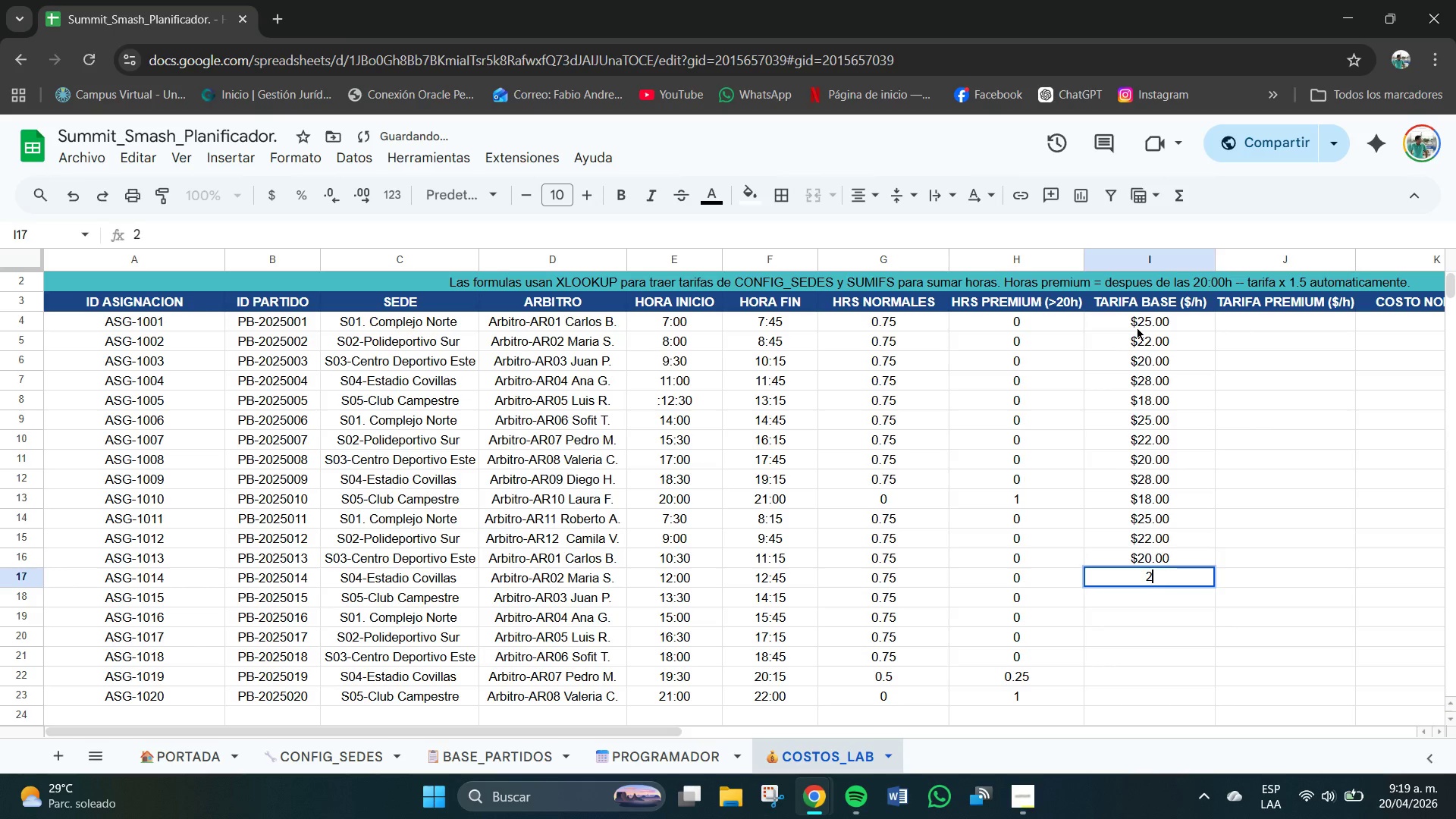 
key(Numpad8)
 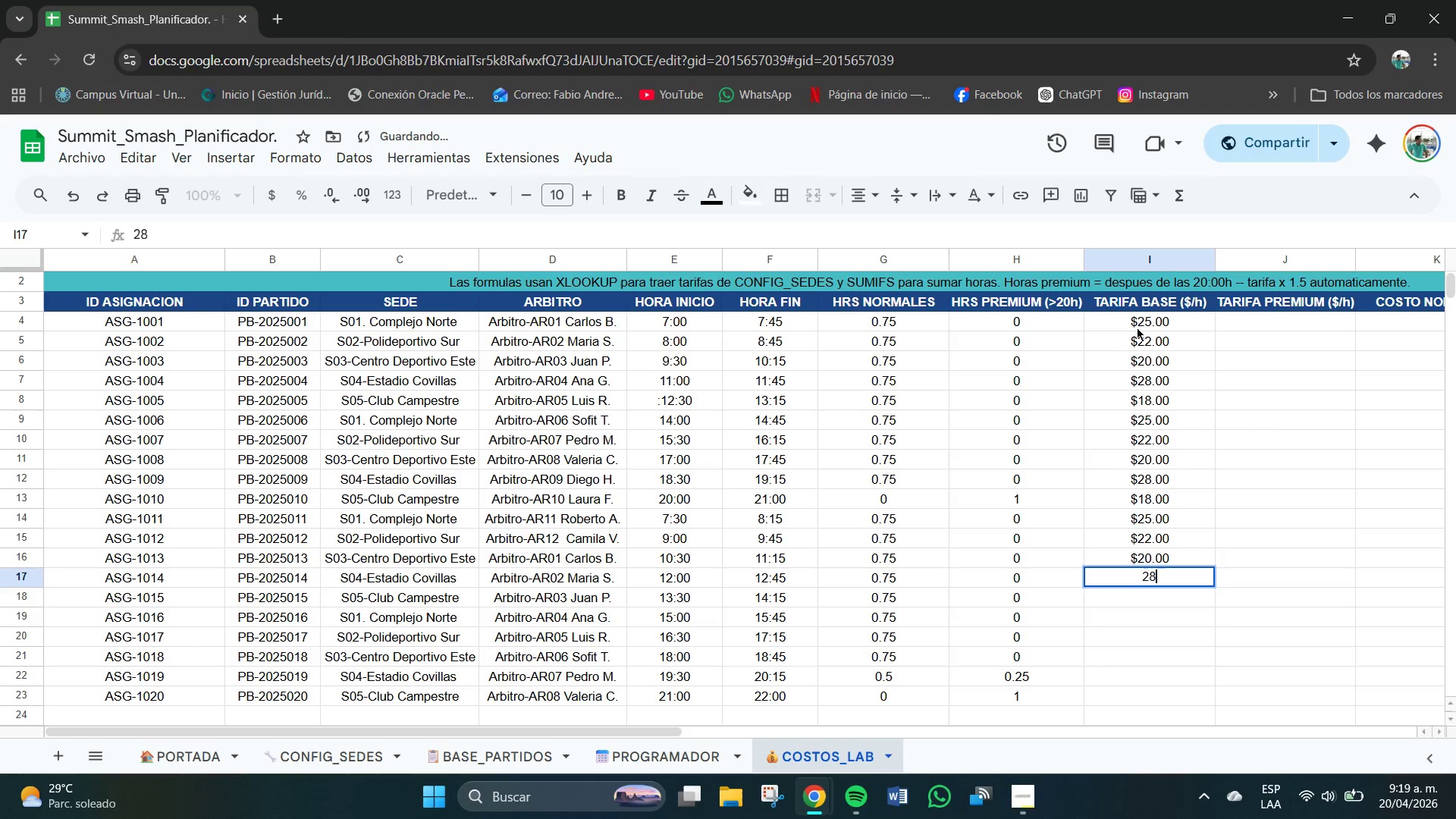 
key(NumpadDecimal)
 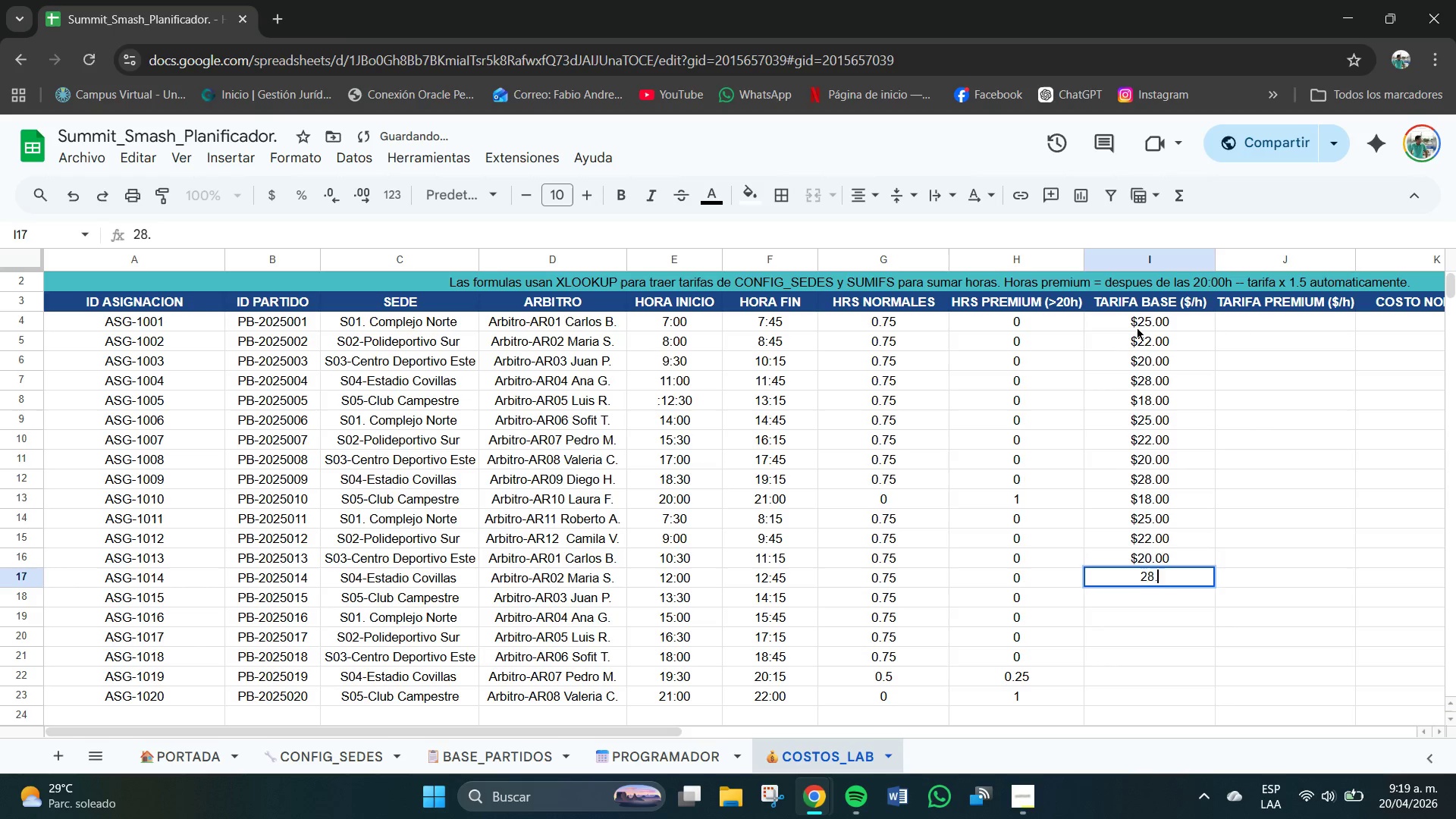 
key(Numpad0)
 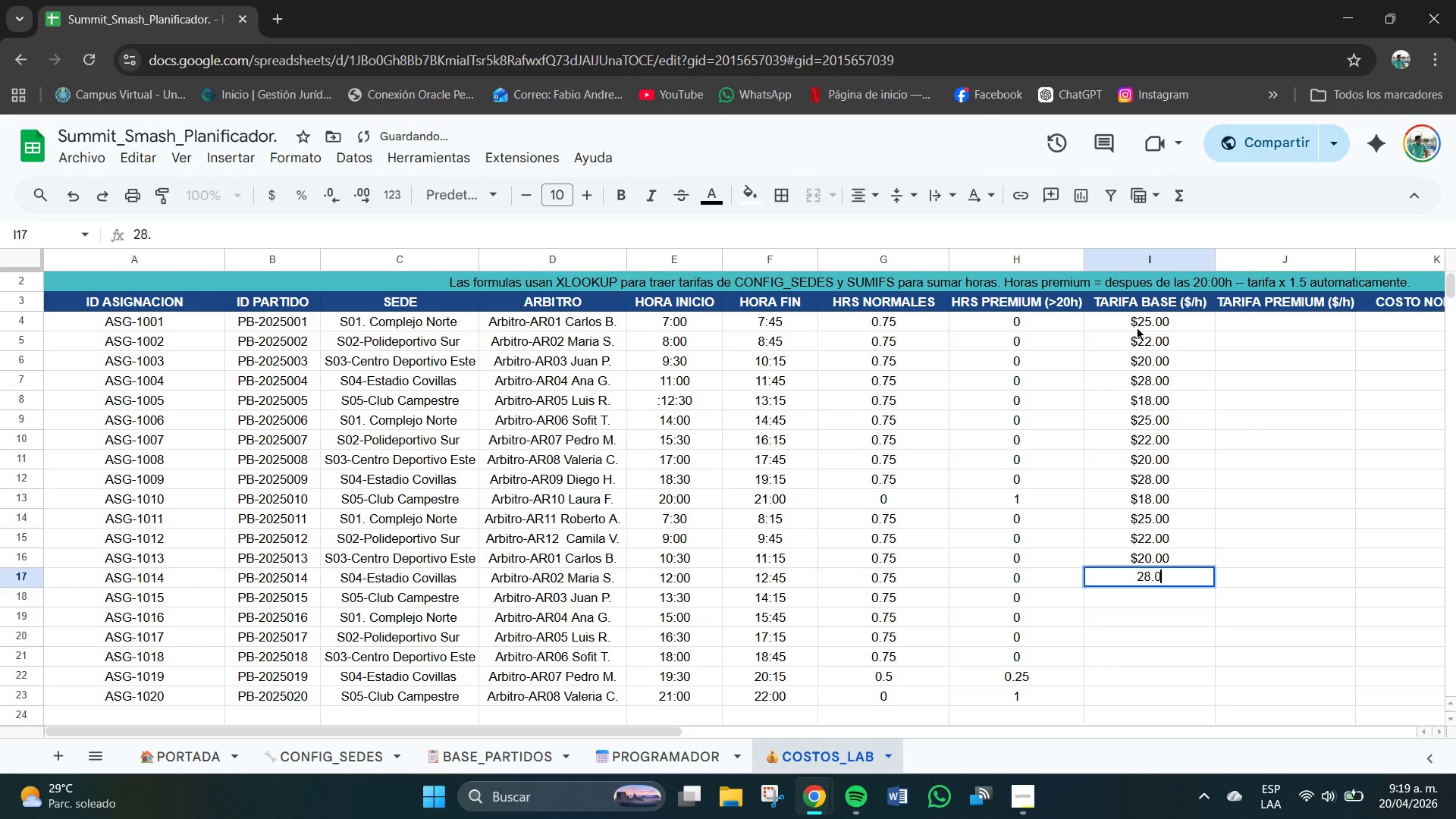 
key(Numpad0)
 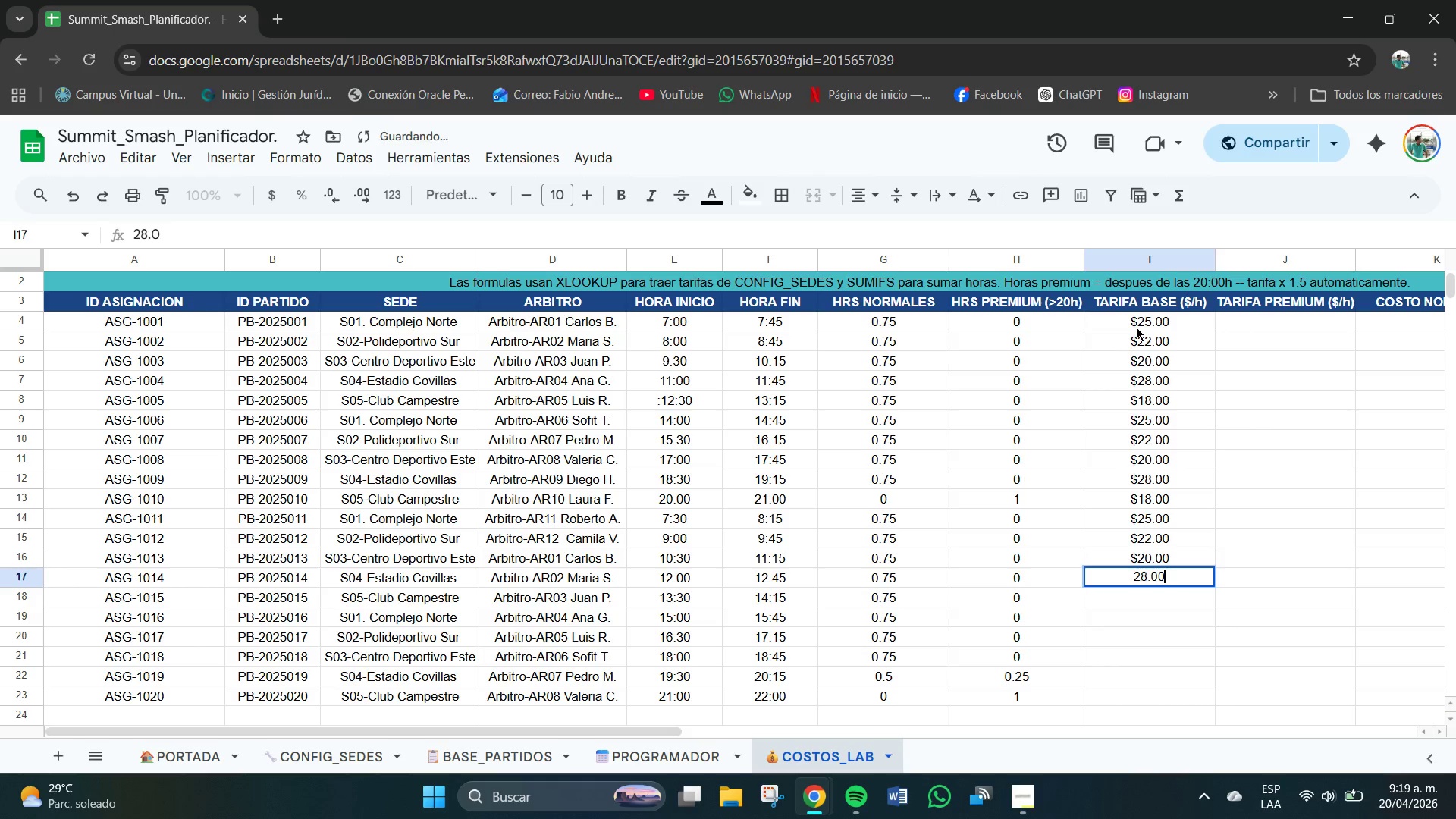 
key(NumpadEnter)
 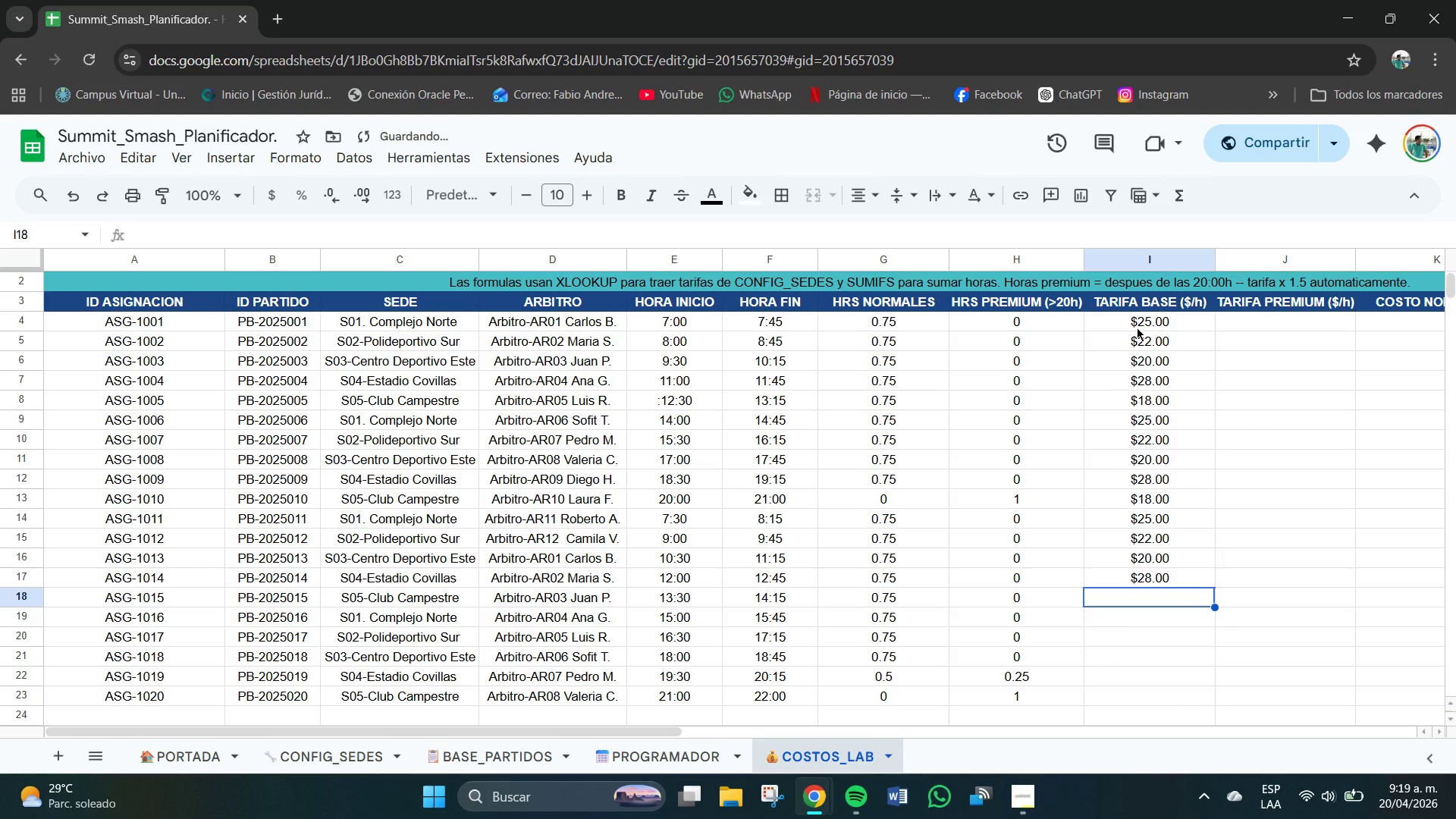 
key(Numpad1)
 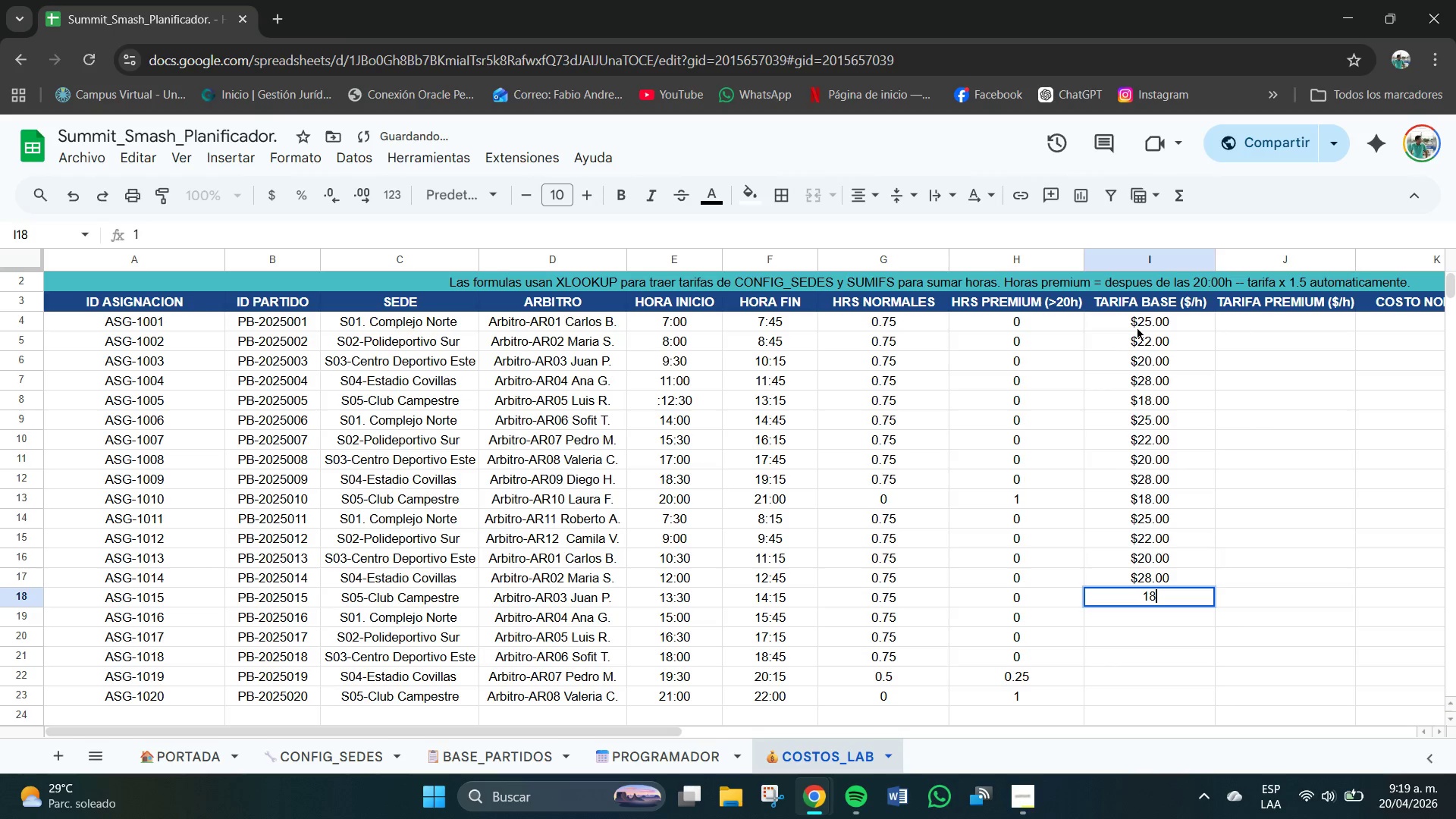 
key(Numpad8)
 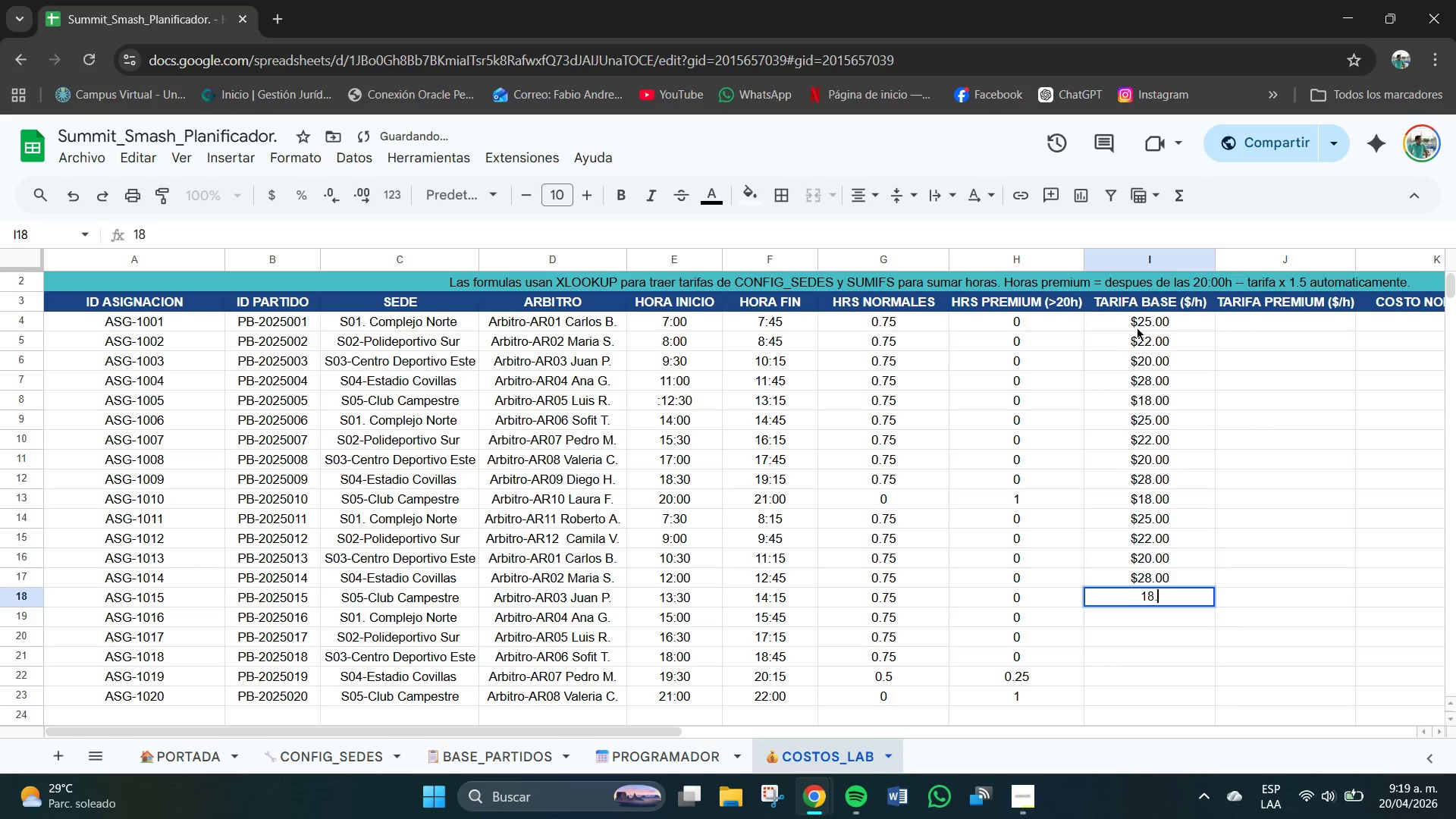 
key(NumpadDecimal)
 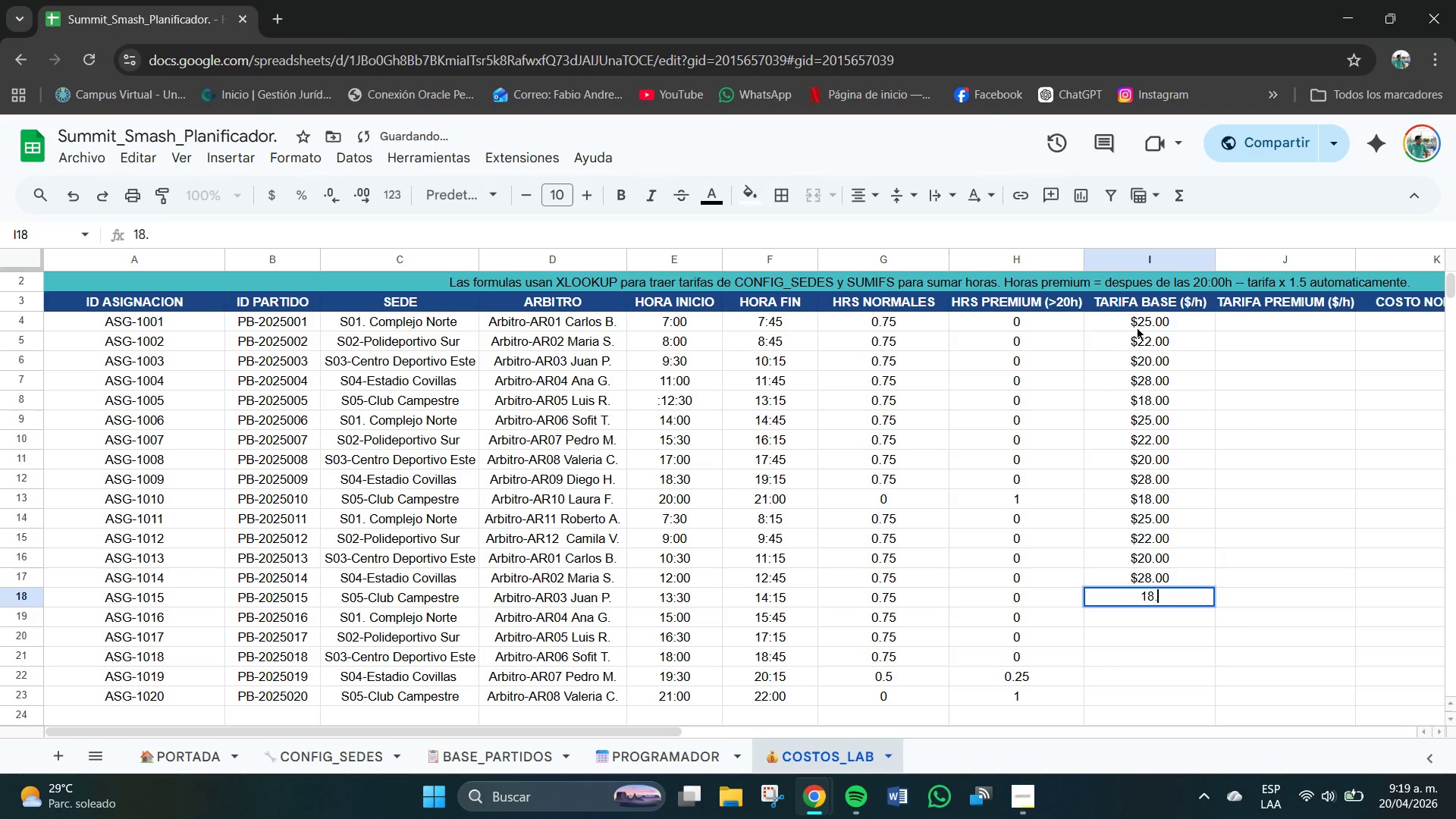 
key(Numpad0)
 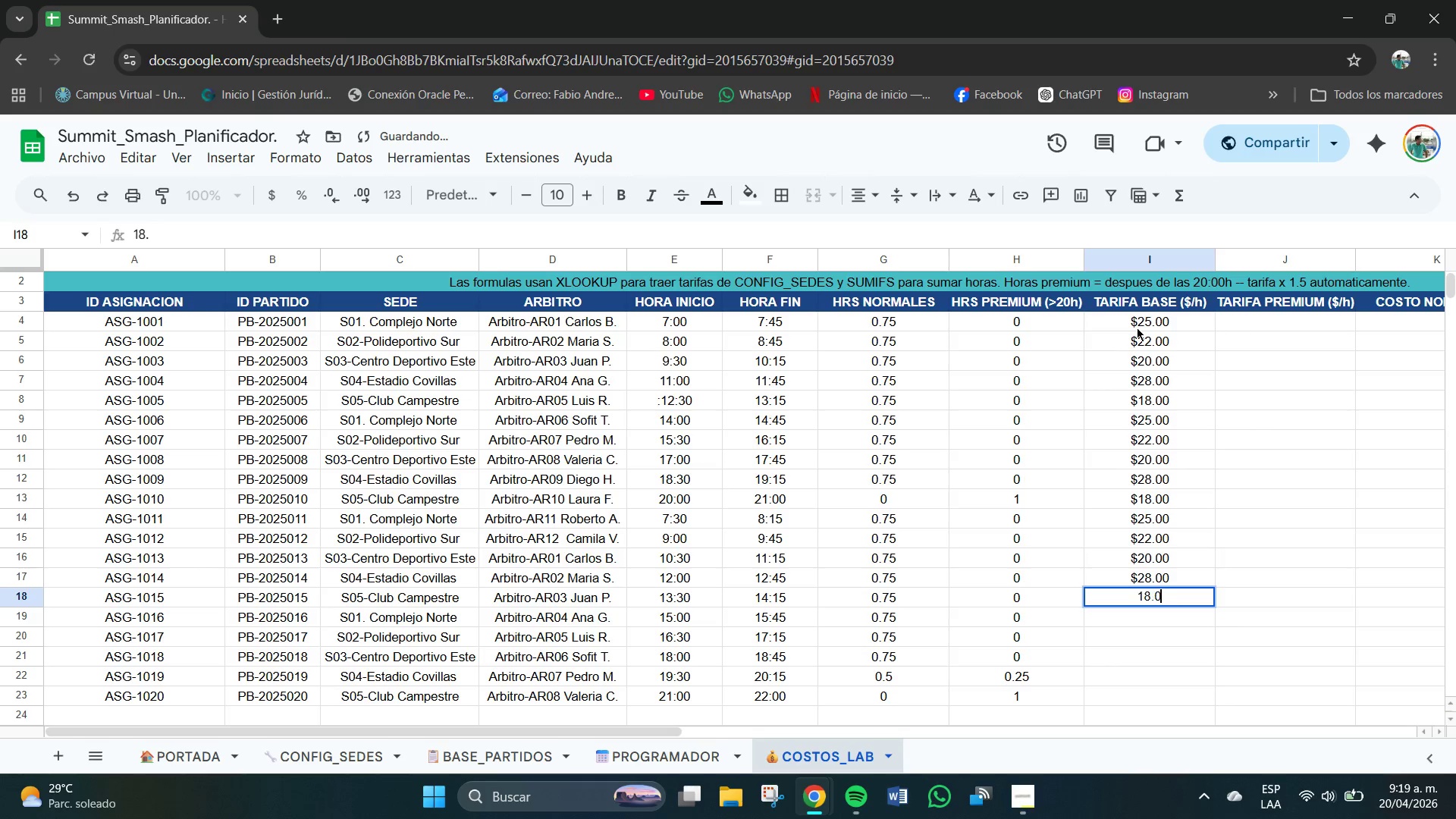 
key(Numpad0)
 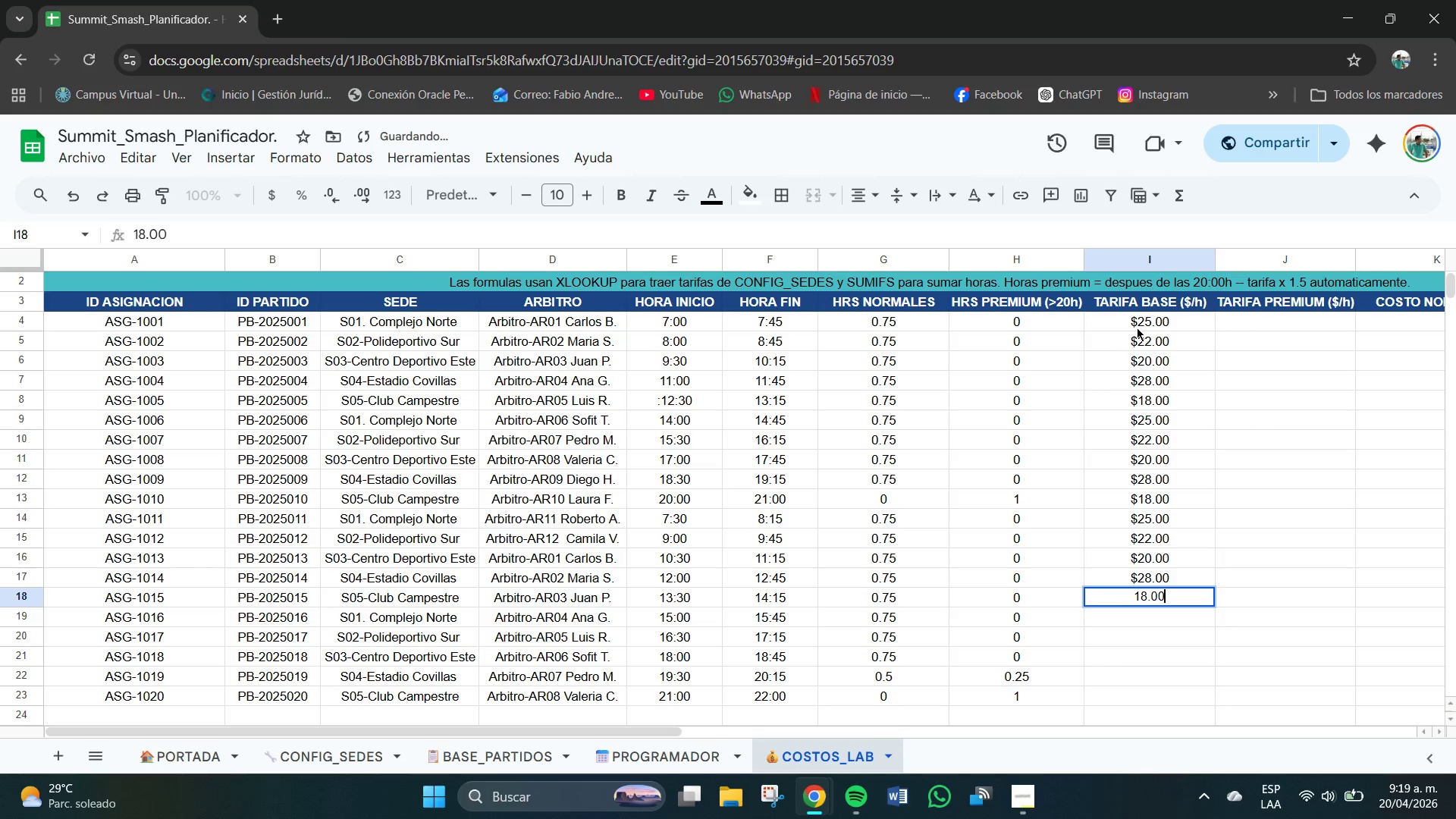 
key(NumpadEnter)
 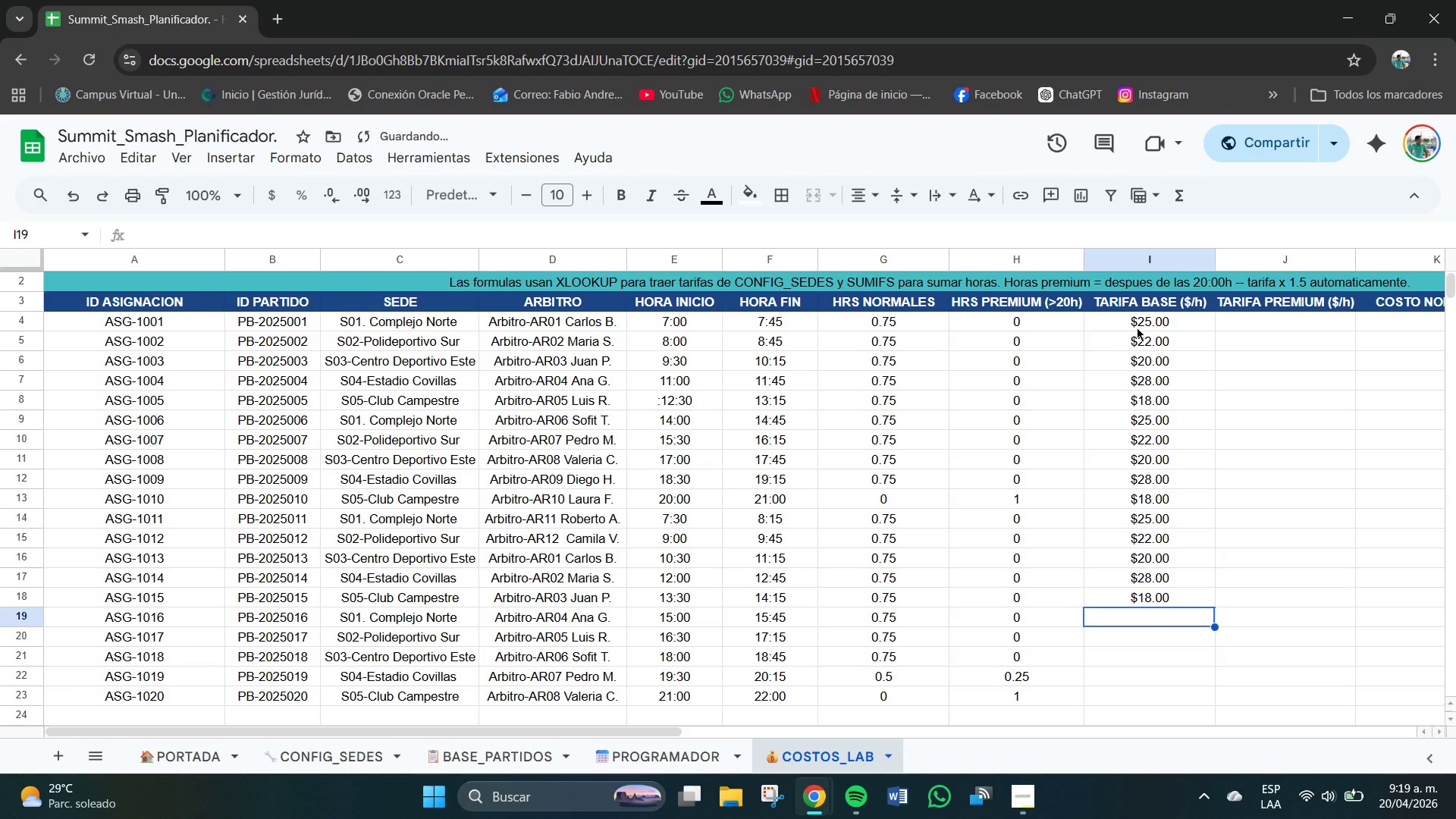 
key(Numpad2)
 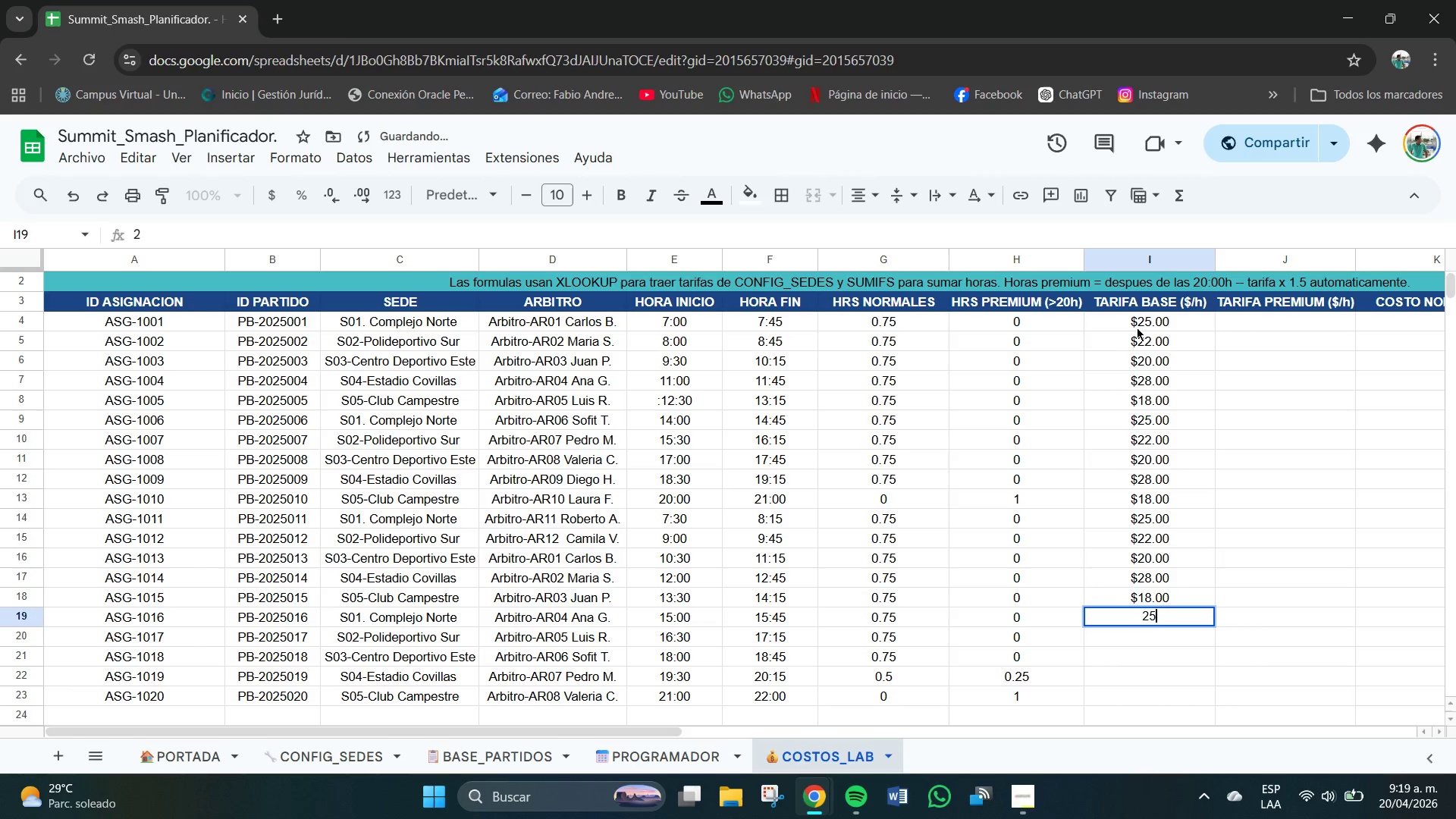 
key(Numpad5)
 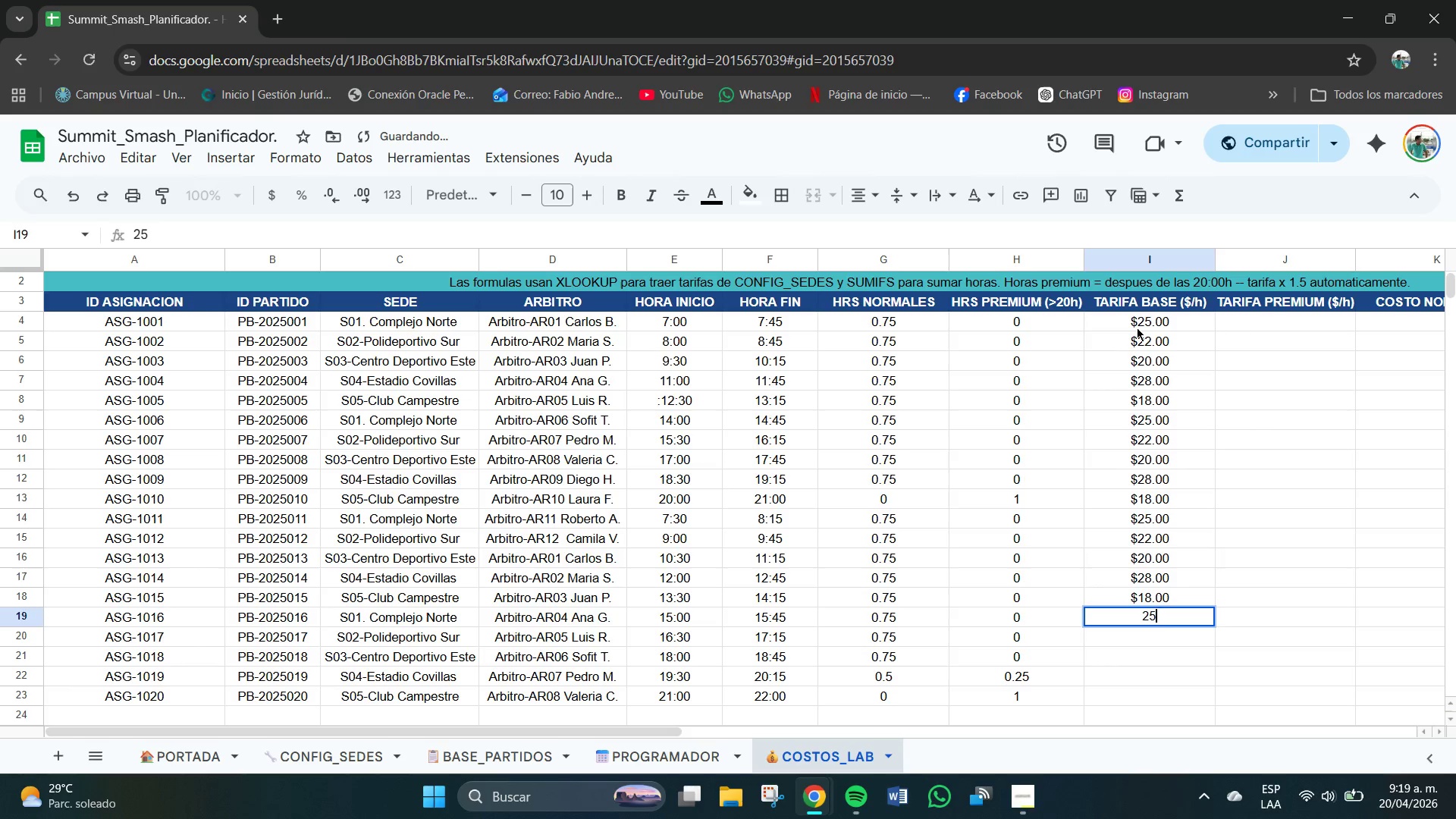 
key(NumpadDecimal)
 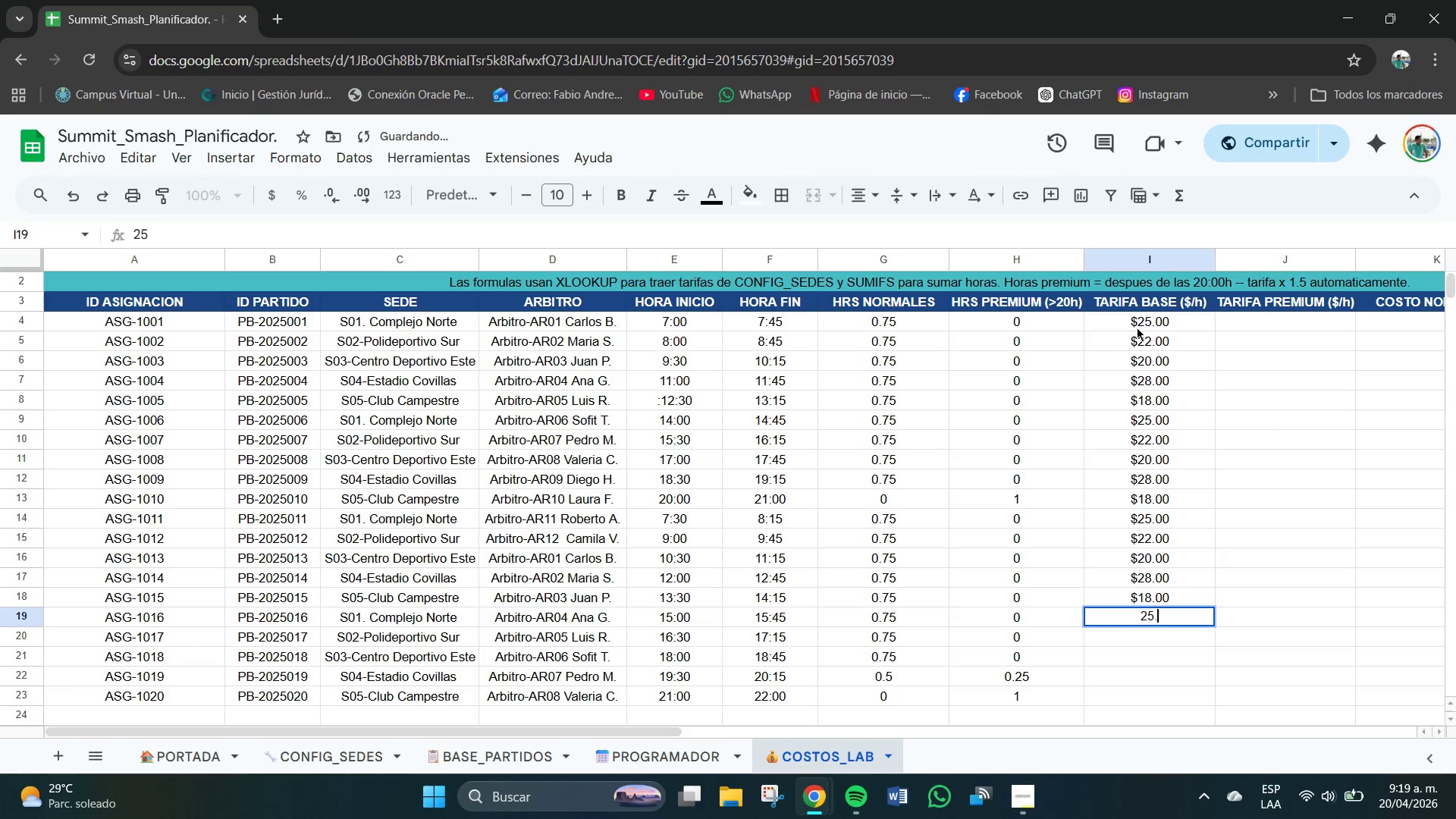 
key(Numpad0)
 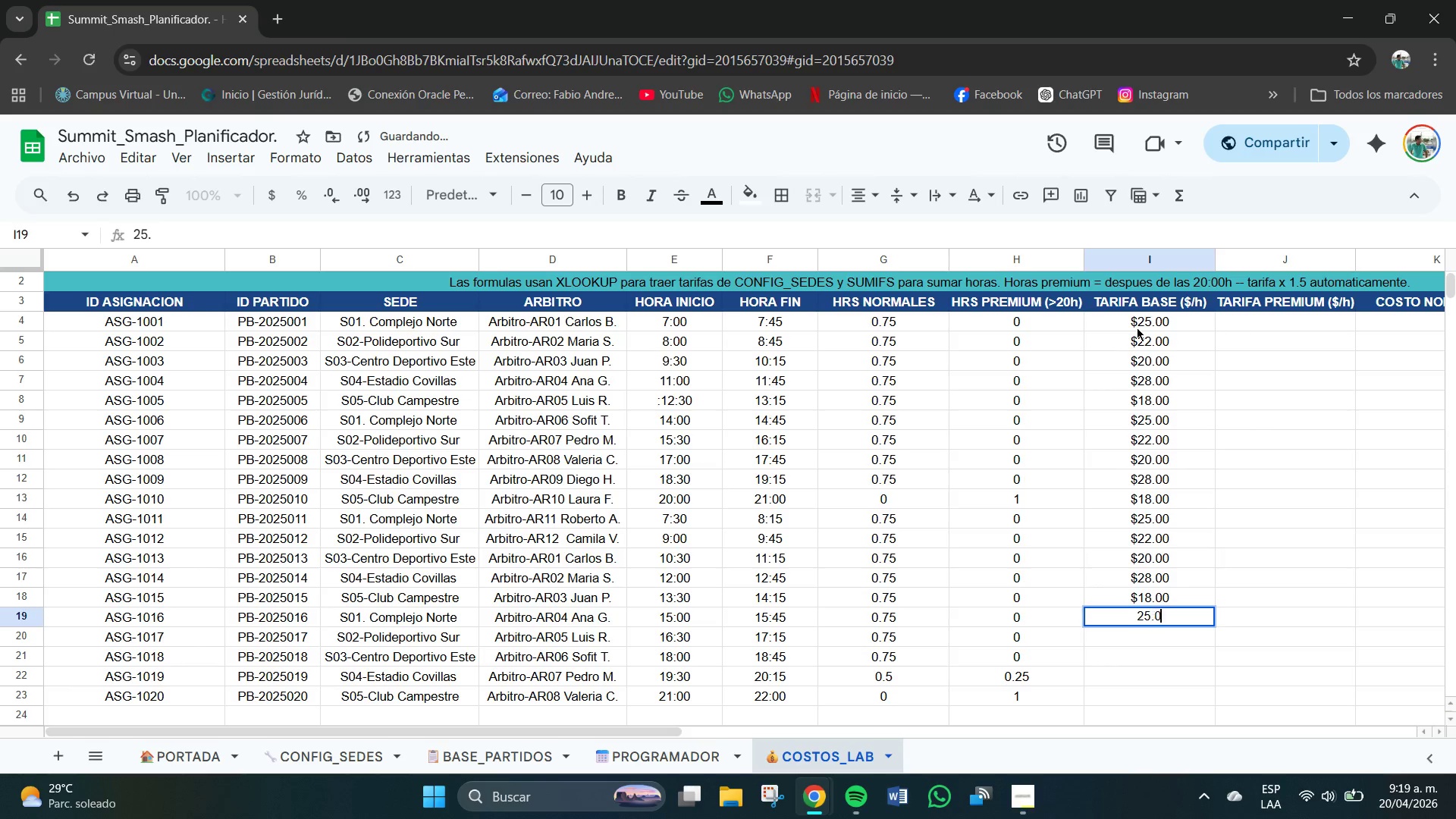 
key(Numpad0)
 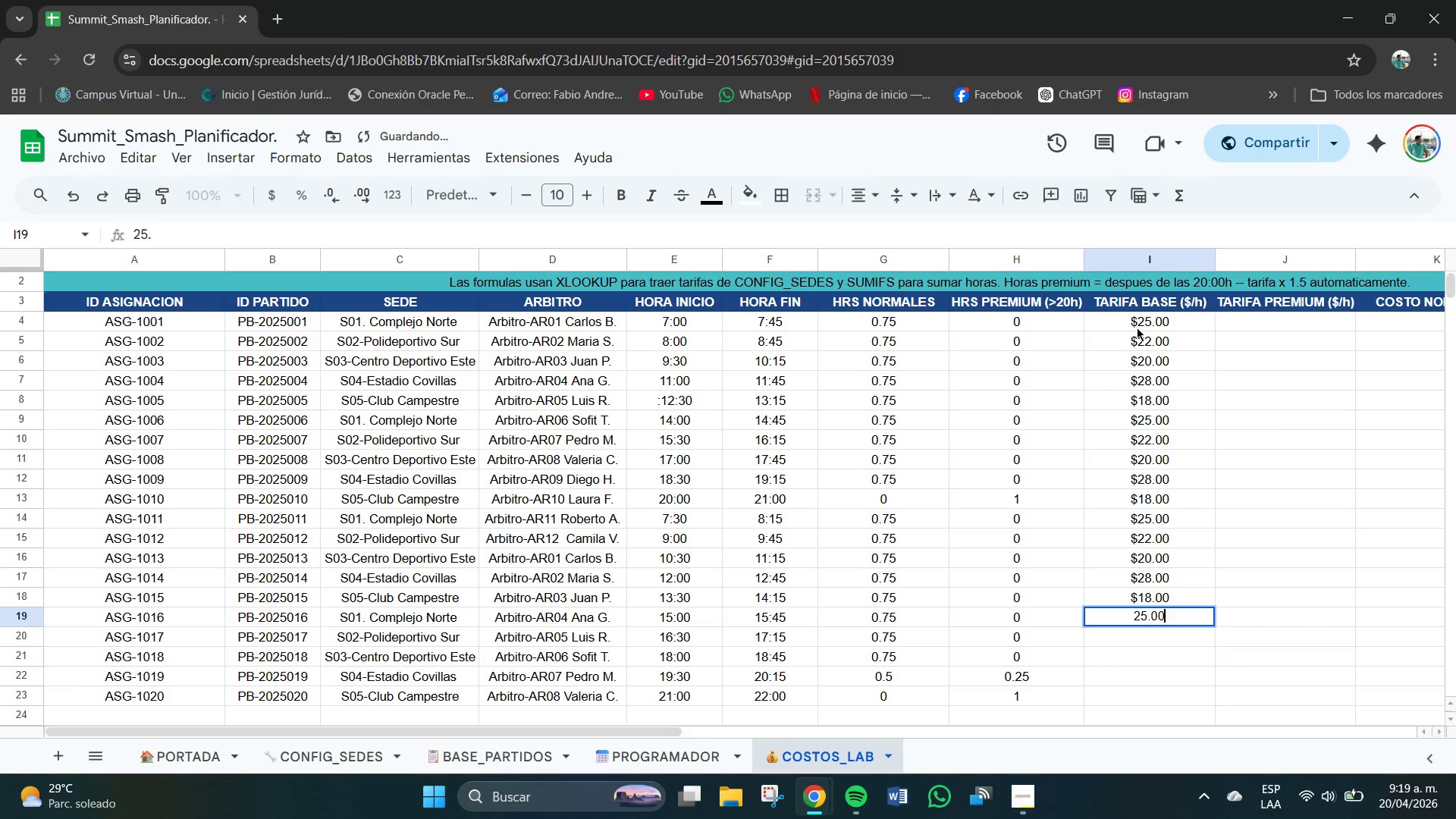 
key(NumpadEnter)
 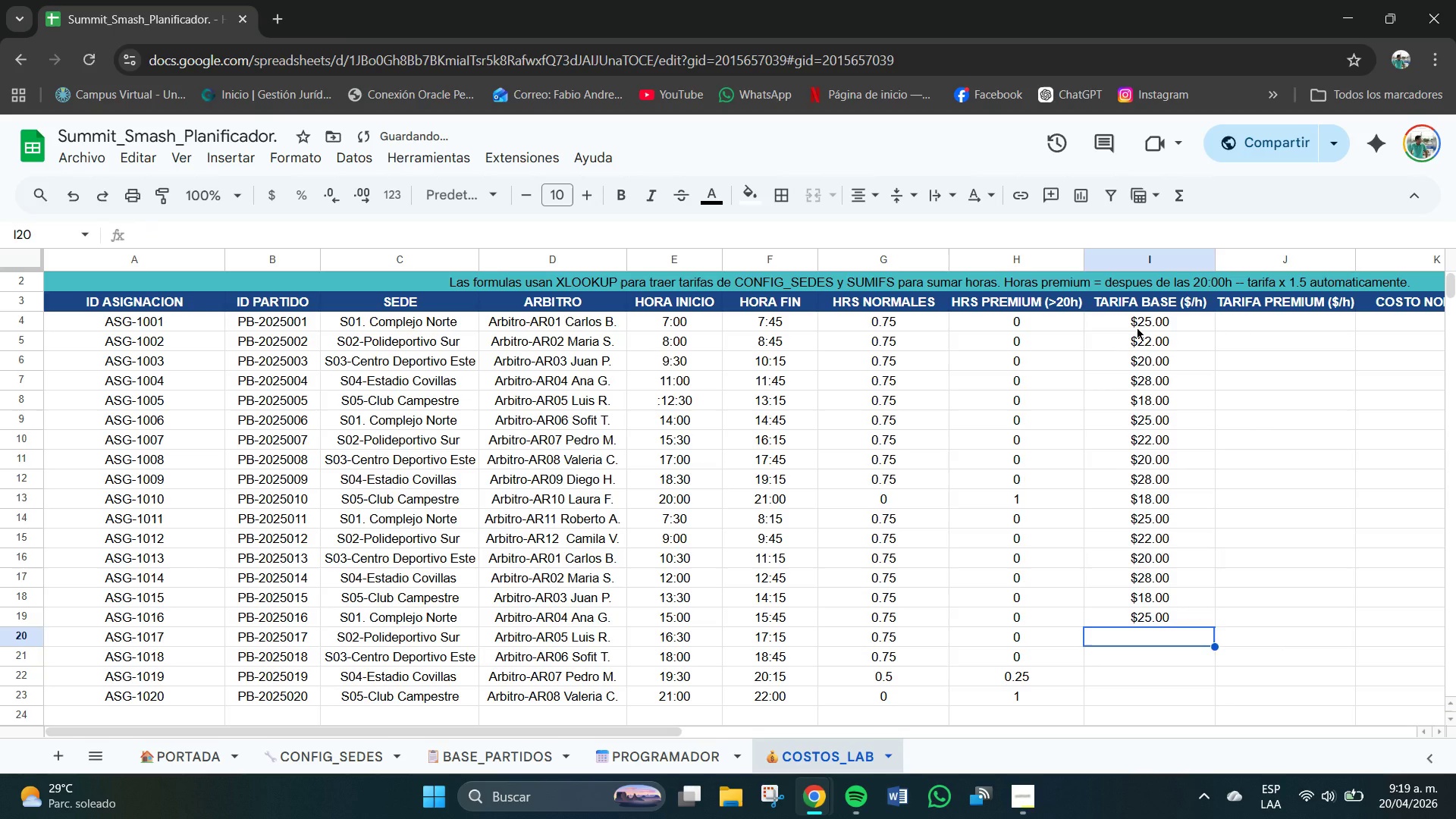 
key(Numpad2)
 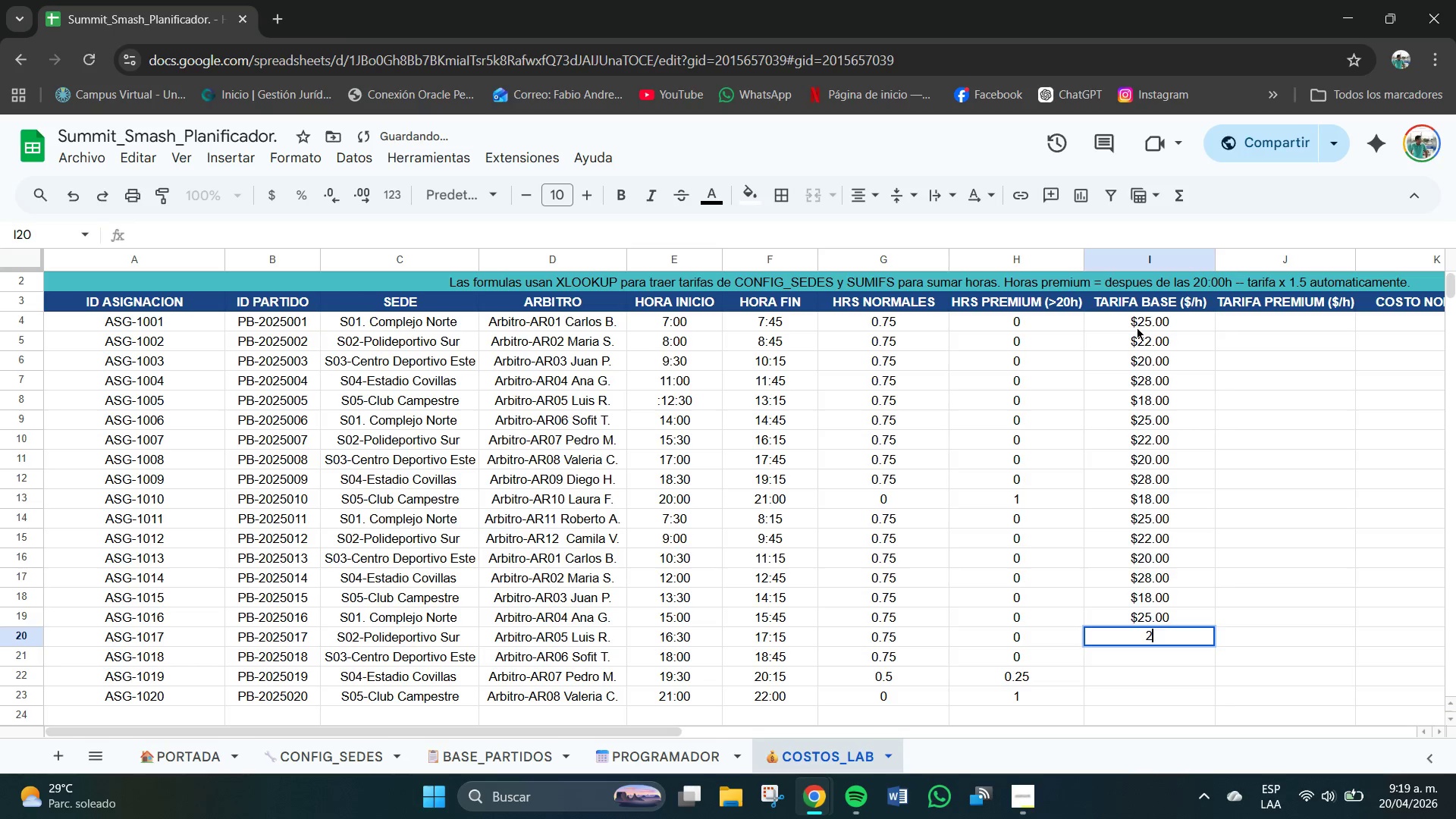 
key(Numpad2)
 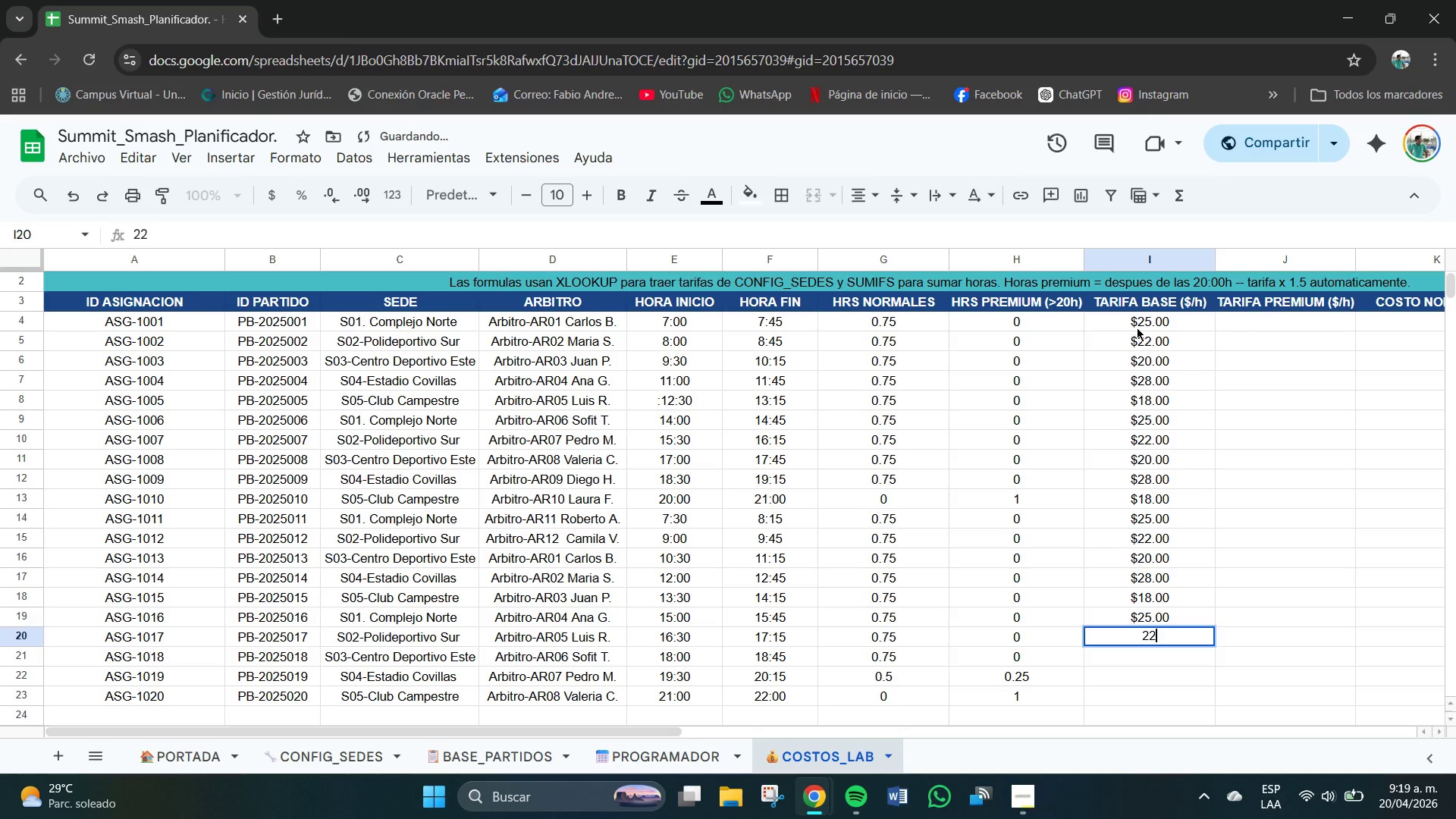 
key(NumpadDecimal)
 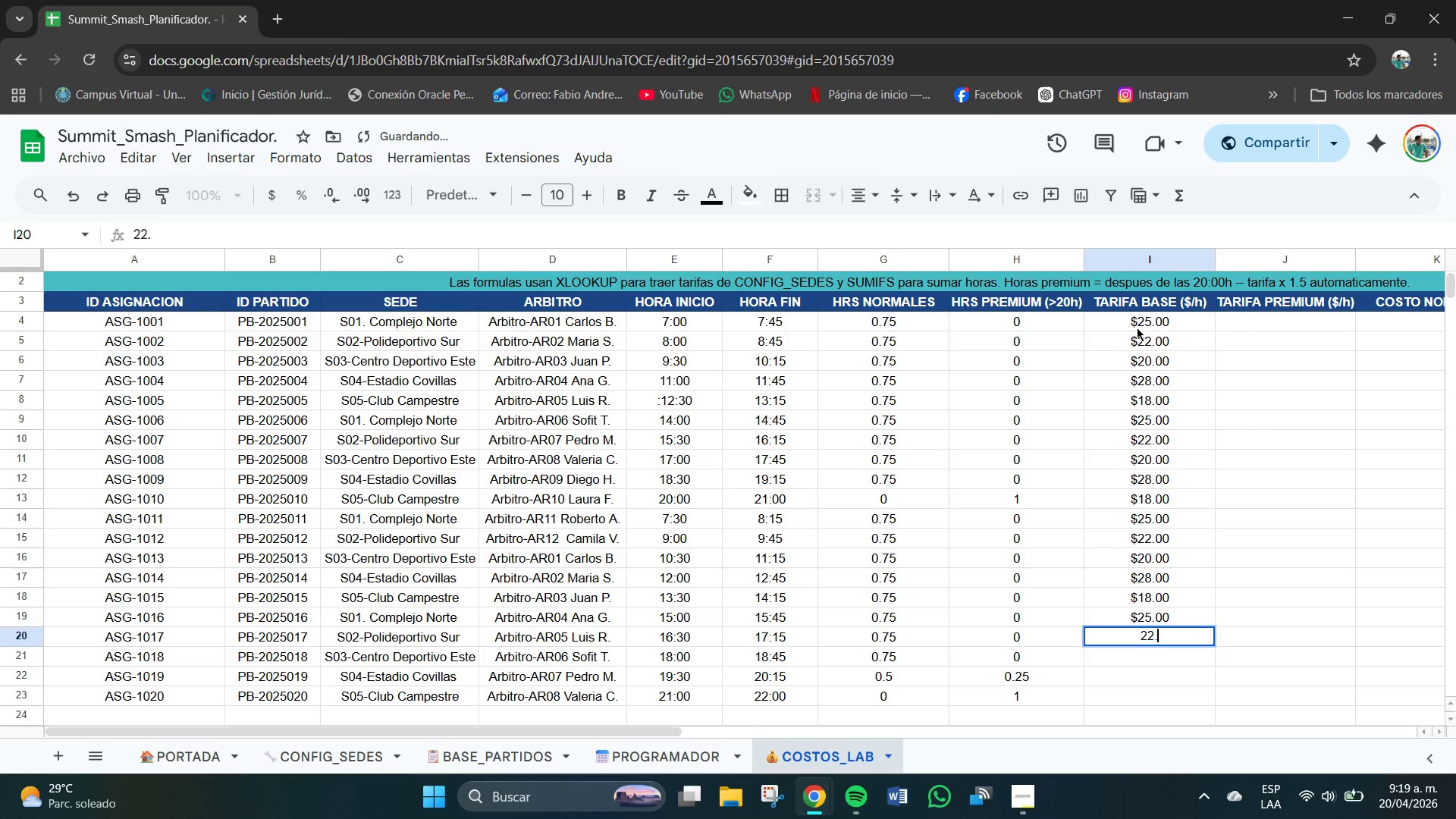 
key(Numpad0)
 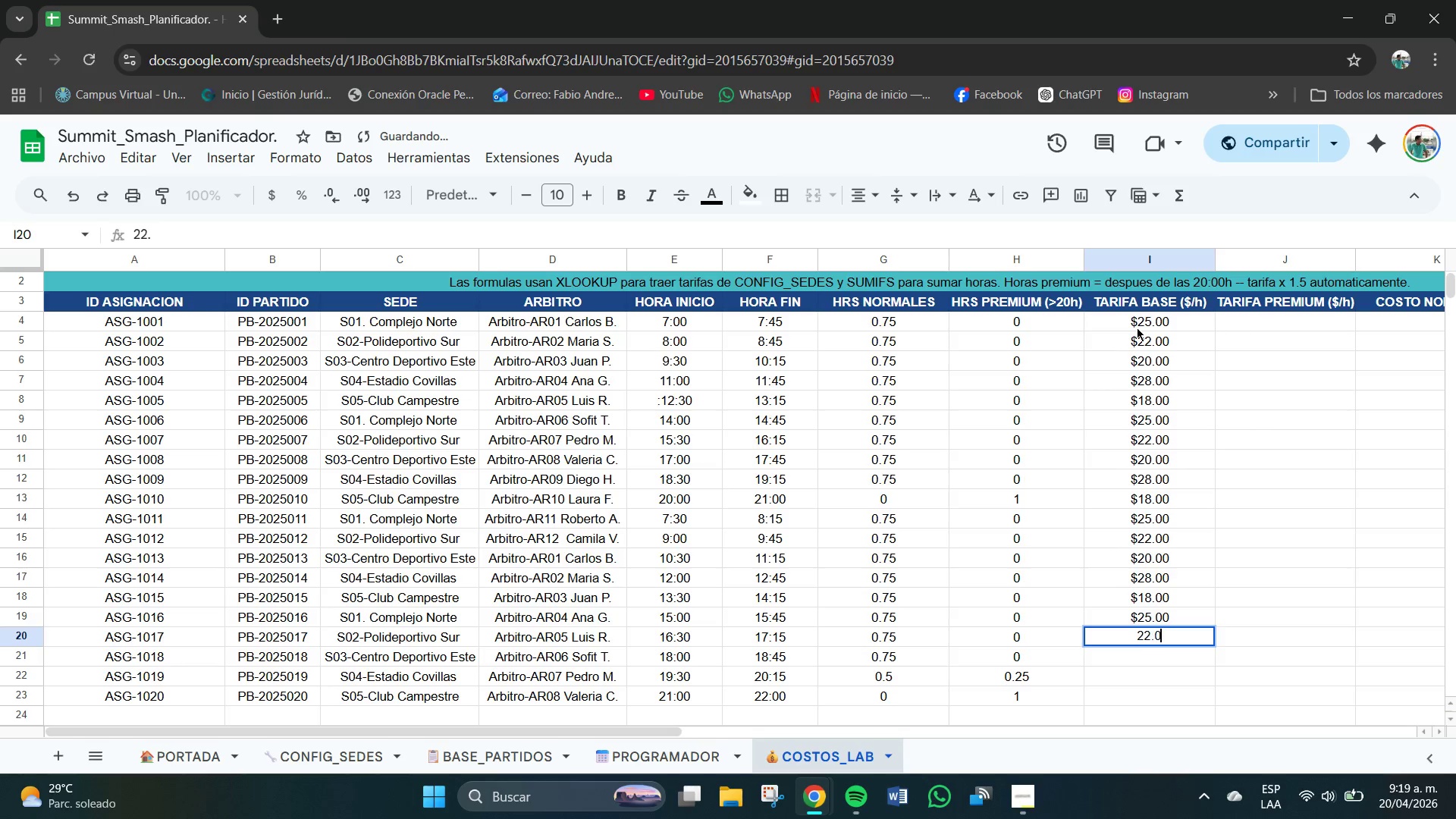 
key(Numpad0)
 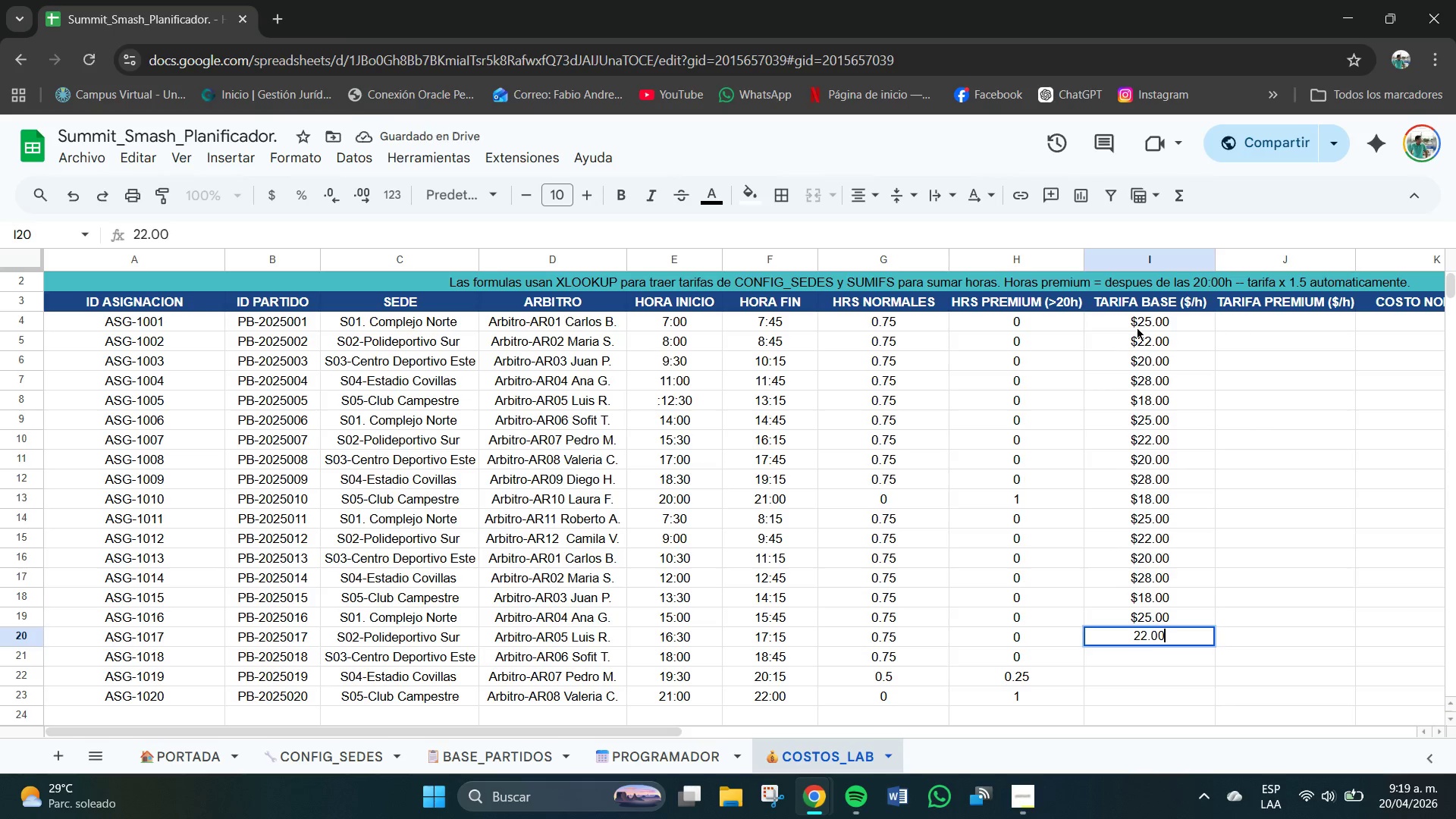 
key(NumpadEnter)
 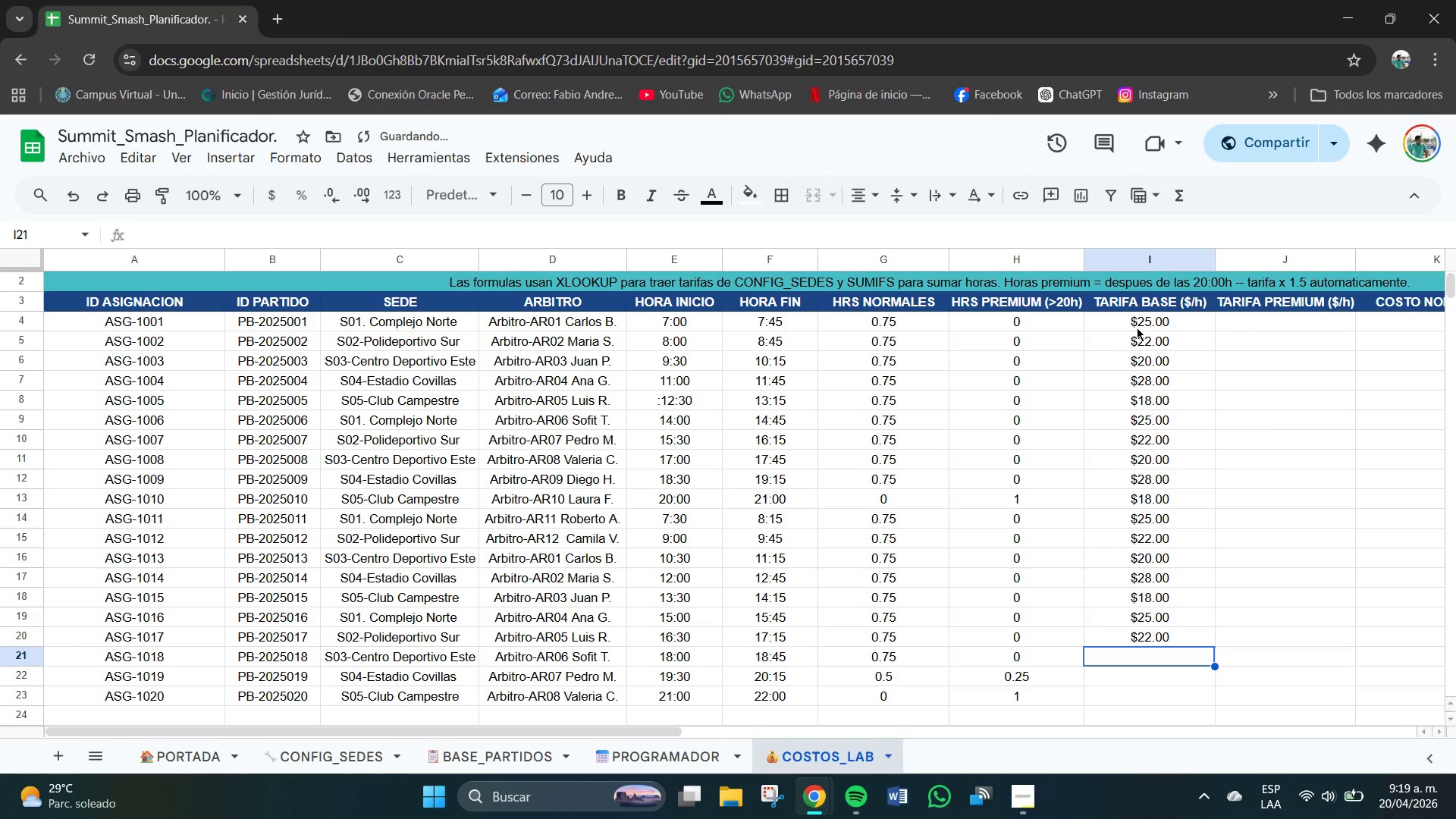 
key(Numpad2)
 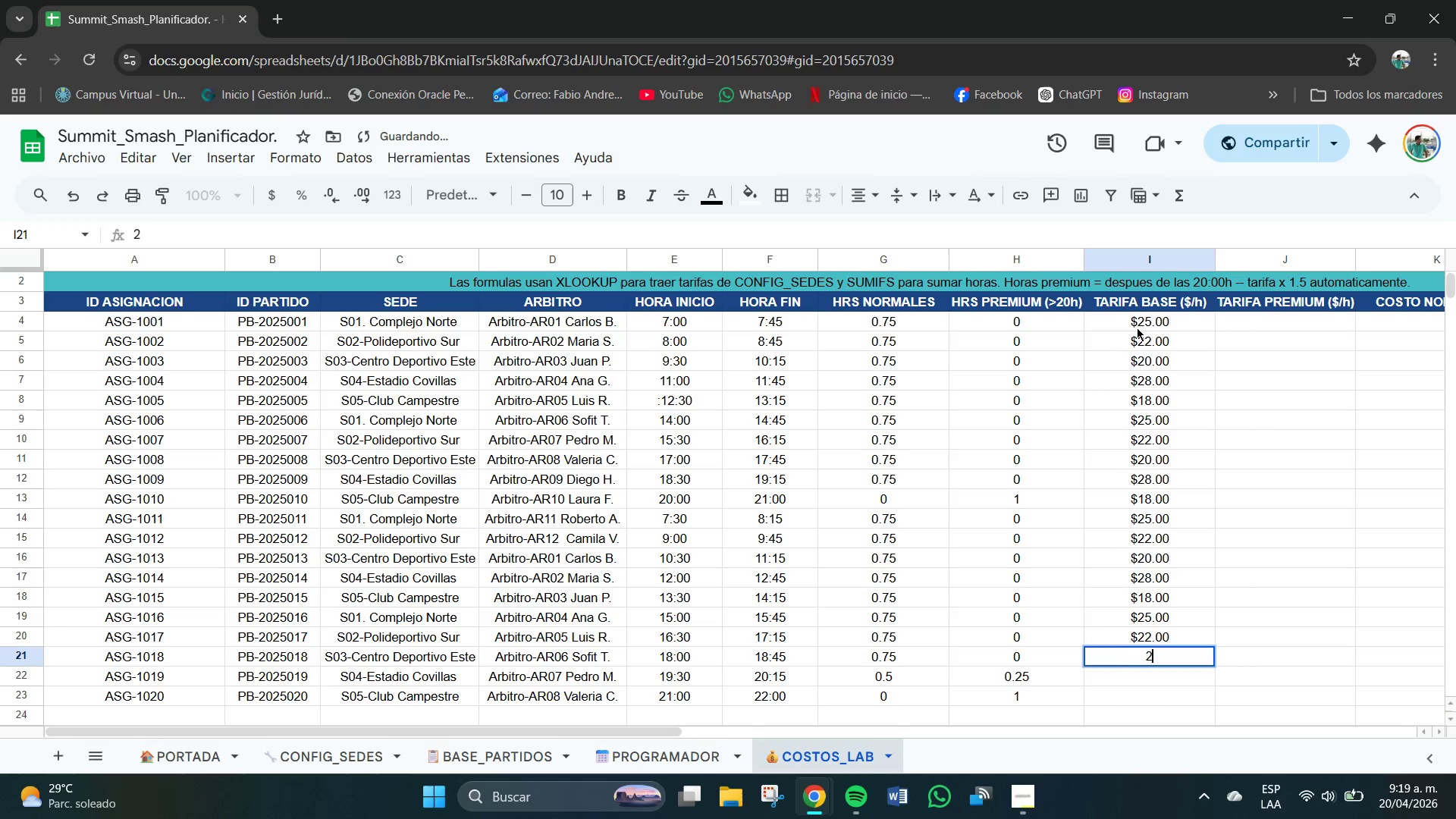 
key(Numpad0)
 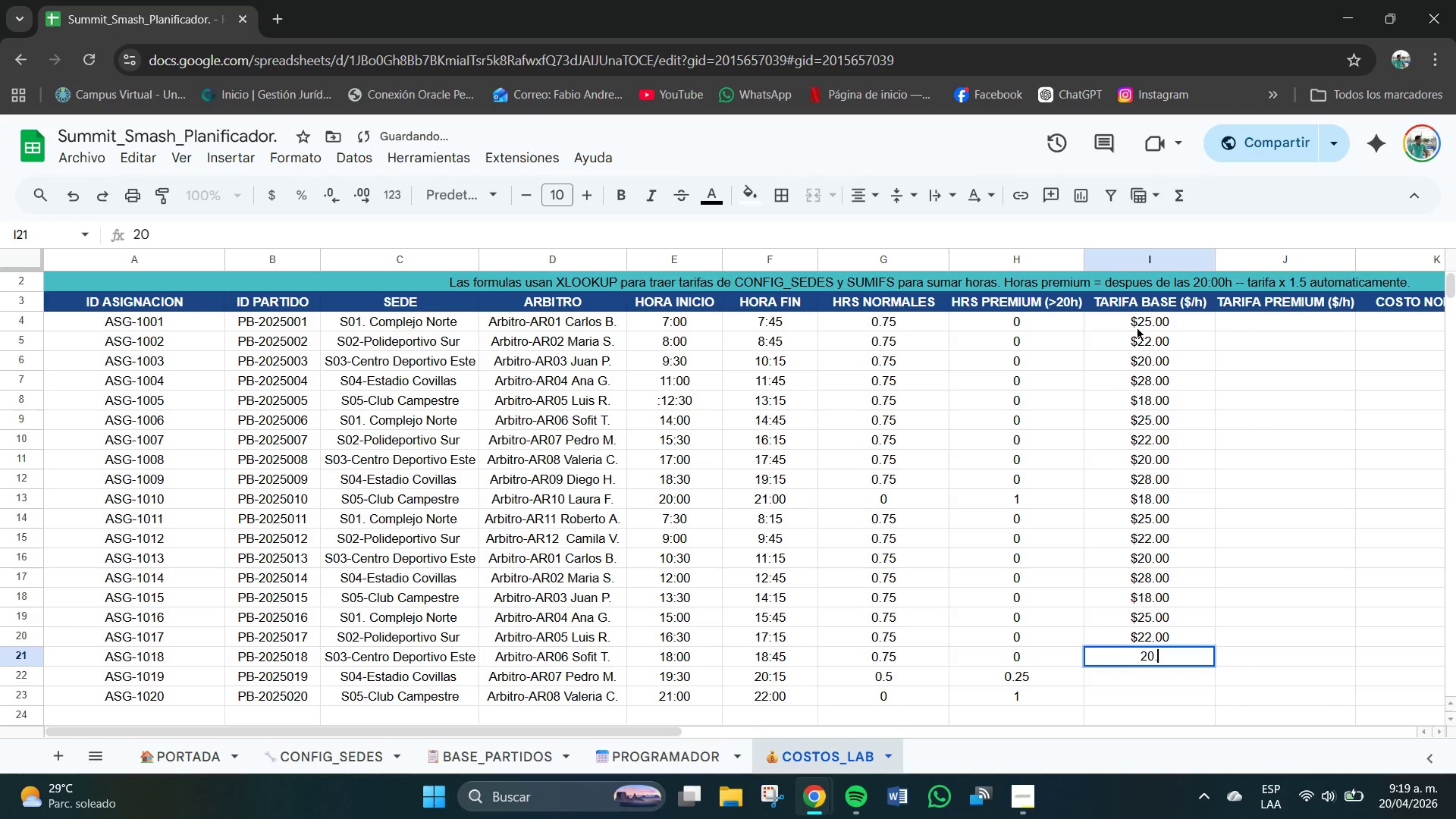 
key(NumpadDecimal)
 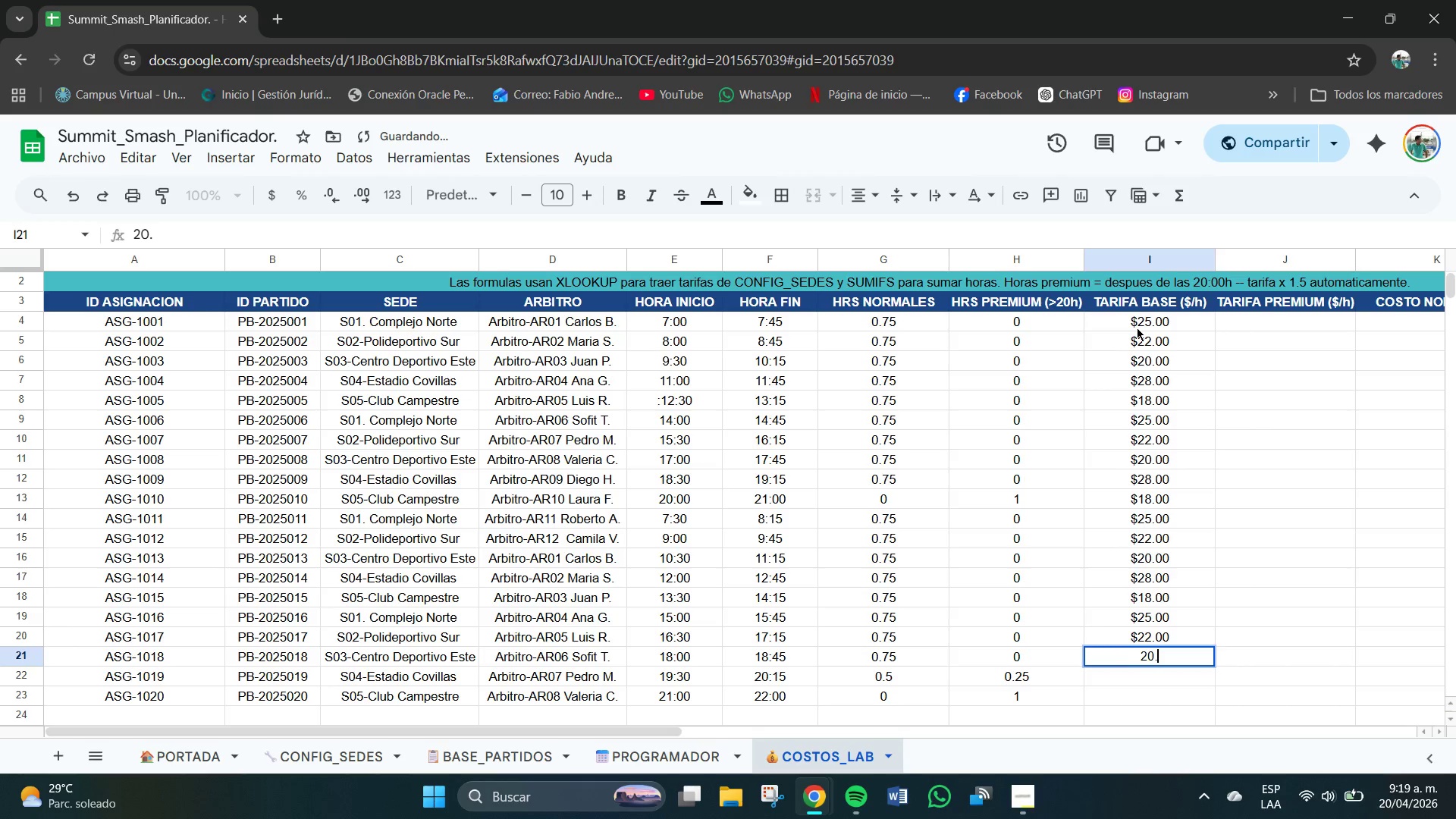 
key(Numpad0)
 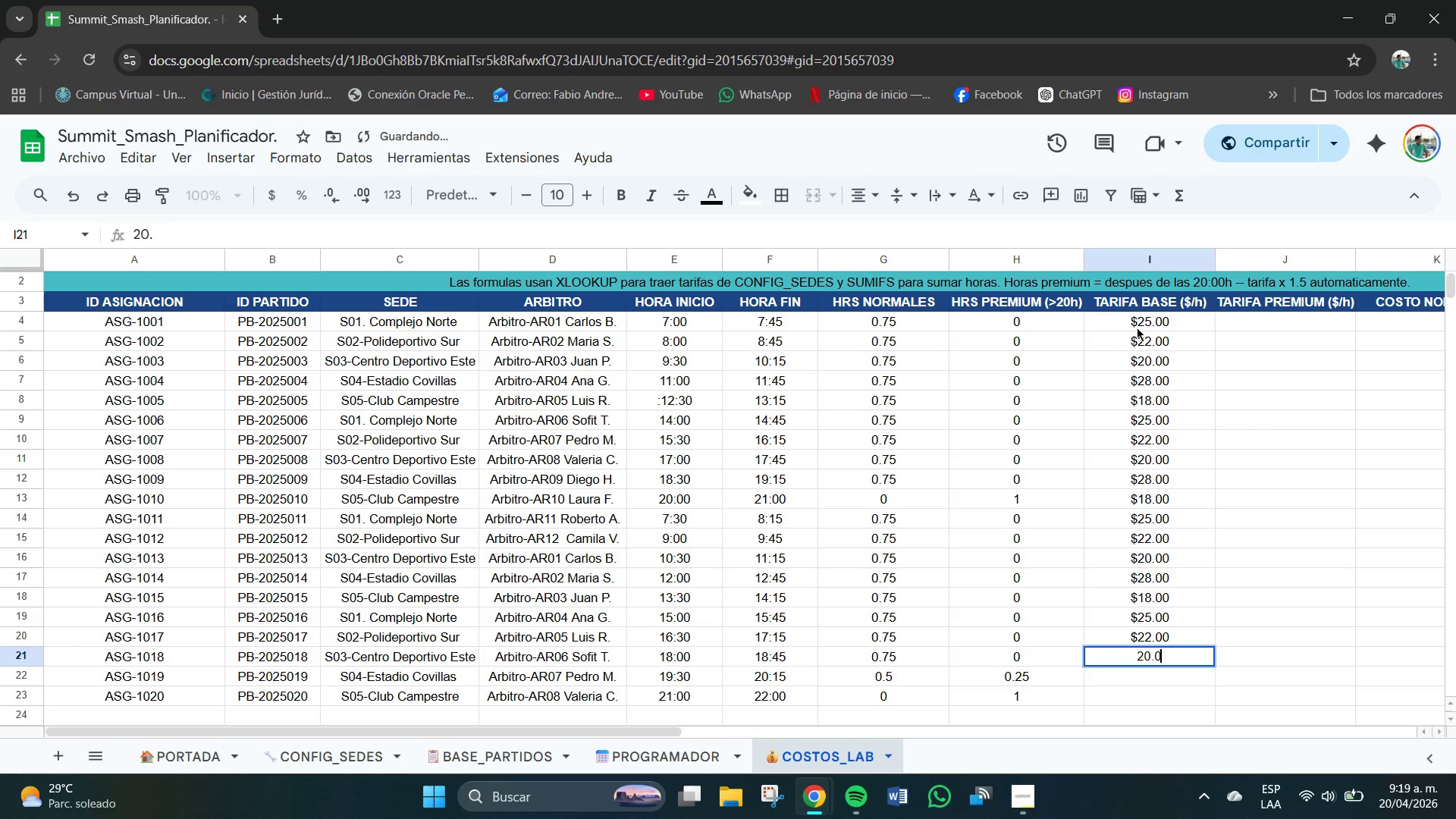 
key(Numpad0)
 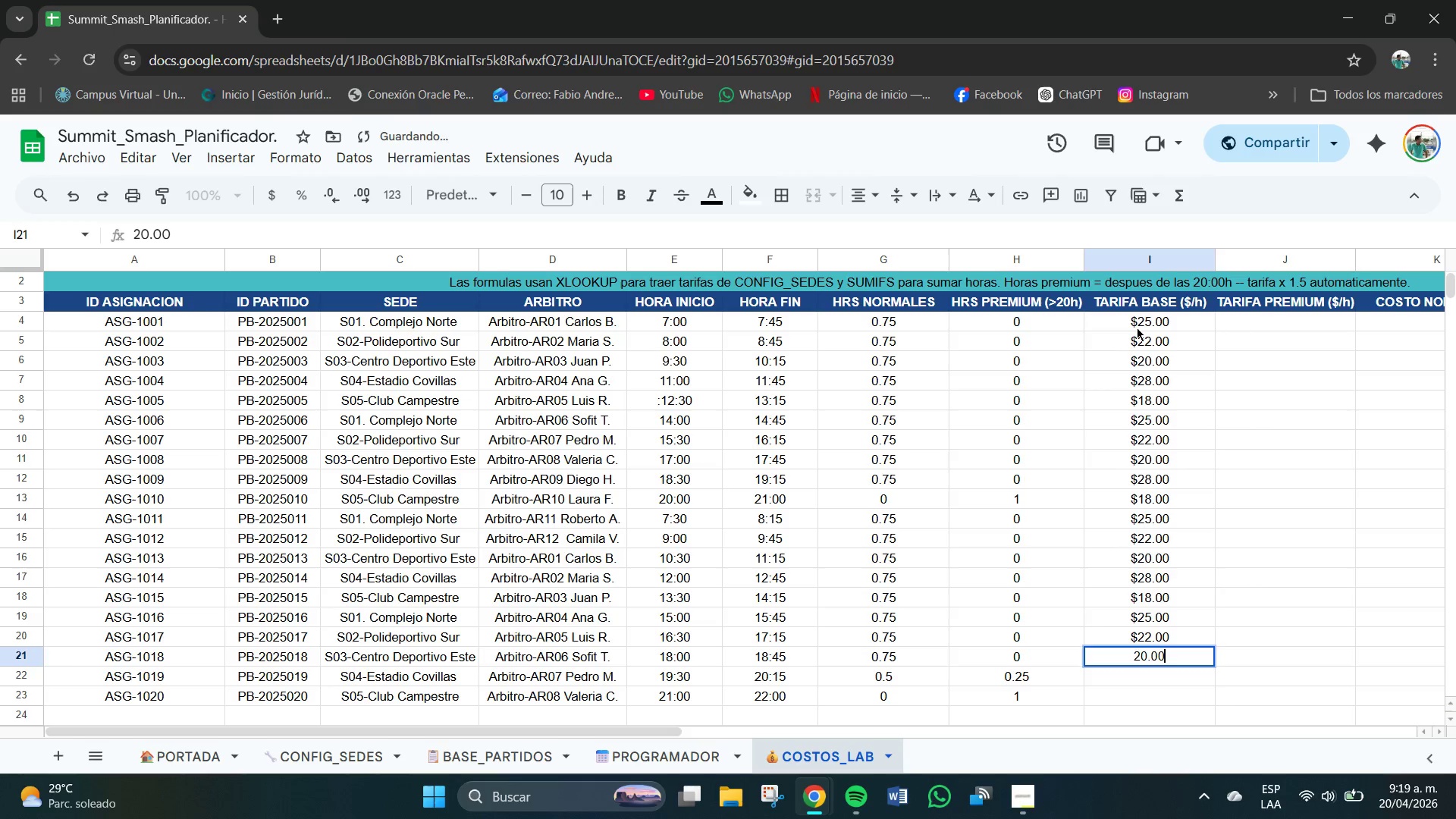 
key(NumpadEnter)
 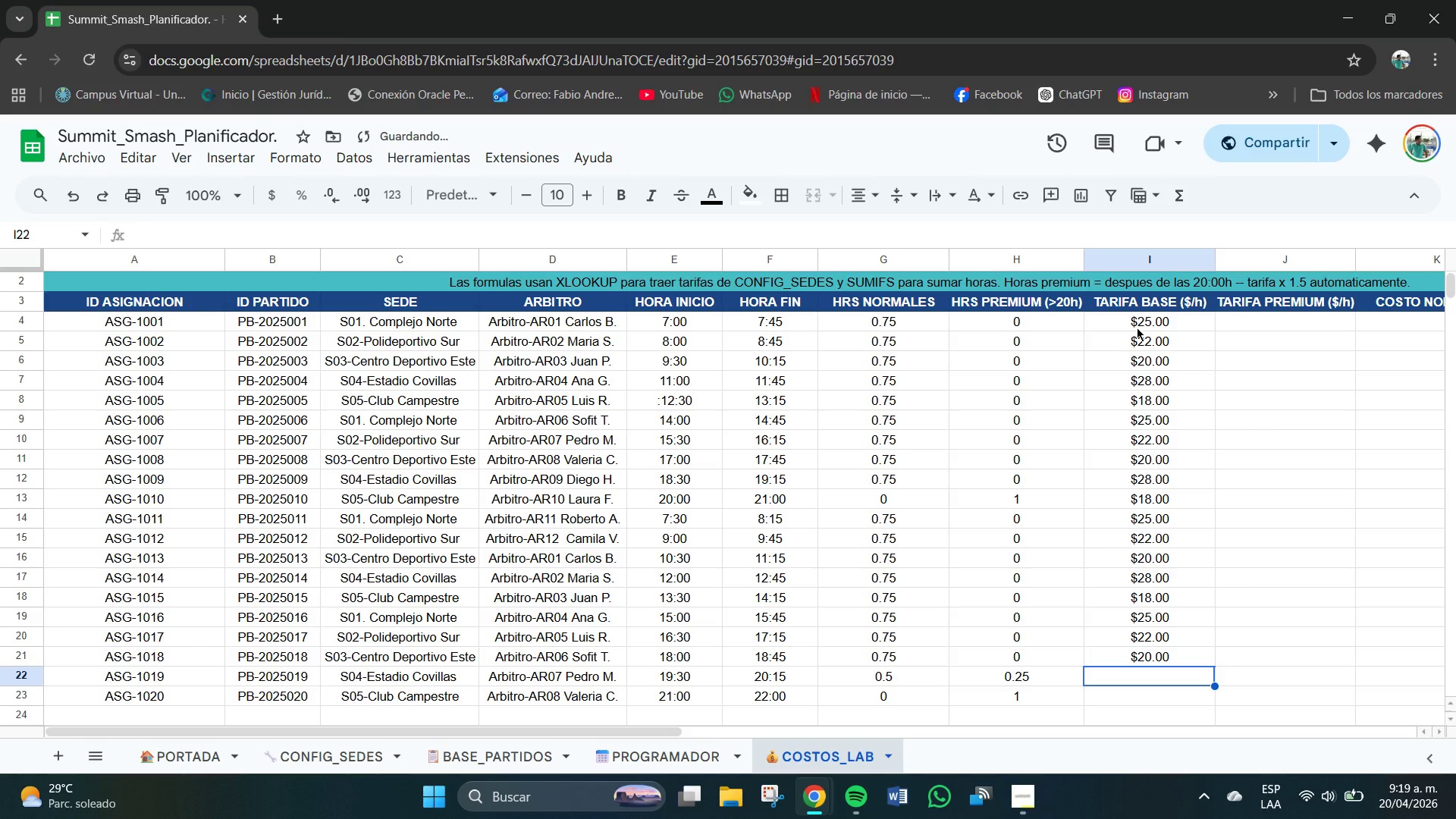 
key(Numpad2)
 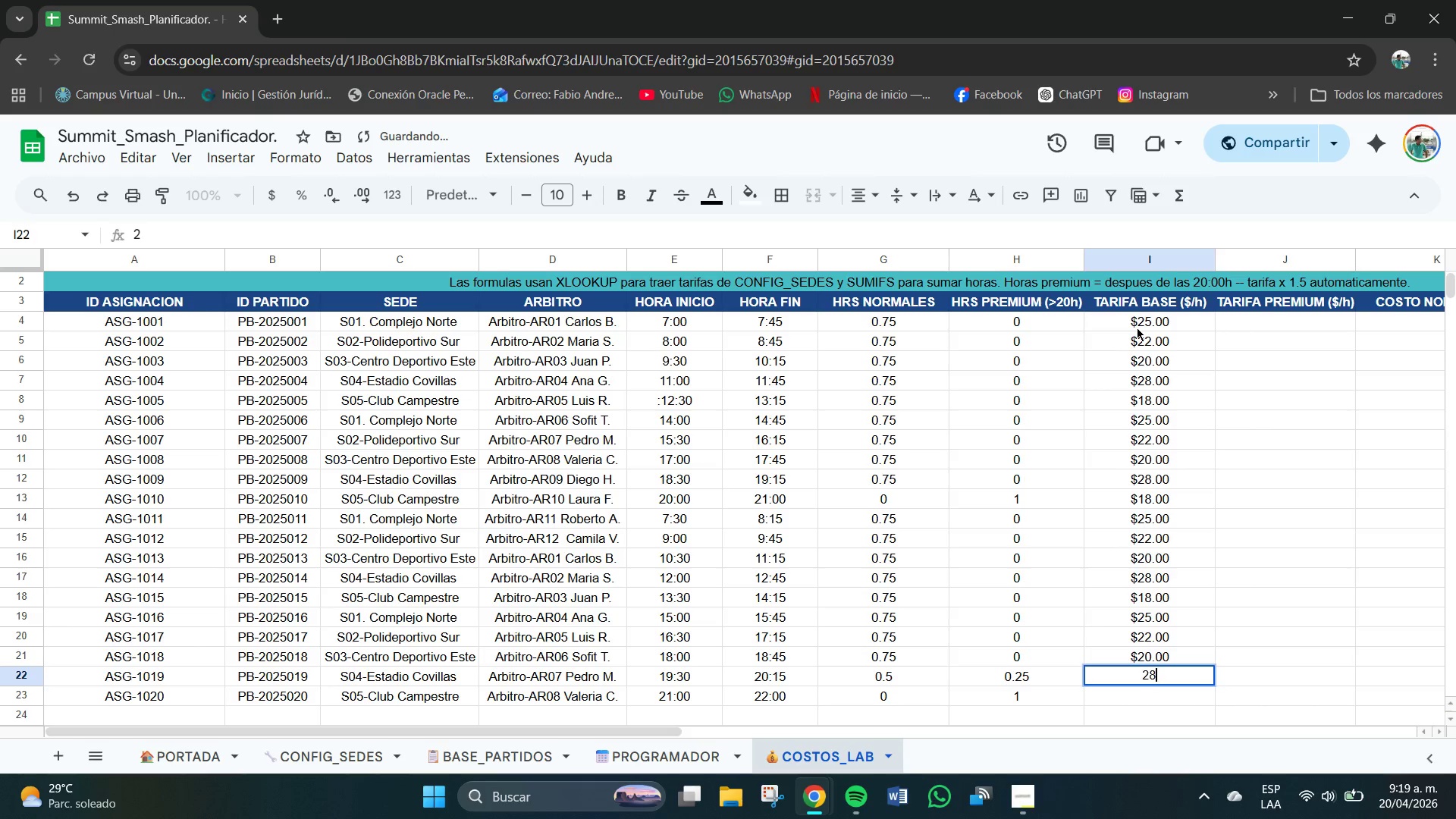 
key(Numpad8)
 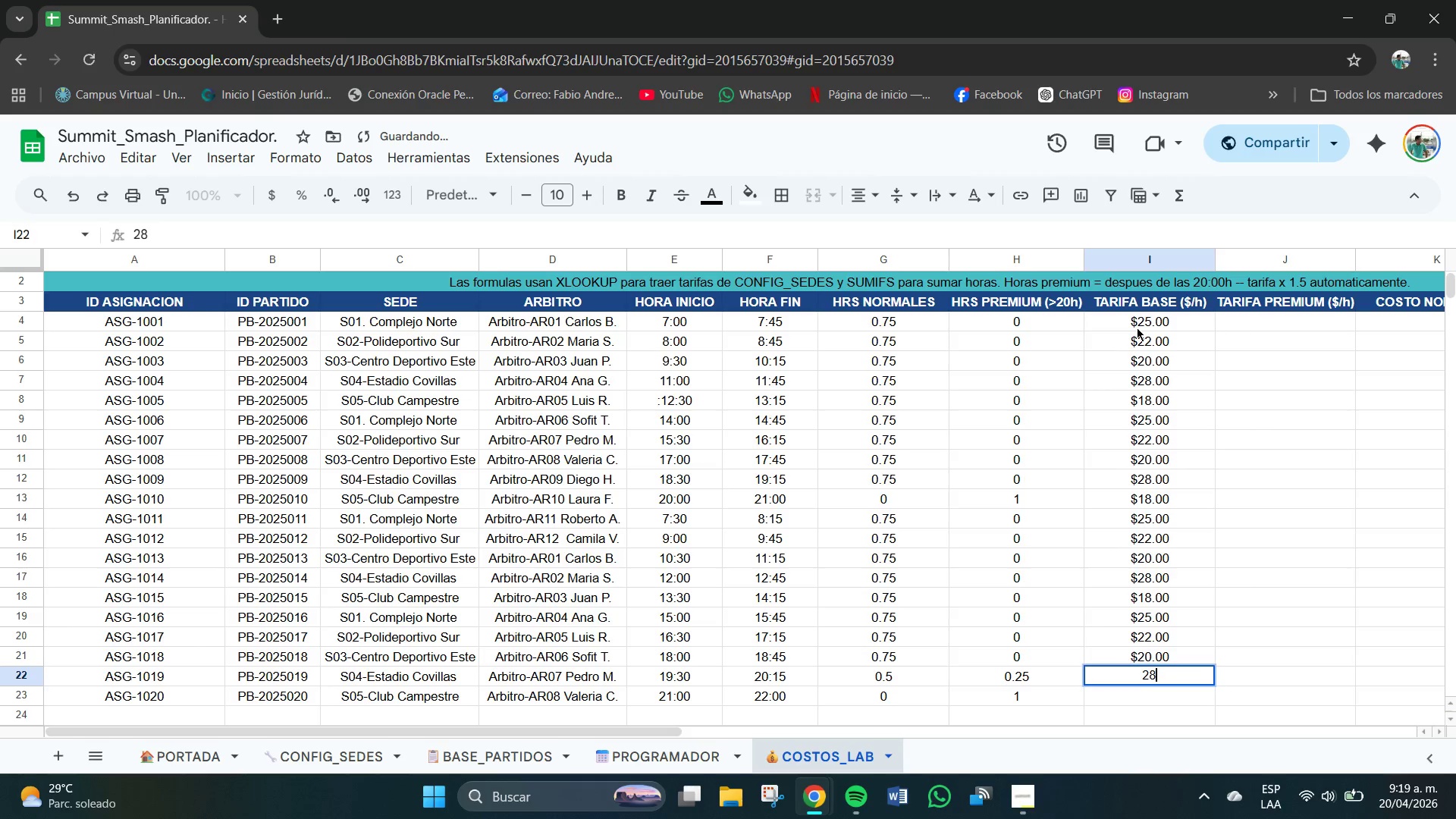 
key(NumpadDecimal)
 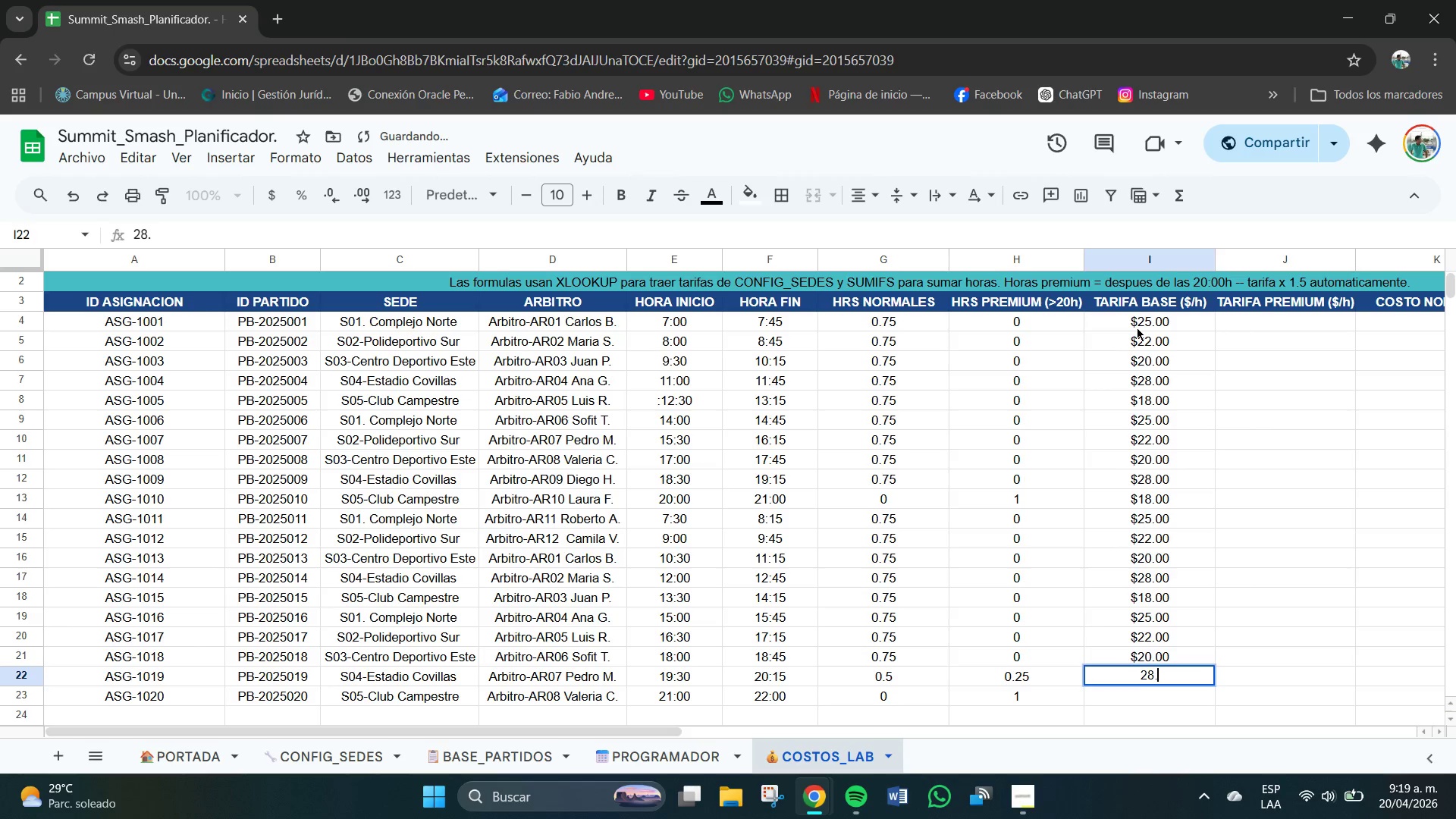 
key(Numpad0)
 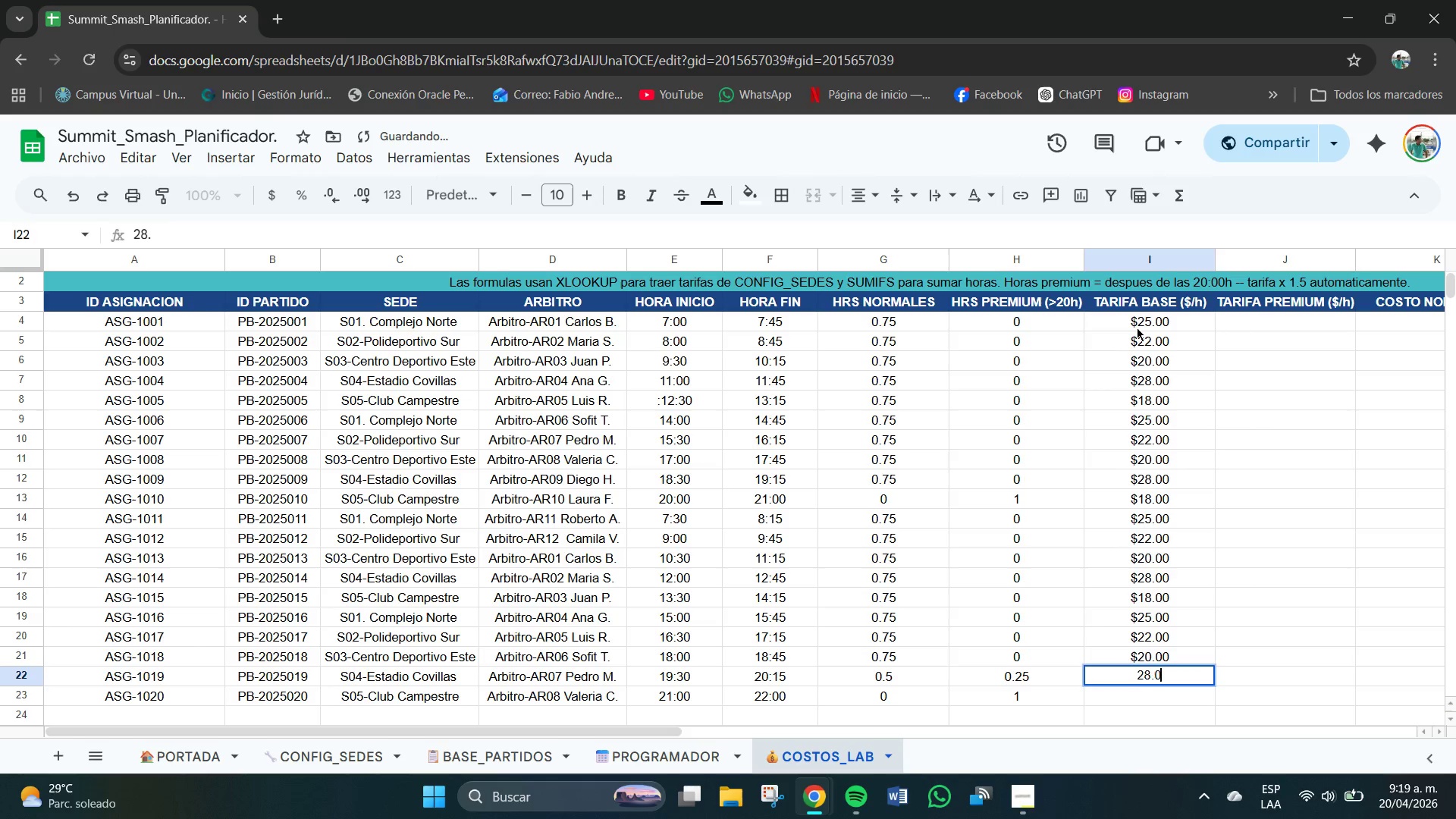 
key(Numpad0)
 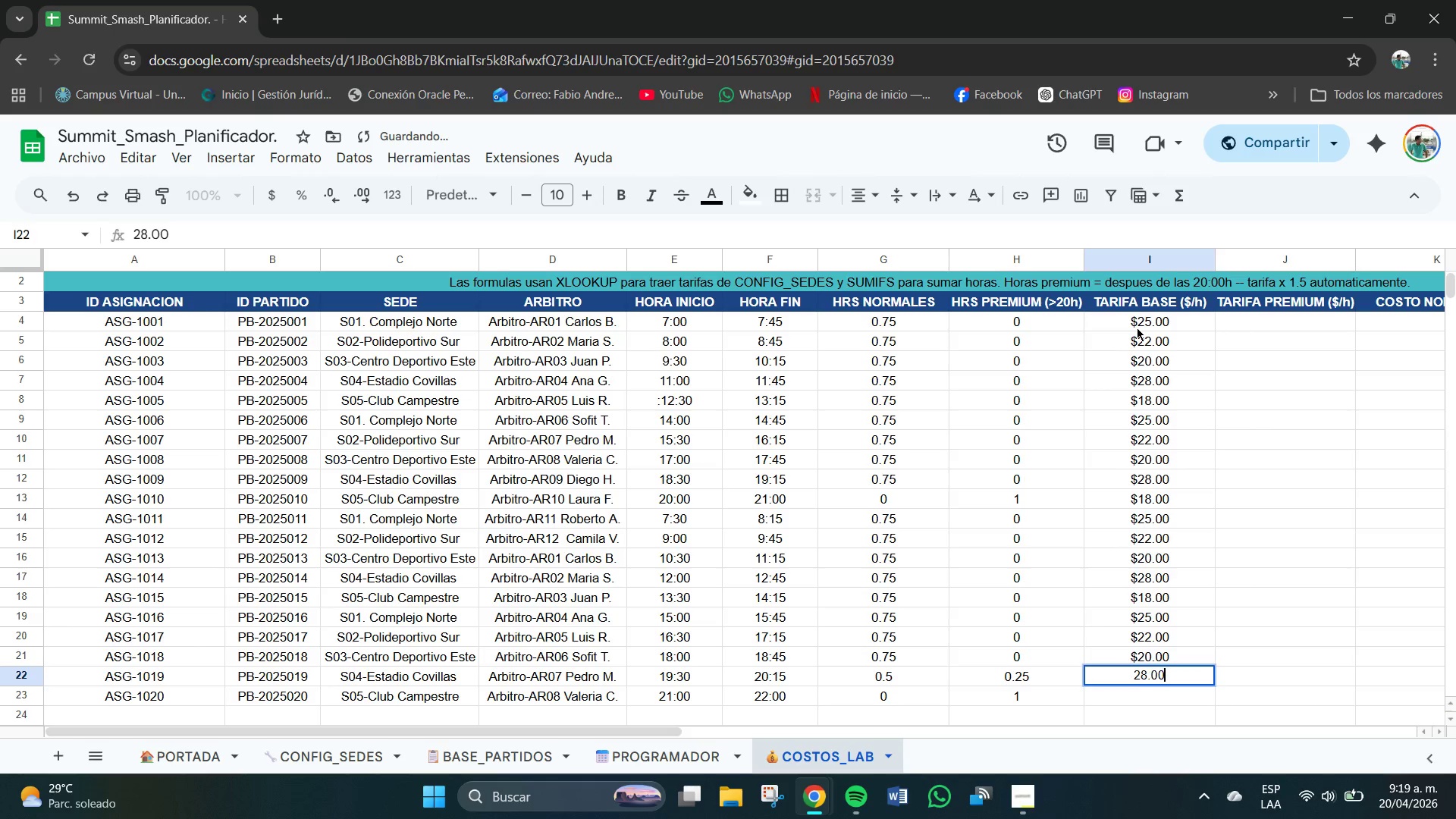 
key(NumpadEnter)
 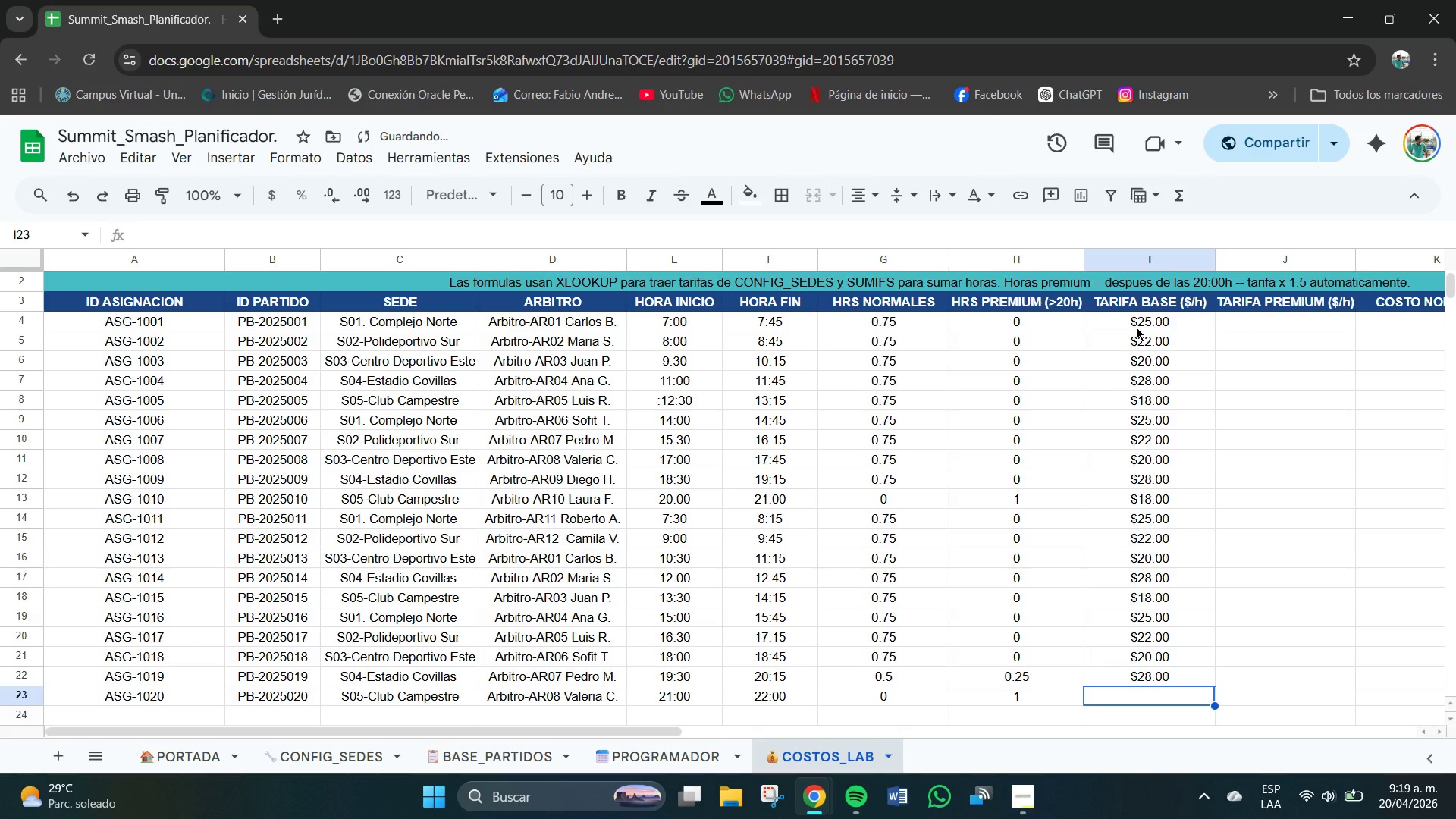 
key(Numpad1)
 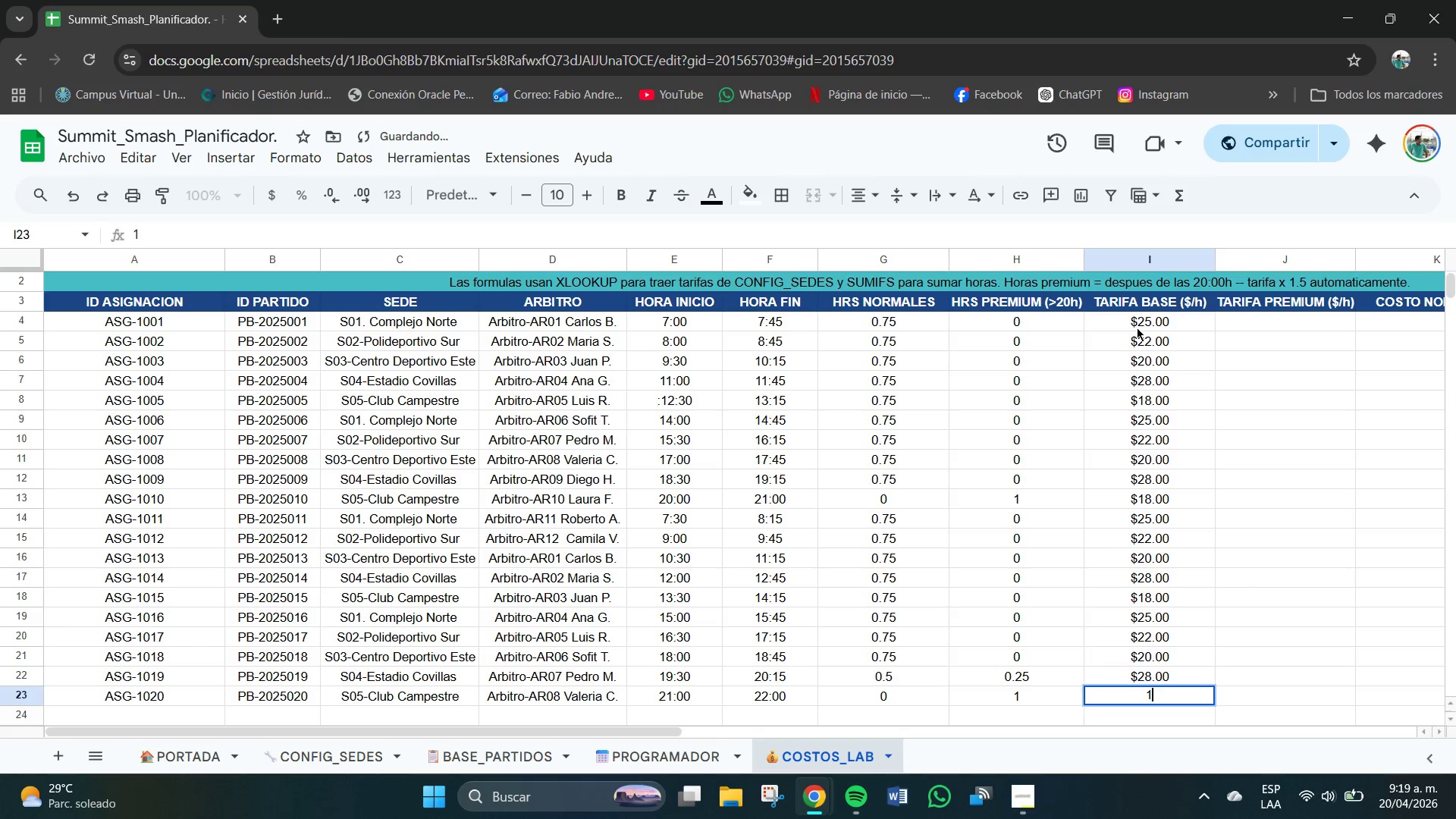 
key(Numpad8)
 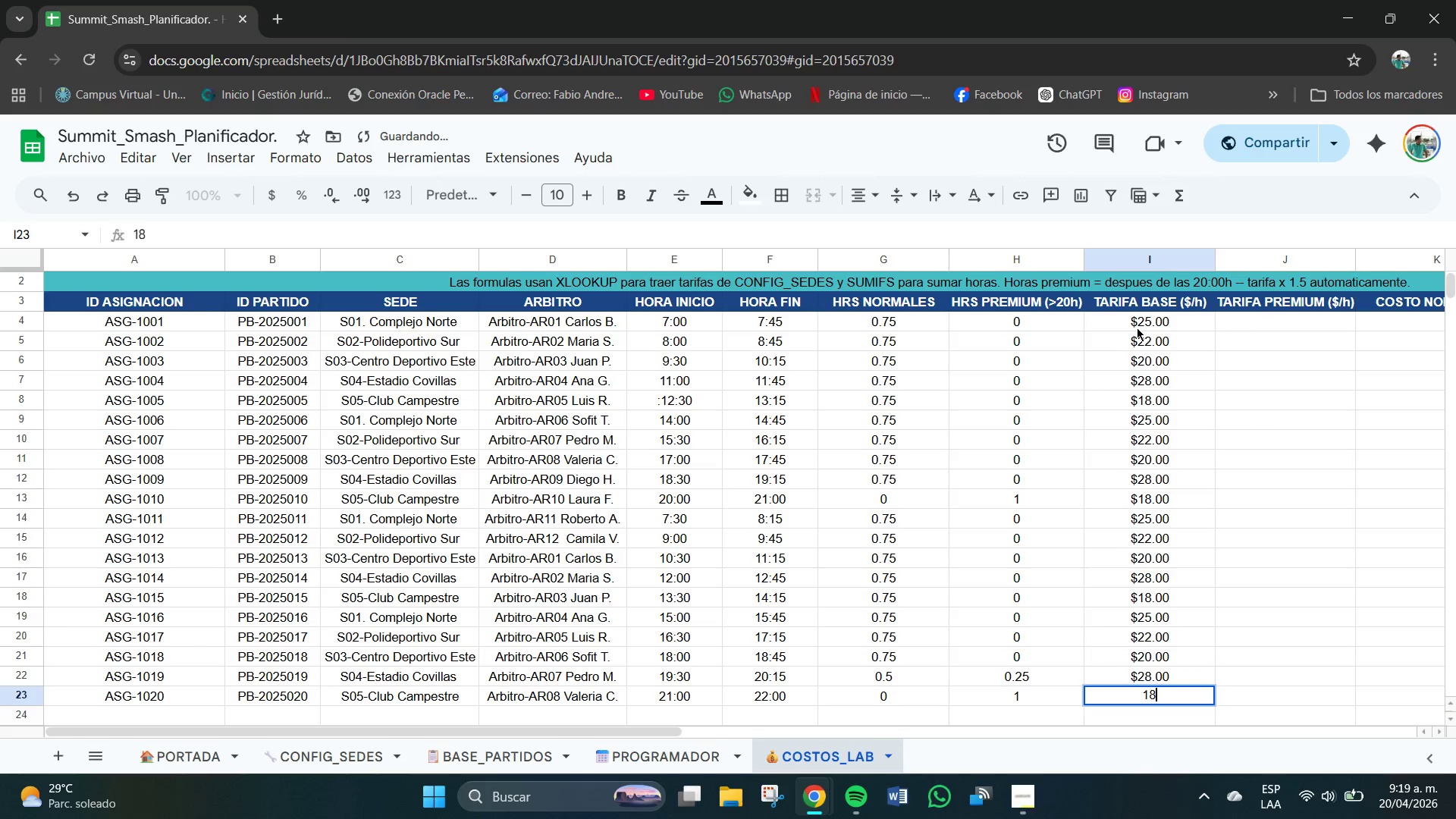 
key(NumpadDecimal)
 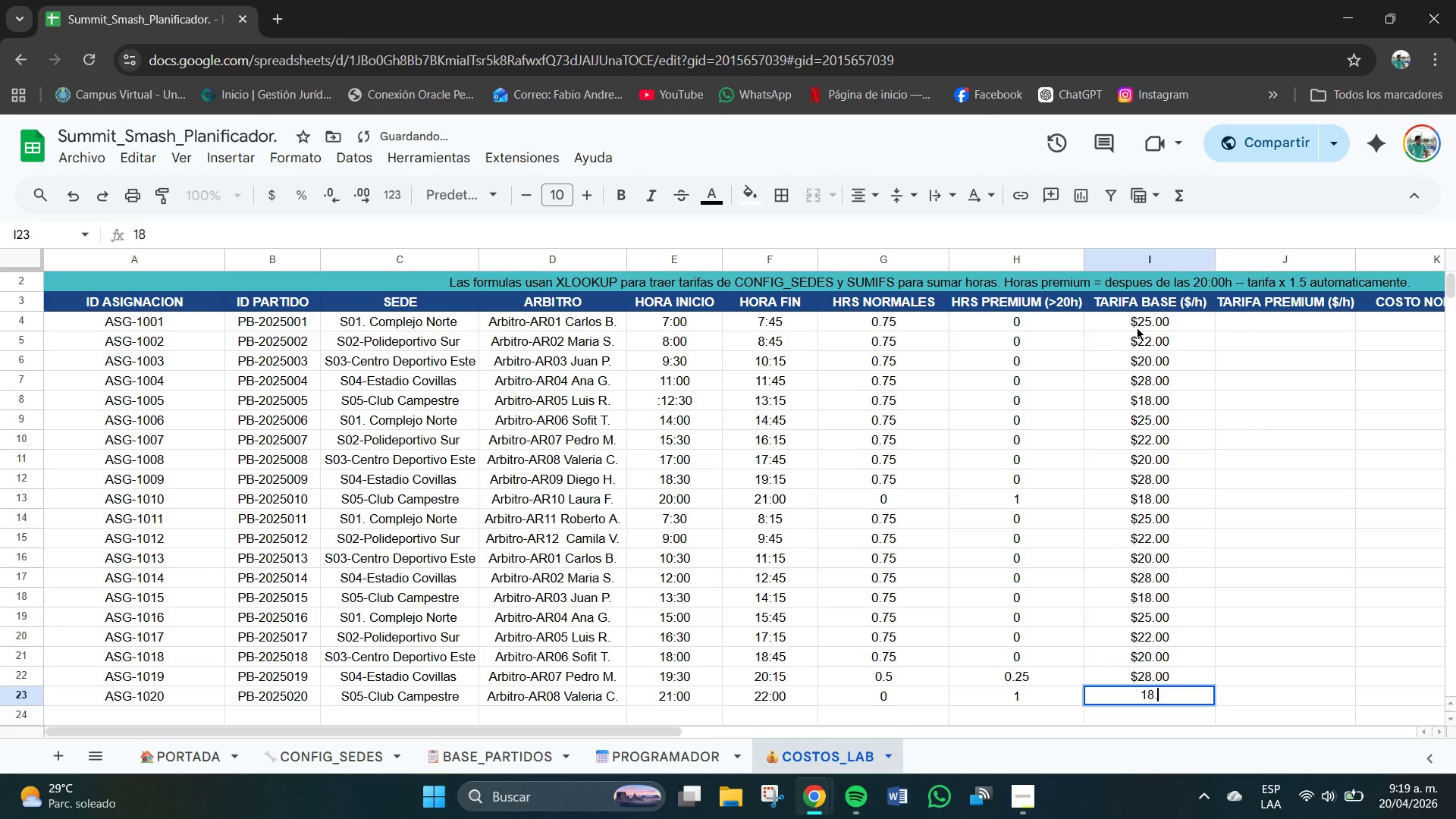 
key(Numpad0)
 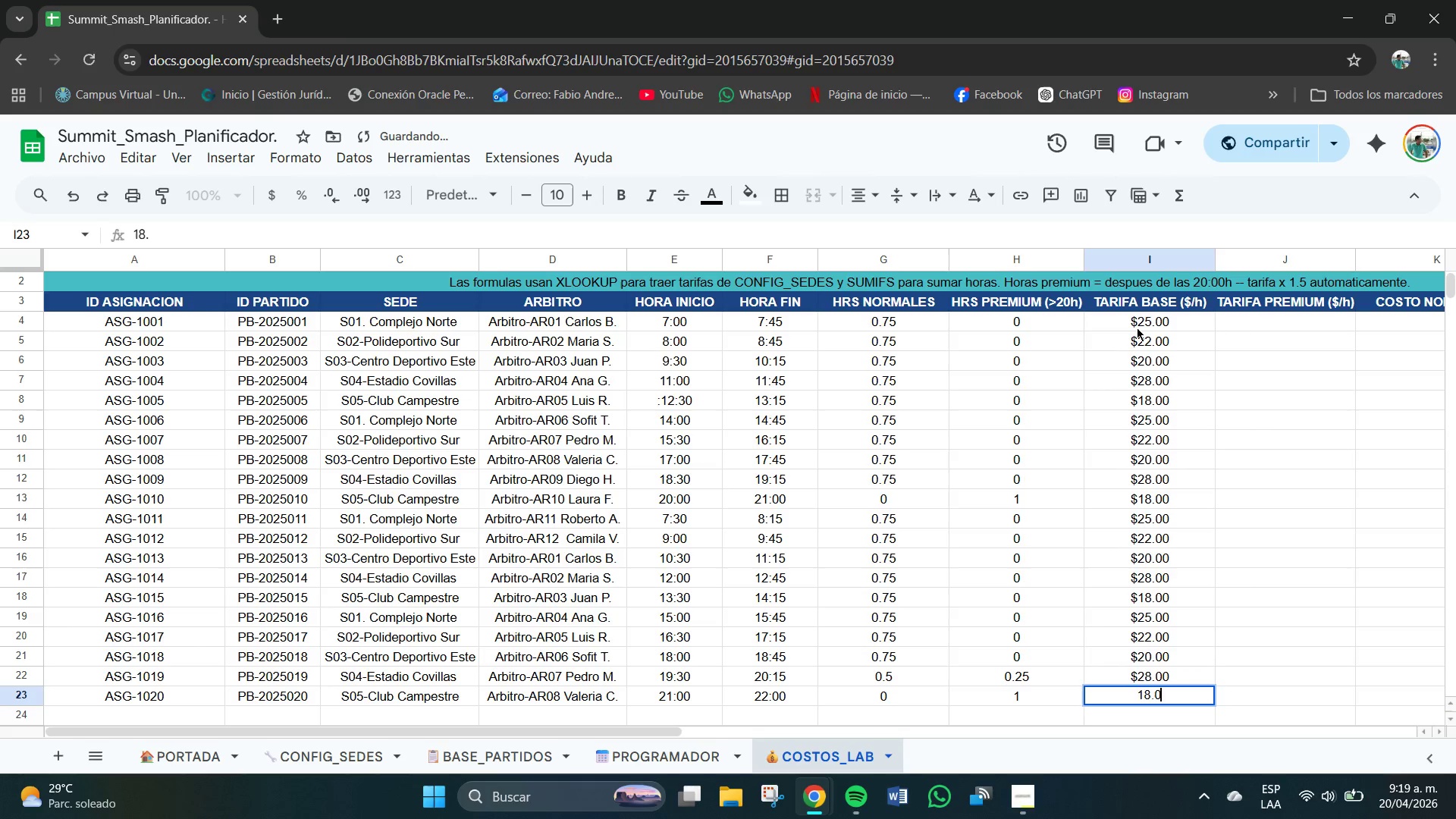 
key(Numpad0)
 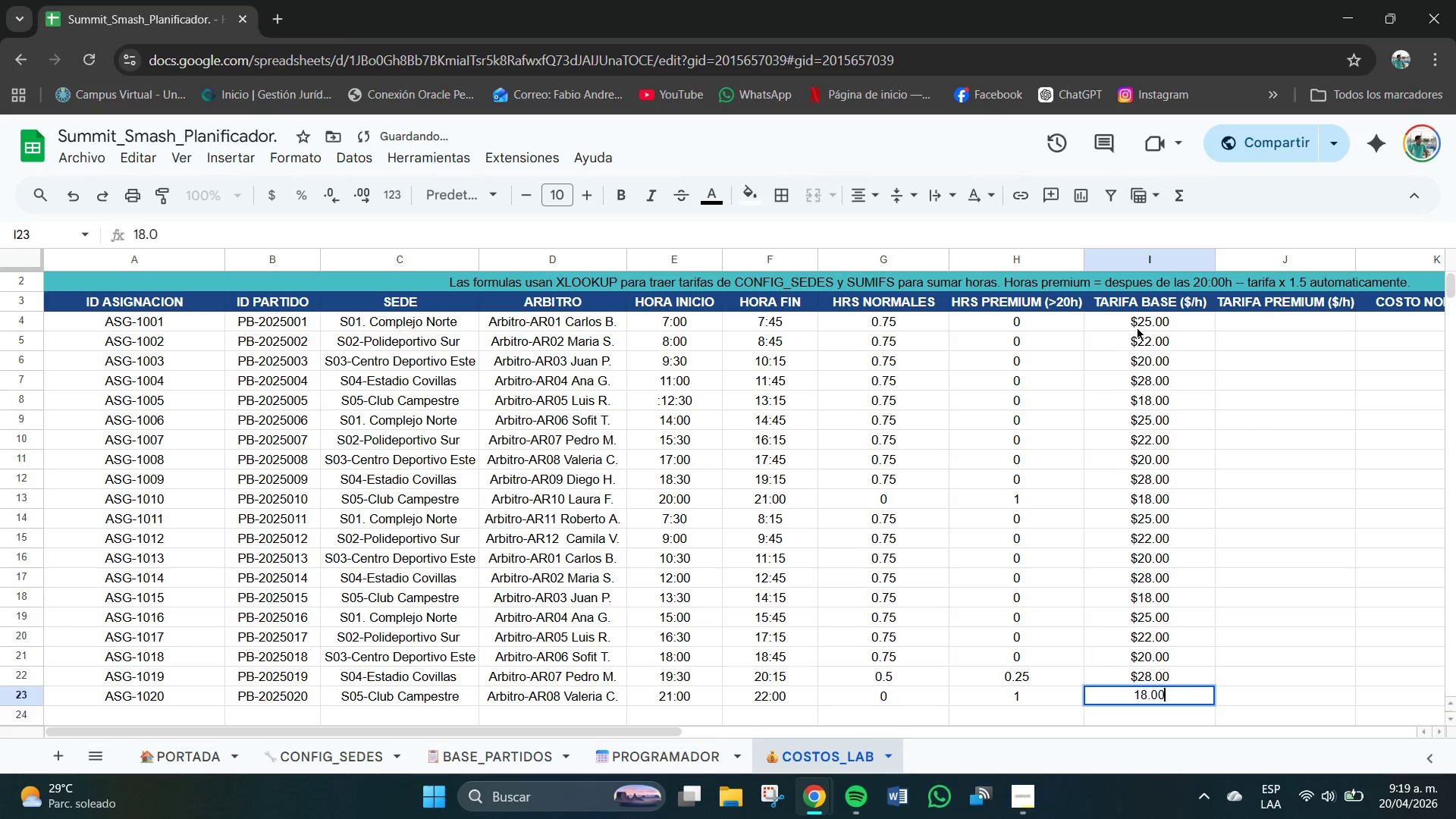 
key(NumpadEnter)
 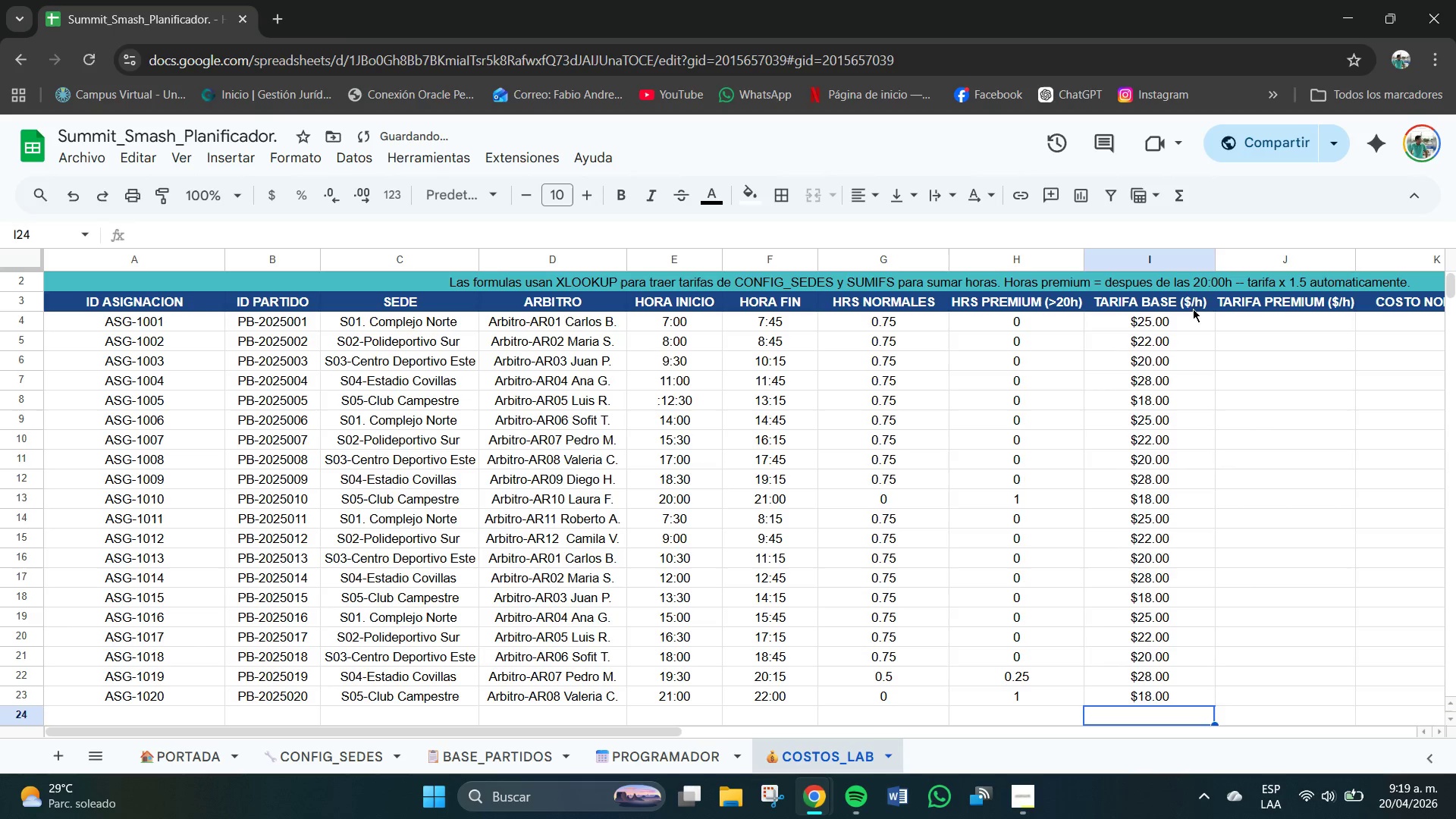 
left_click([1277, 331])
 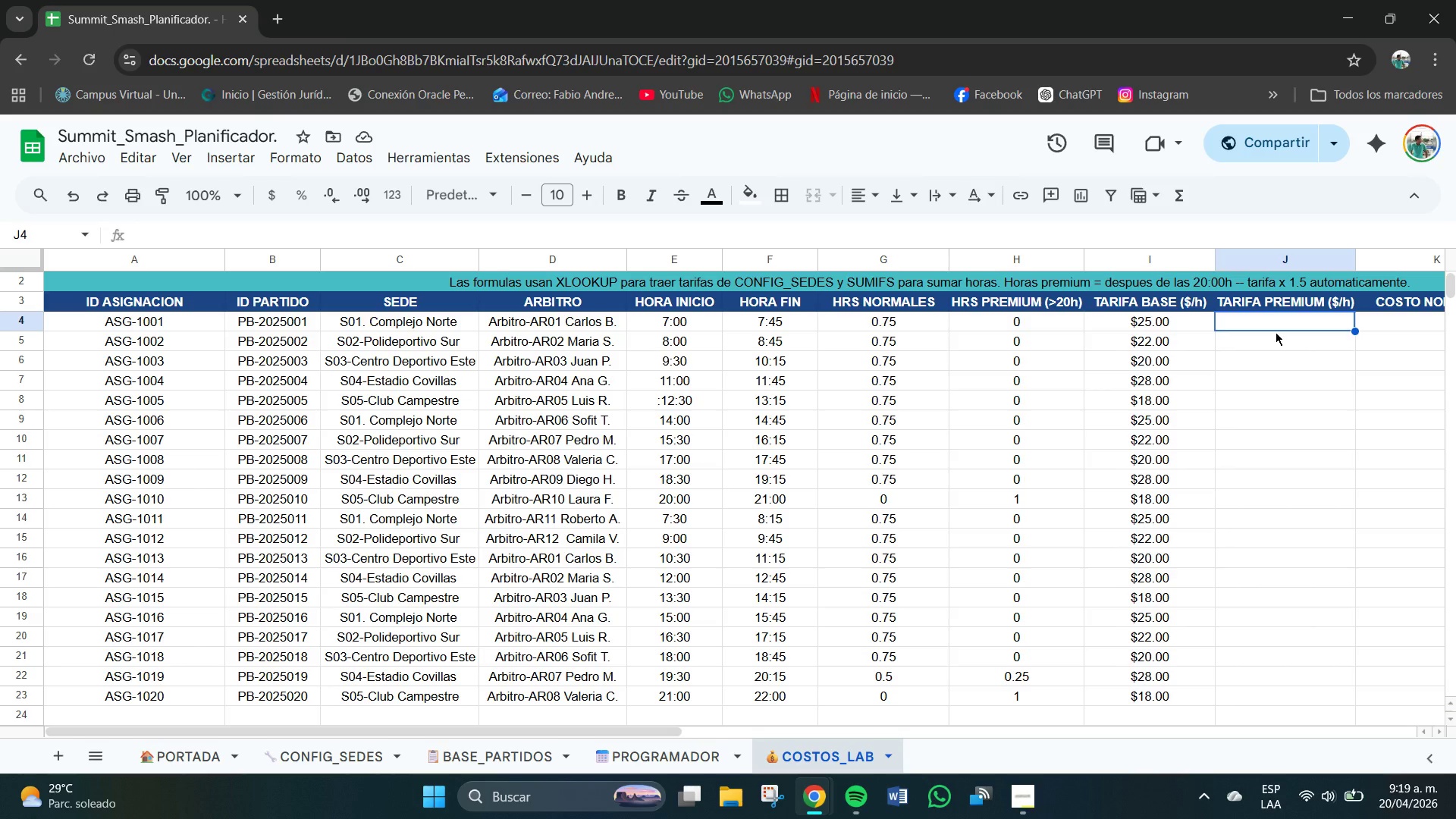 
wait(7.78)
 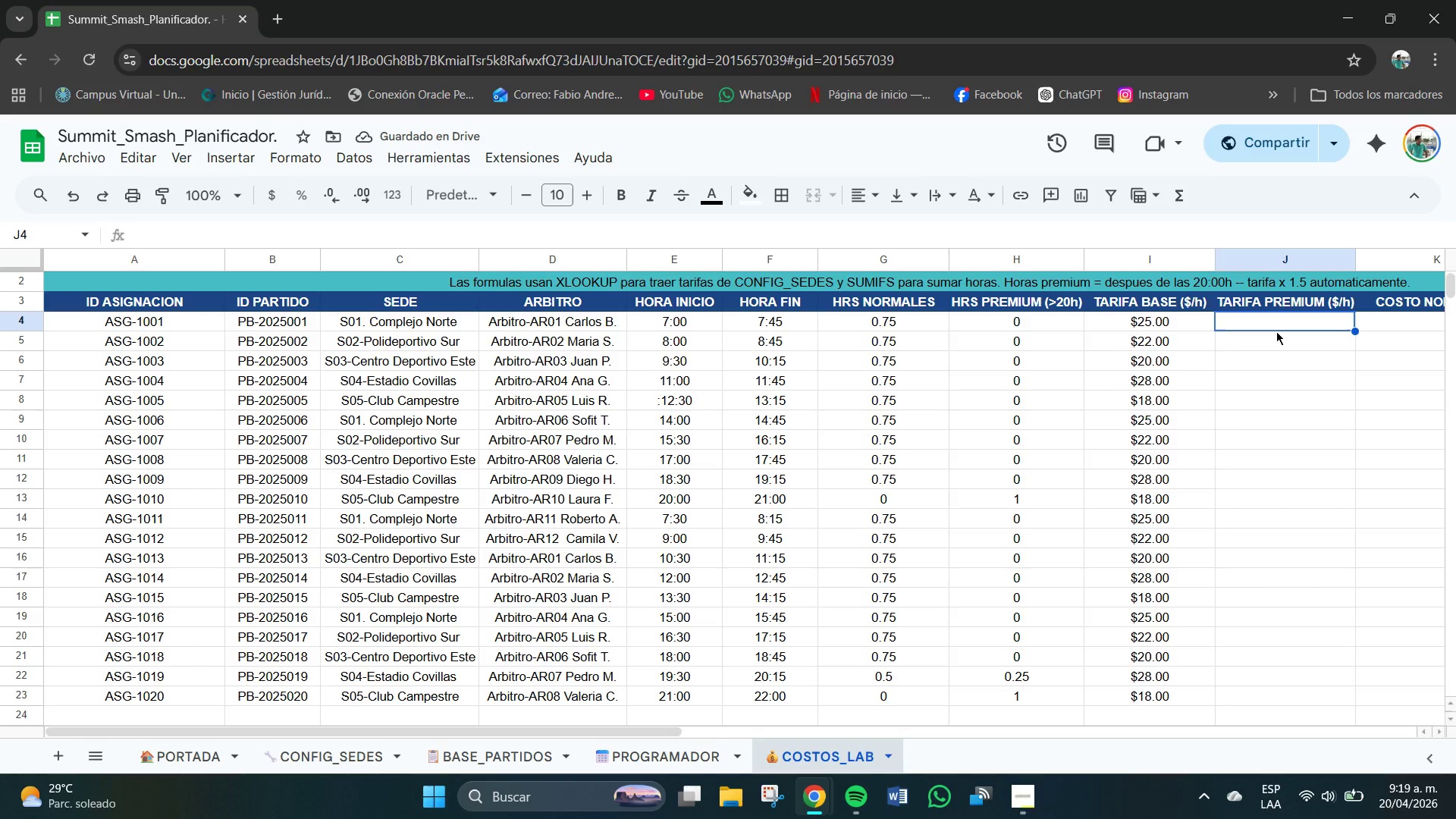 
type()I4+1.65)
key(Backspace)
key(Backspace)
type(5)
 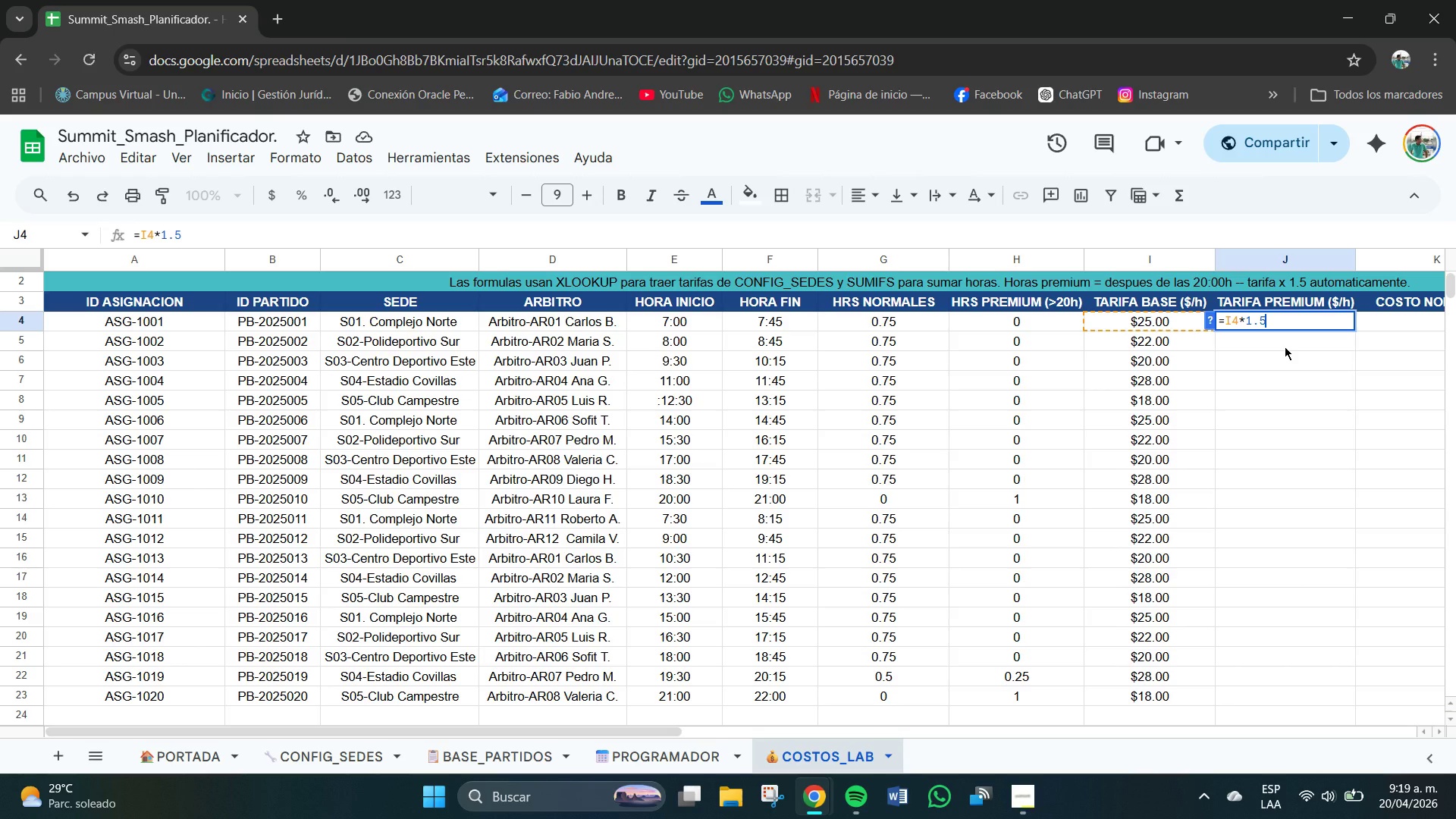 
key(Enter)
 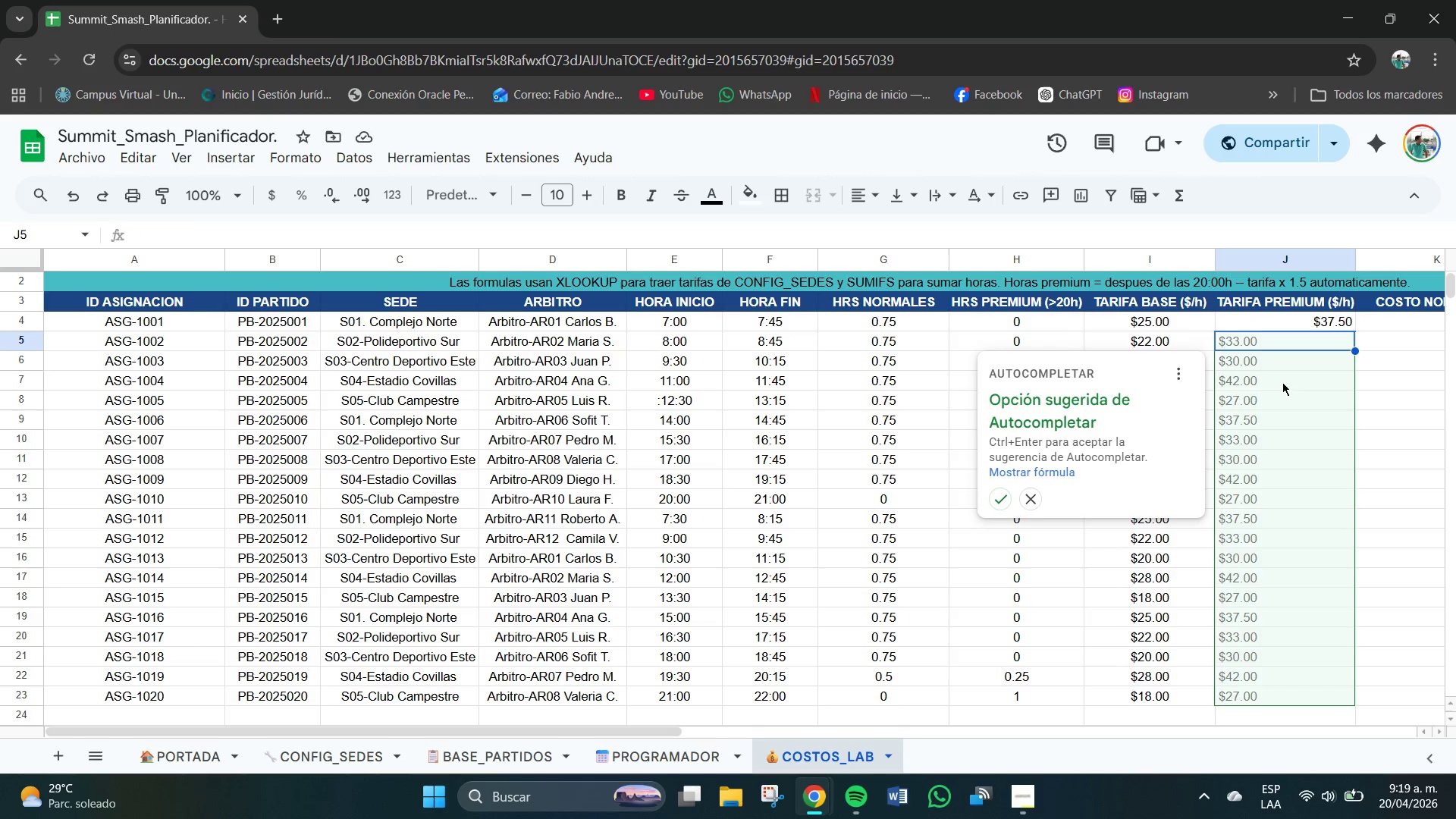 
wait(10.84)
 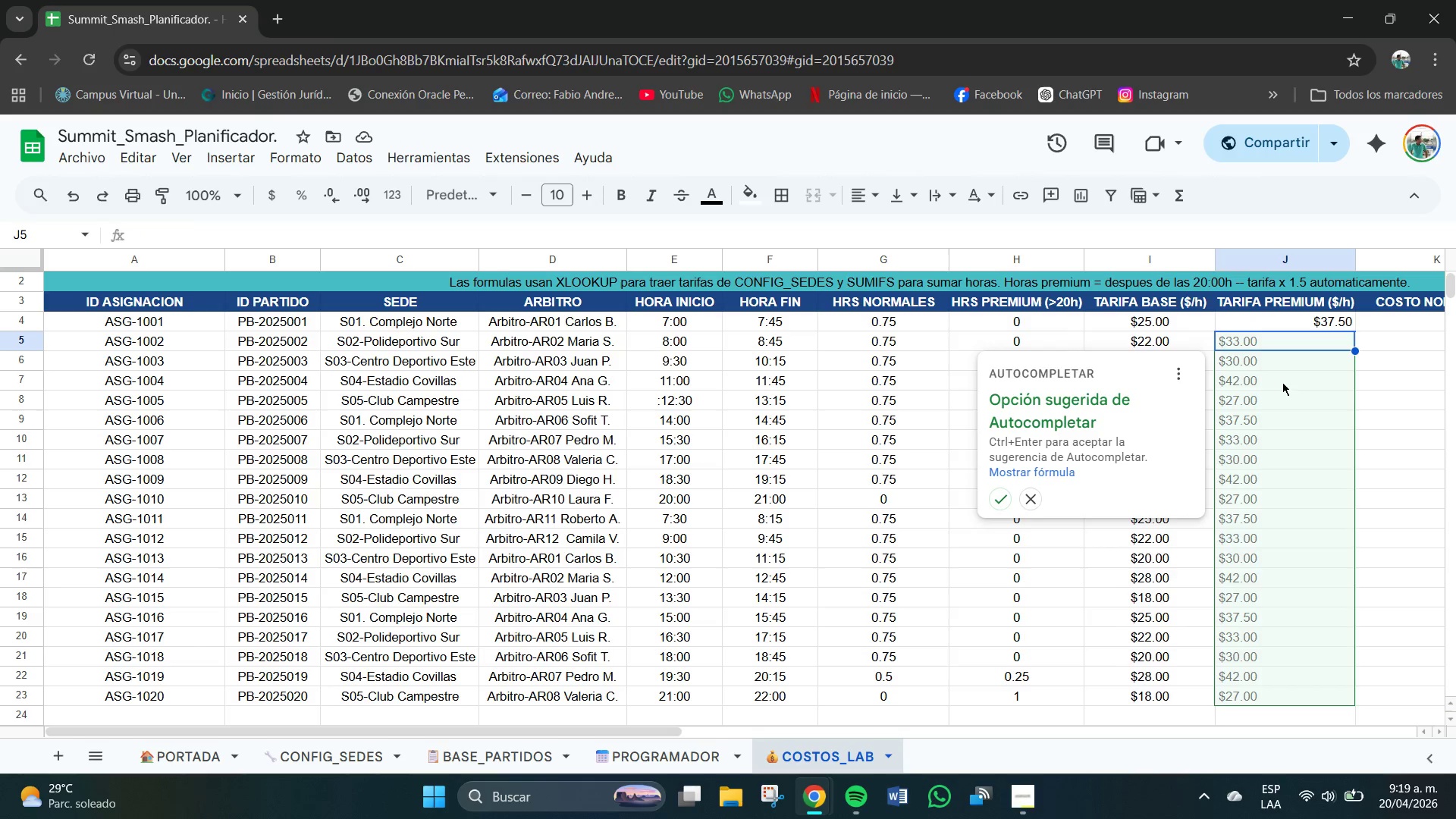 
left_click([1003, 502])
 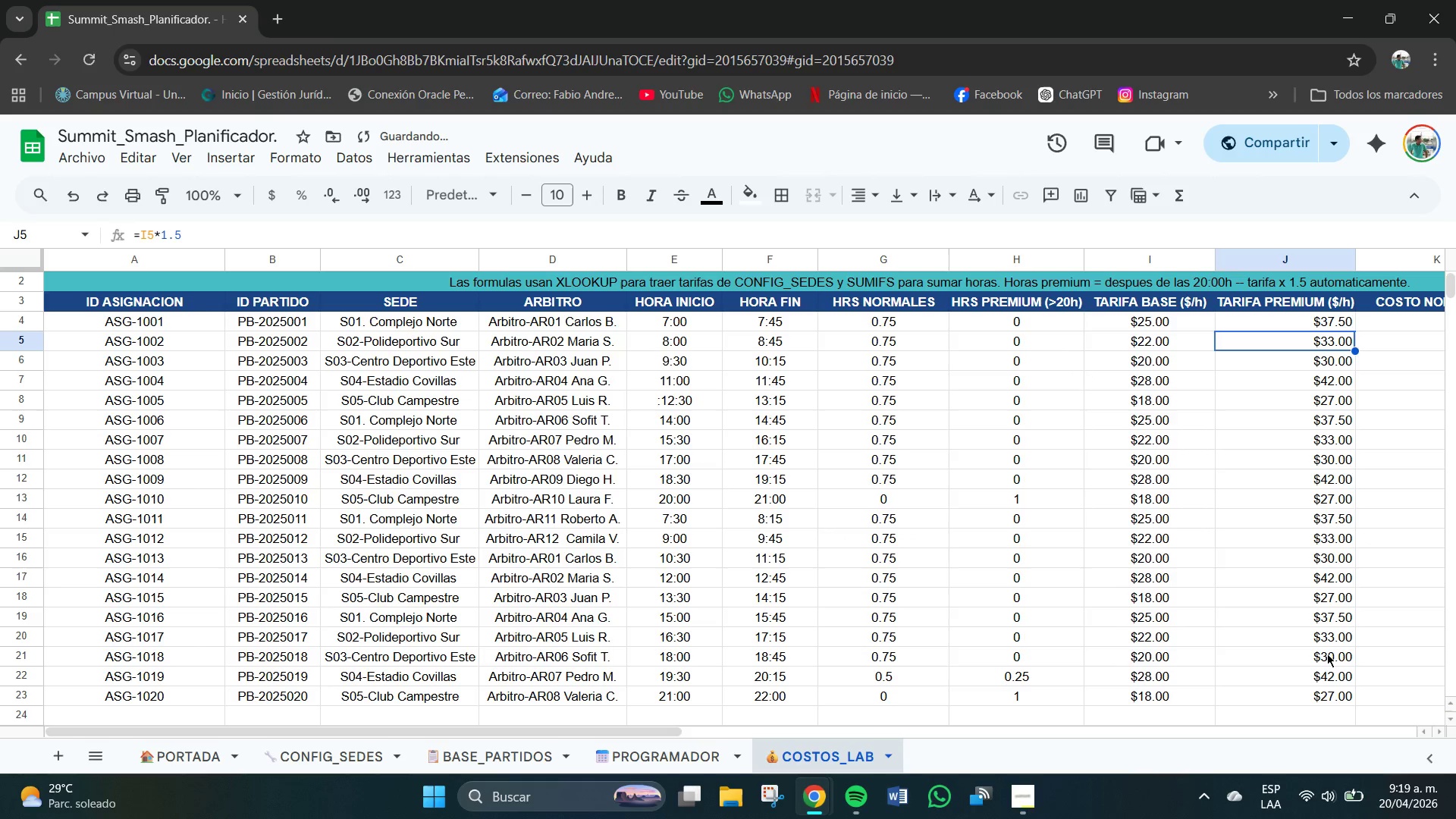 
left_click([1335, 695])
 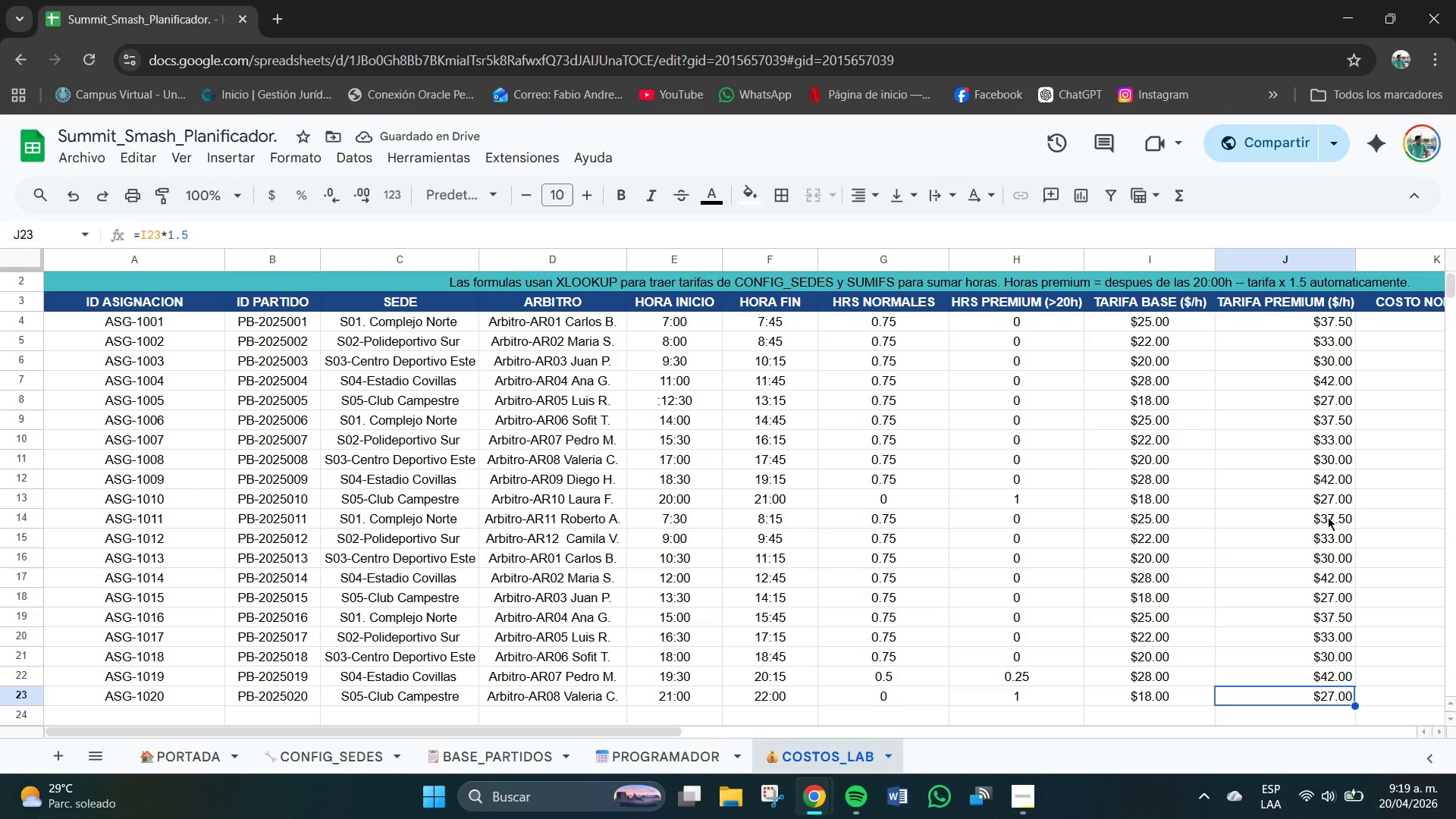 
left_click_drag(start_coordinate=[1304, 322], to_coordinate=[1329, 692])
 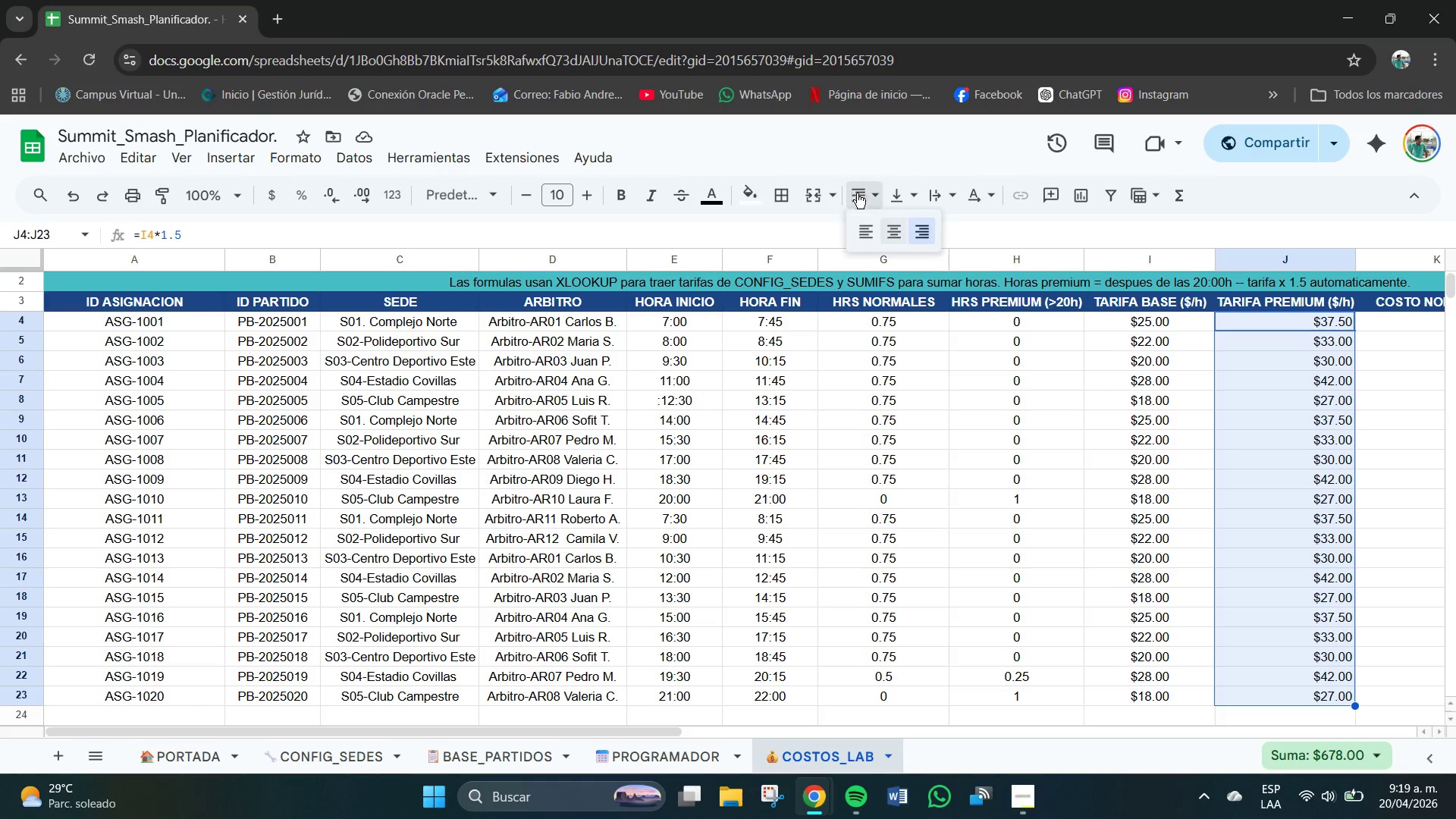 
double_click([888, 236])
 